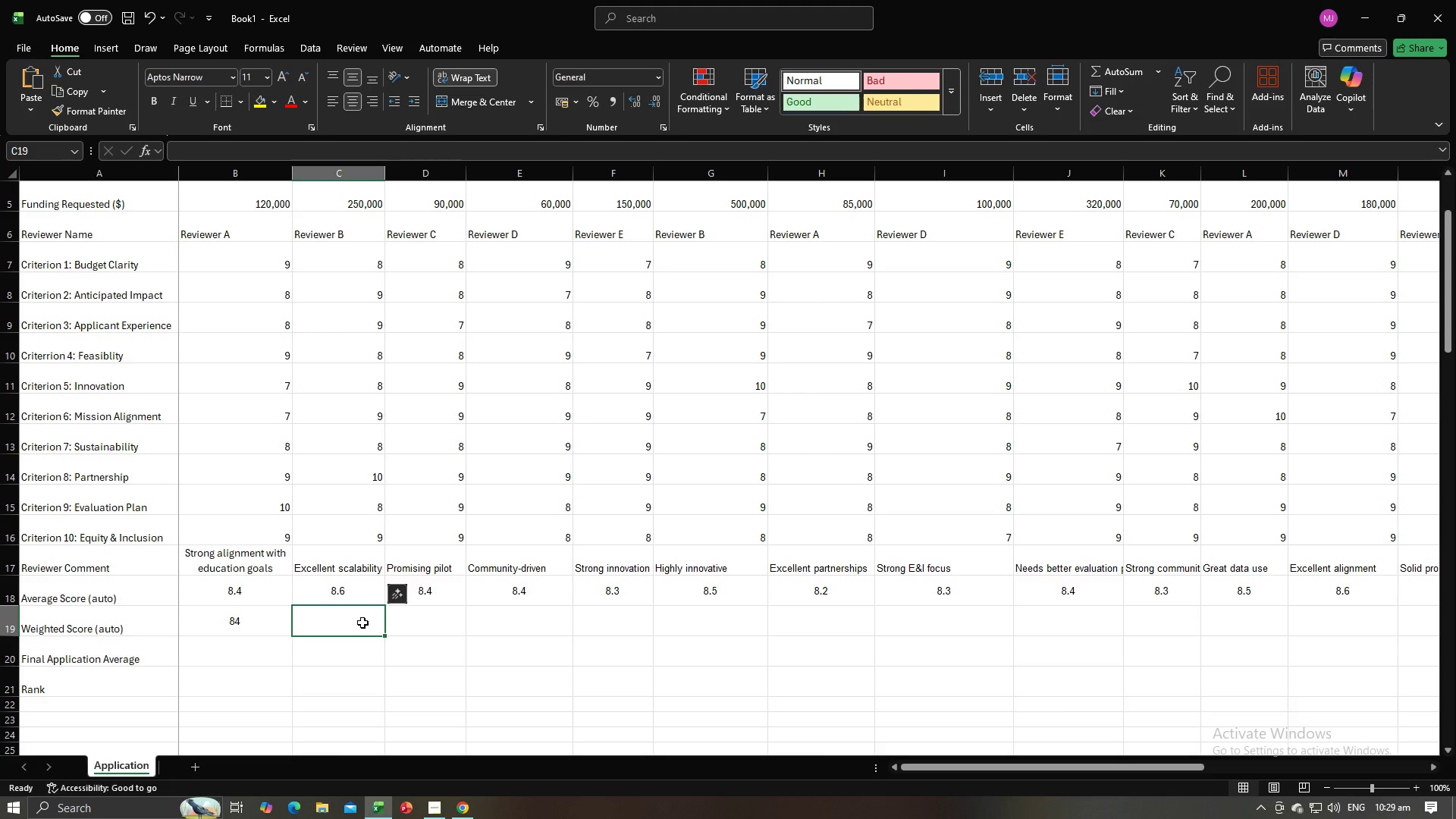 
key(Alt+AltLeft)
 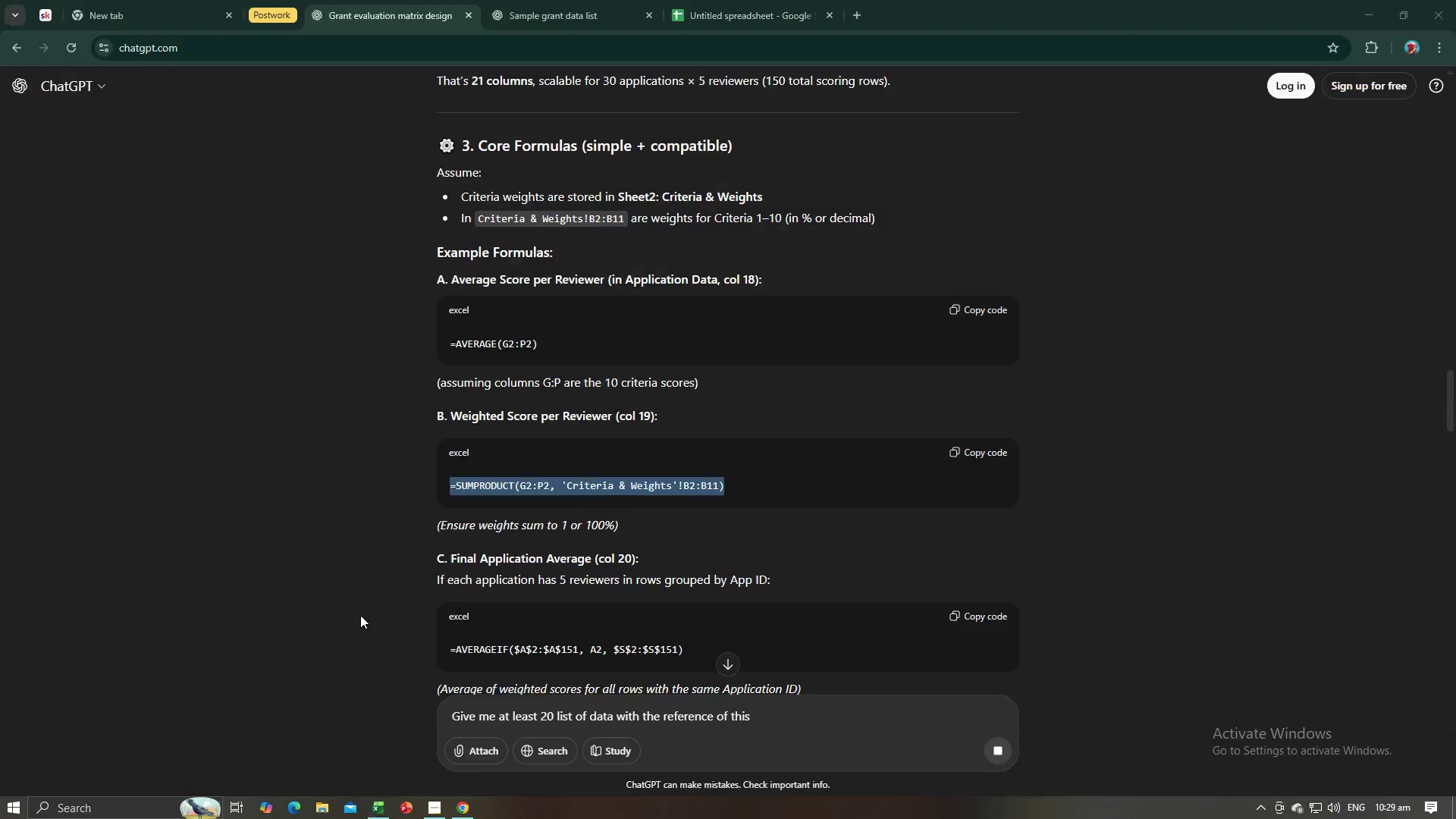 
key(Alt+Tab)
 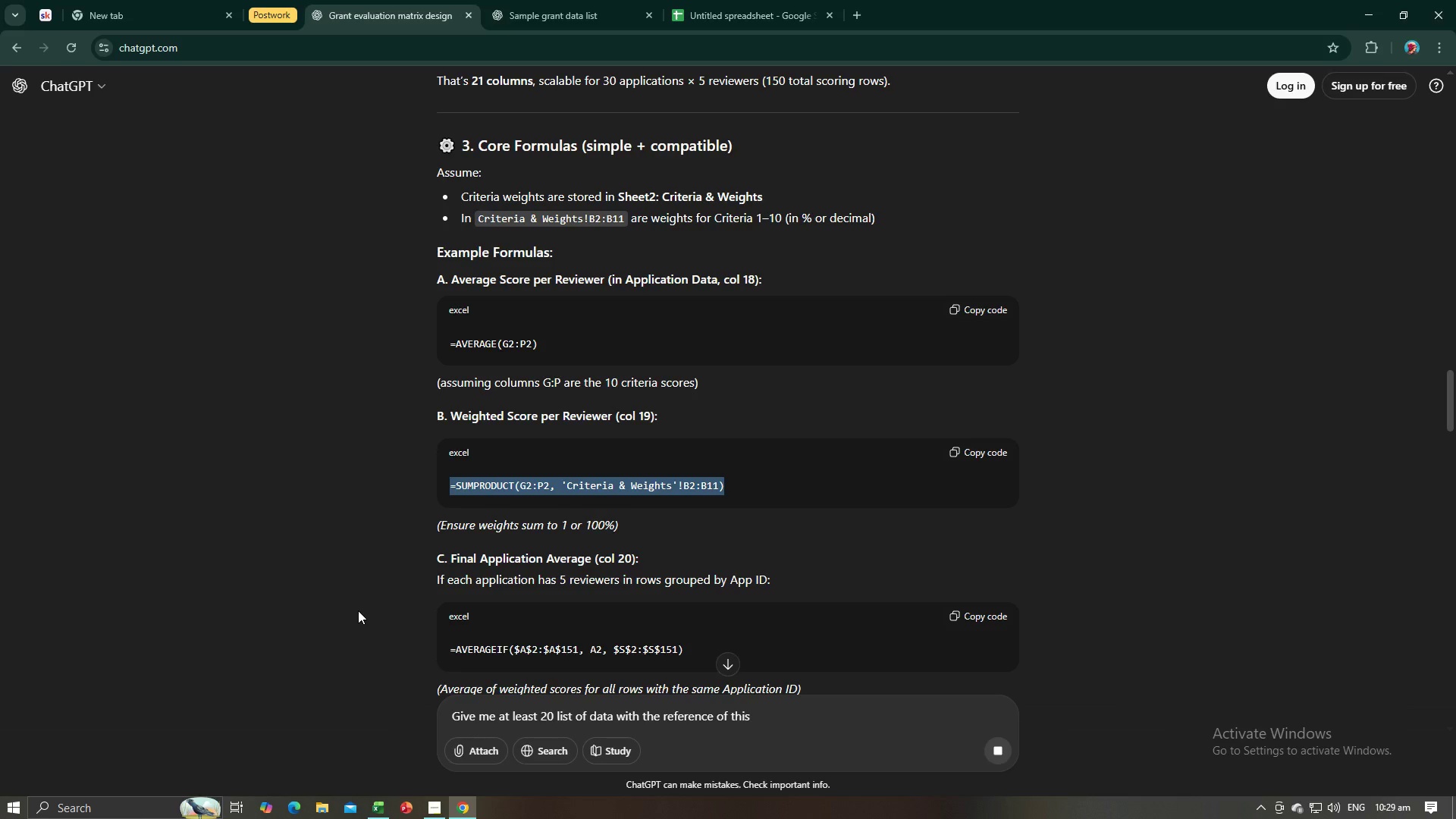 
key(Alt+AltLeft)
 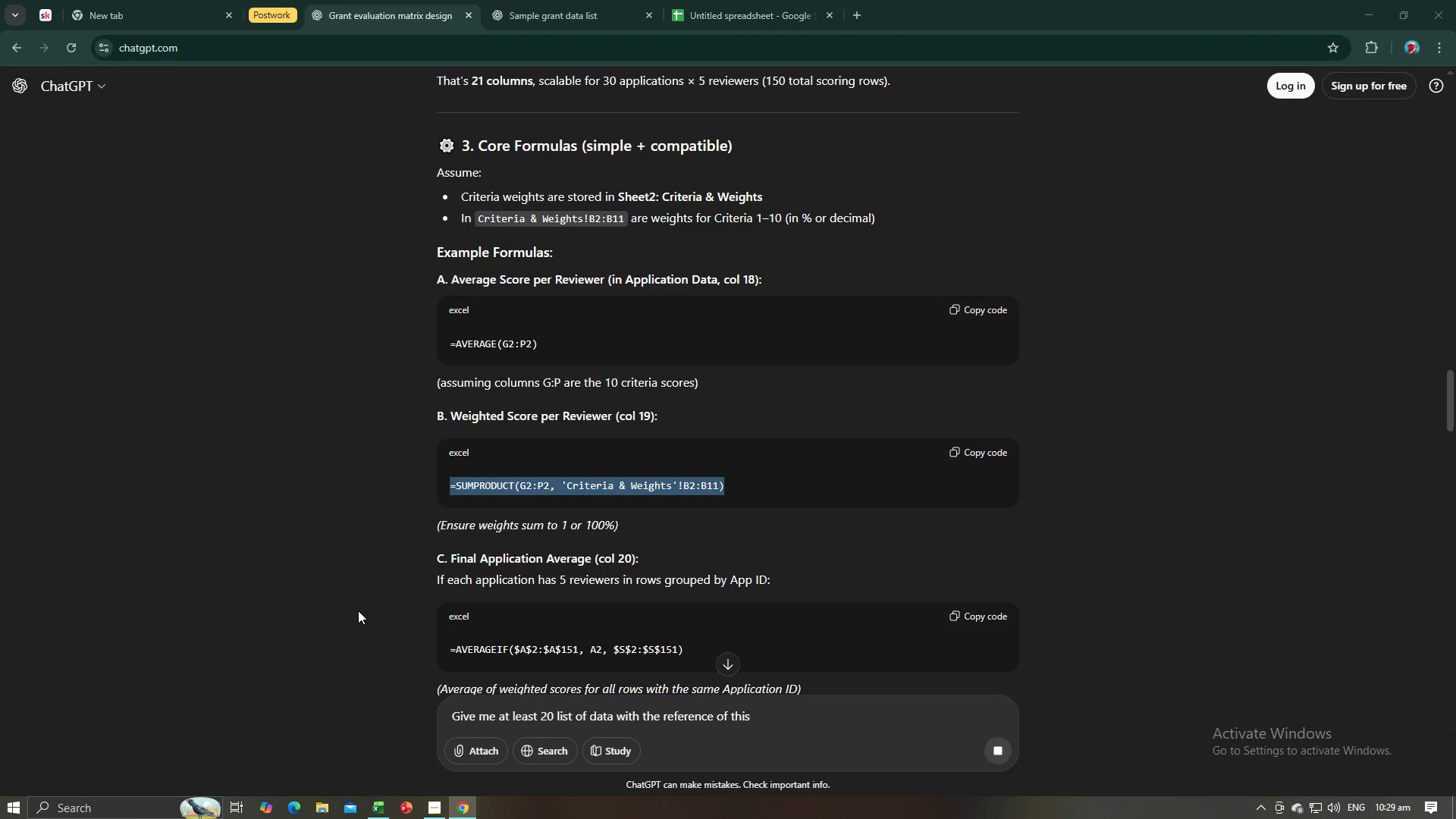 
key(Alt+Tab)
 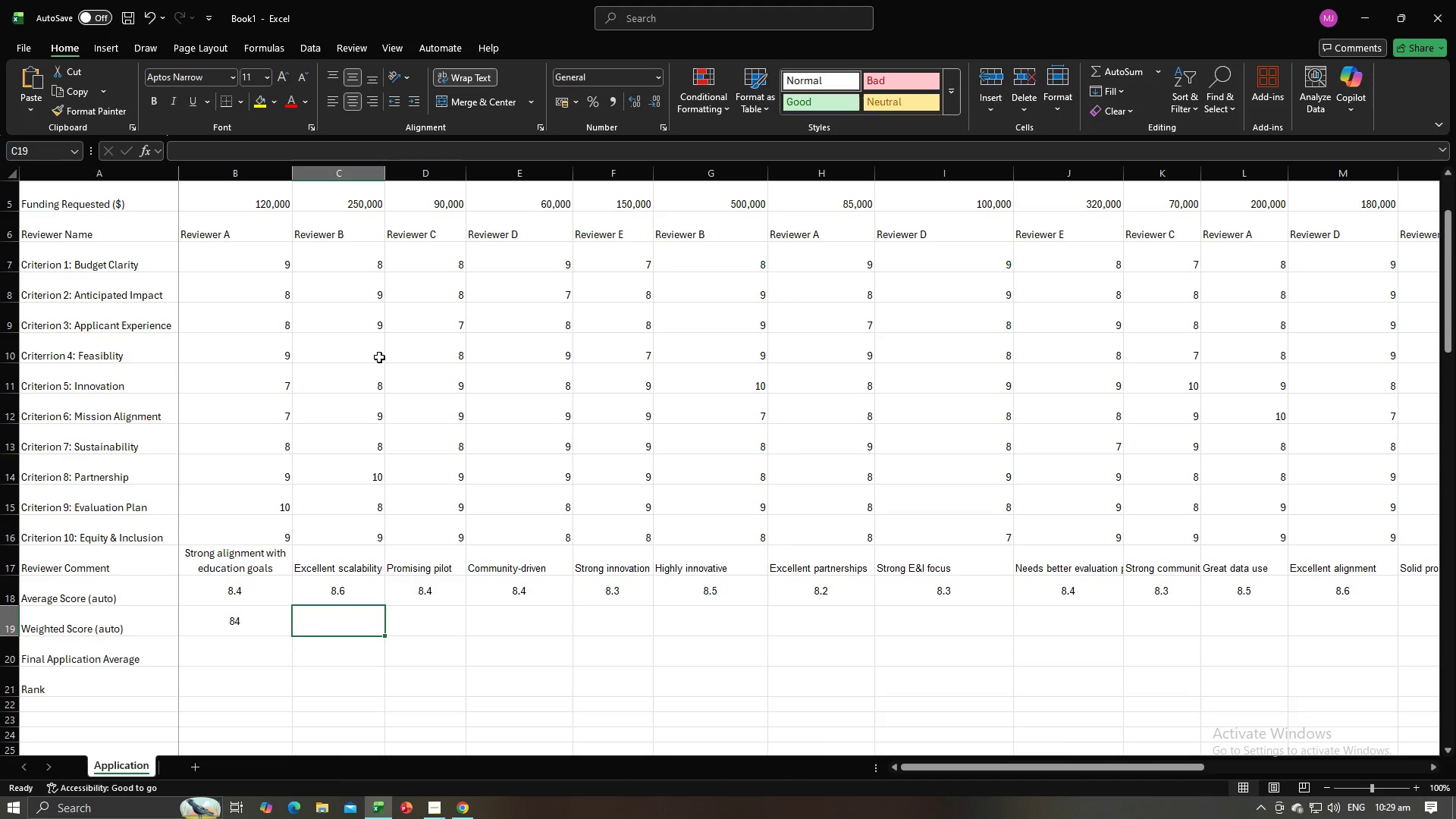 
key(Alt+AltLeft)
 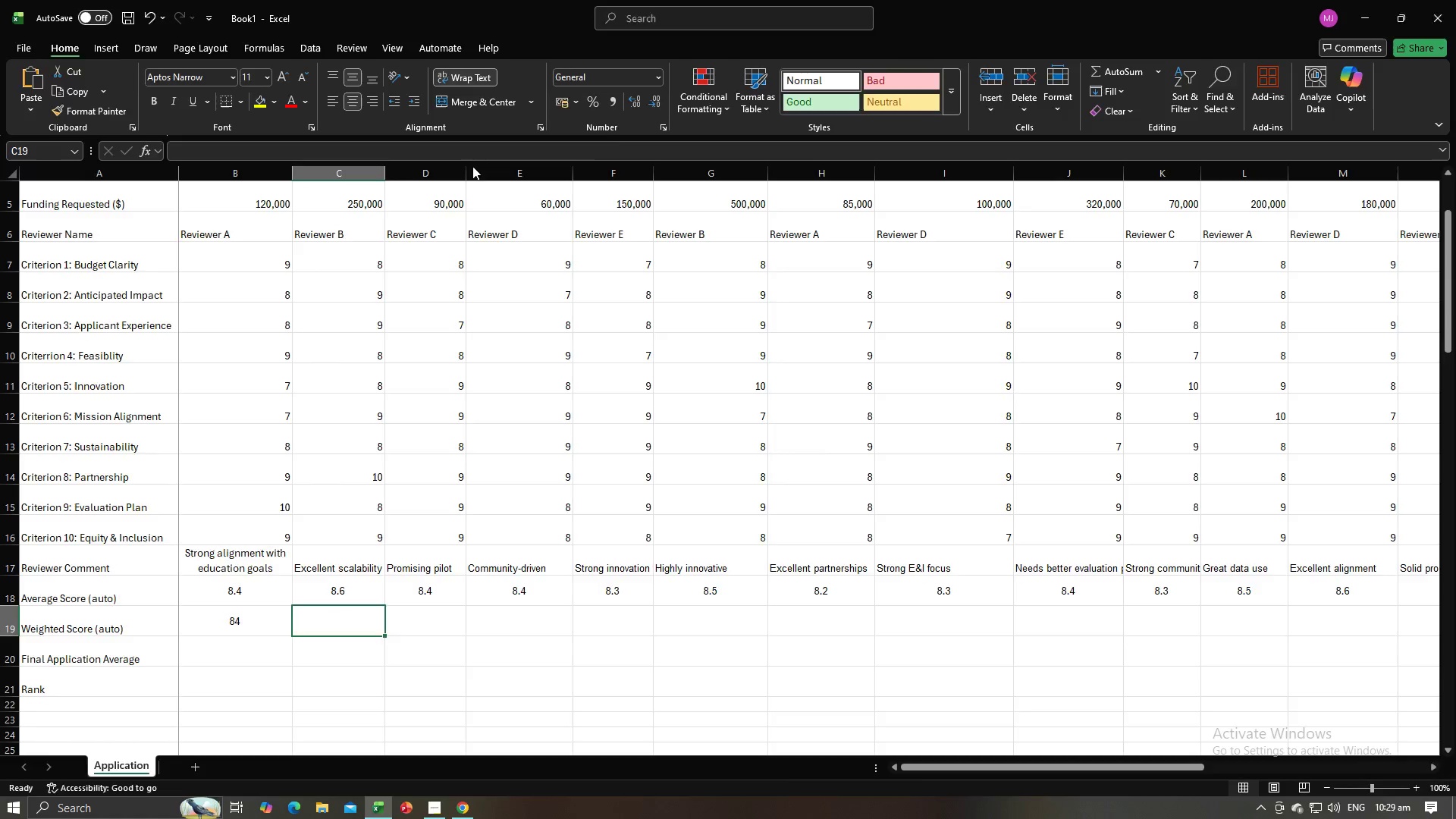 
key(Alt+Tab)
 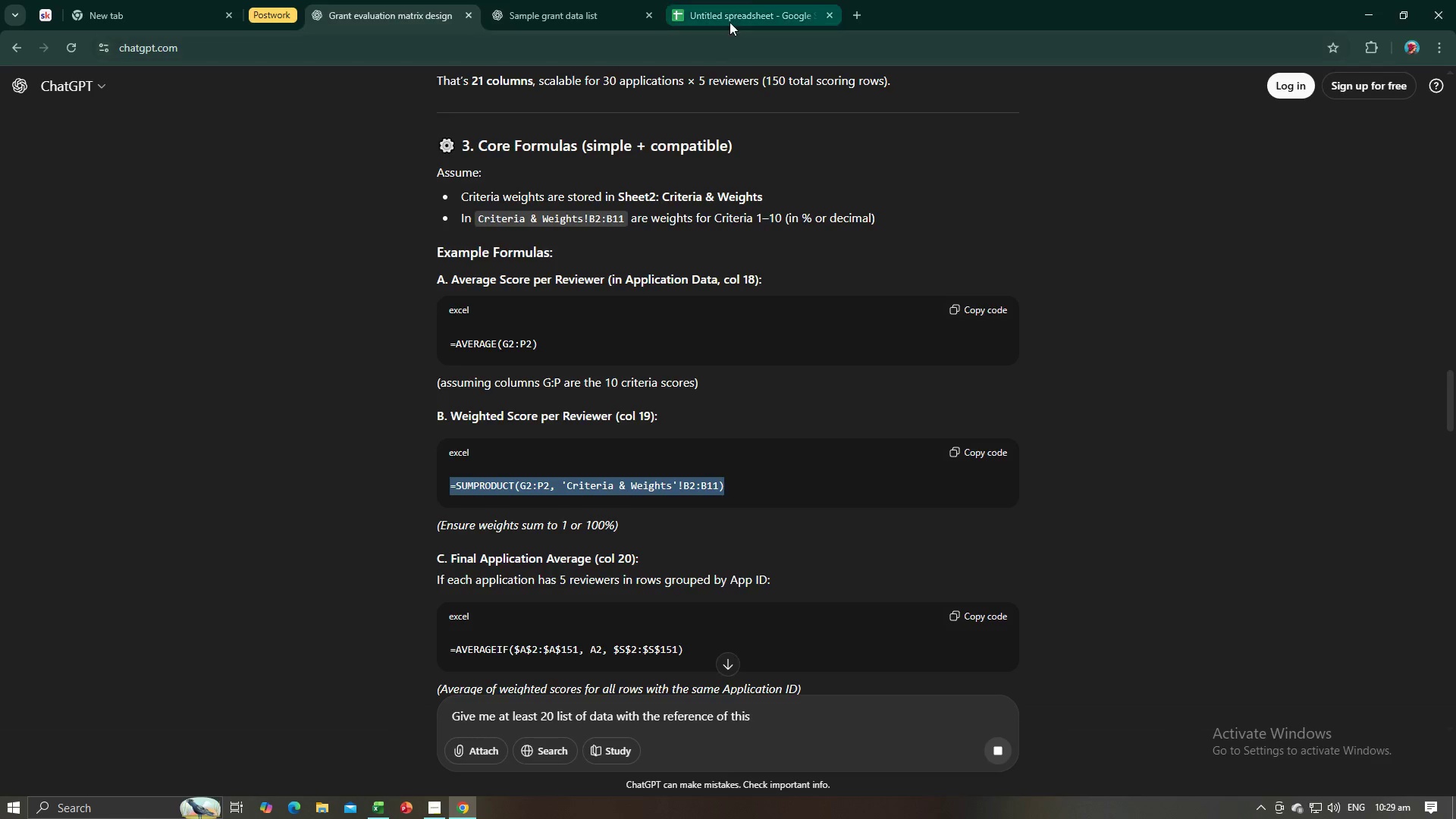 
left_click([742, 3])
 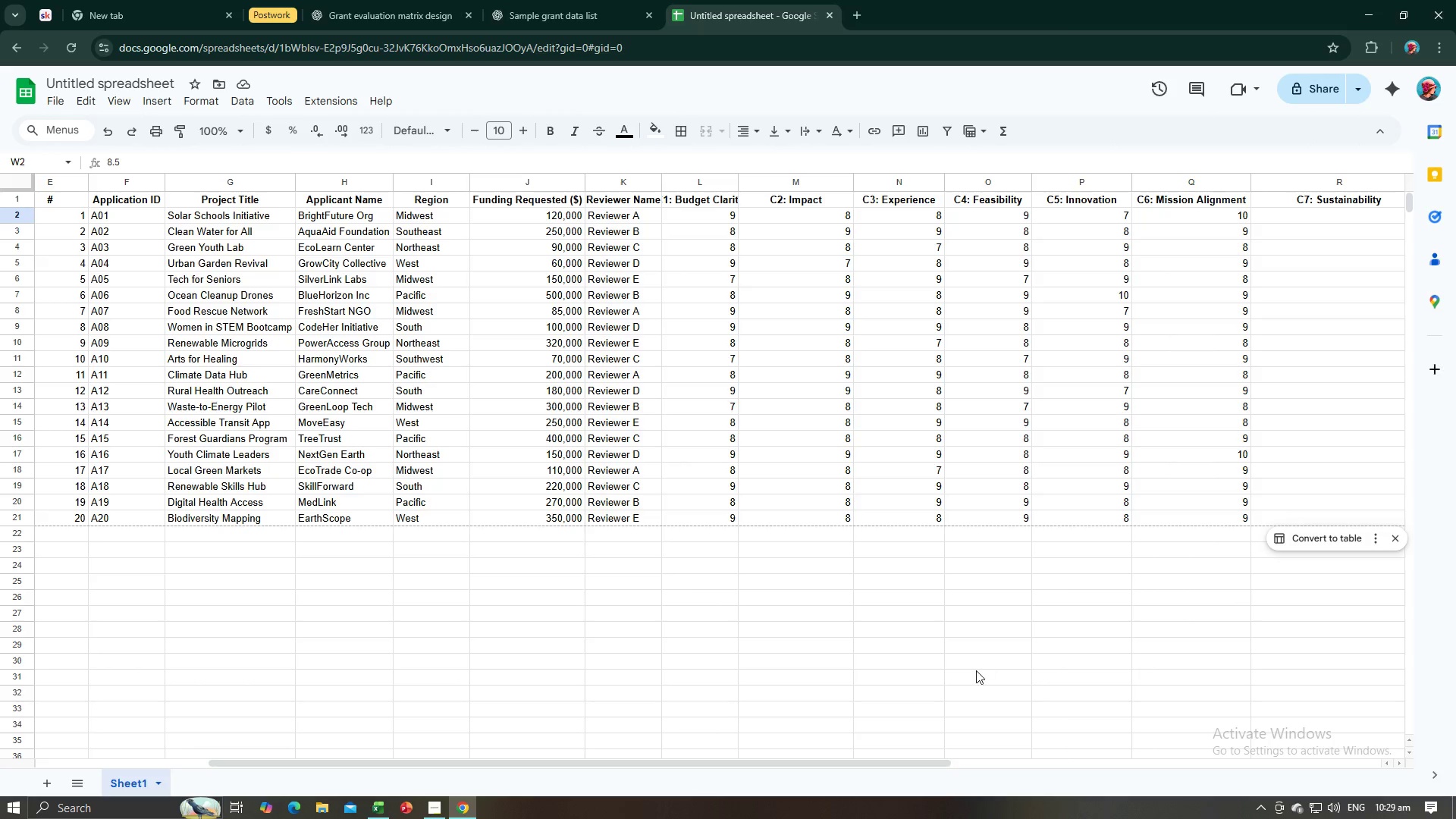 
left_click_drag(start_coordinate=[946, 760], to_coordinate=[1349, 746])
 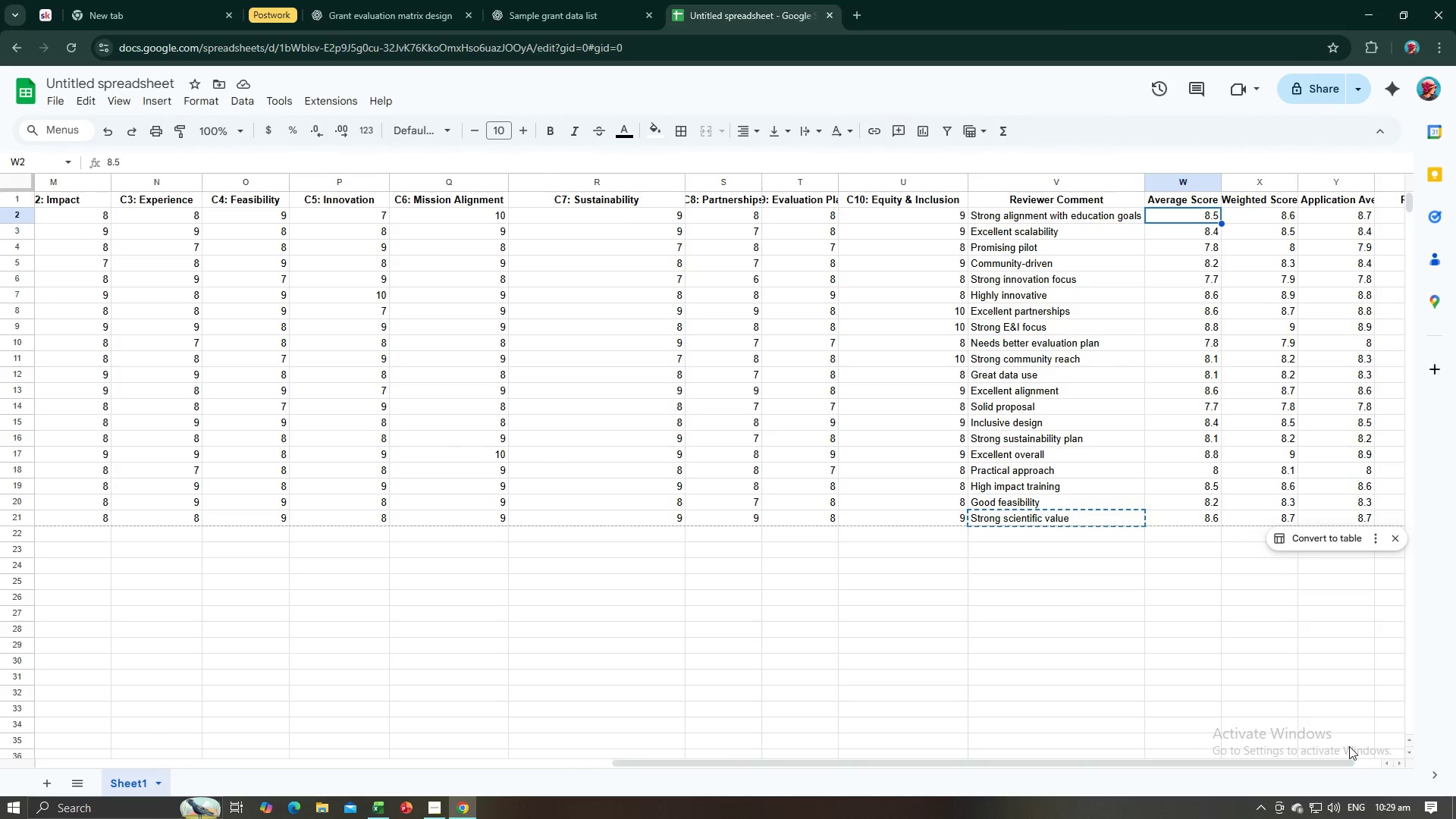 
key(Alt+AltLeft)
 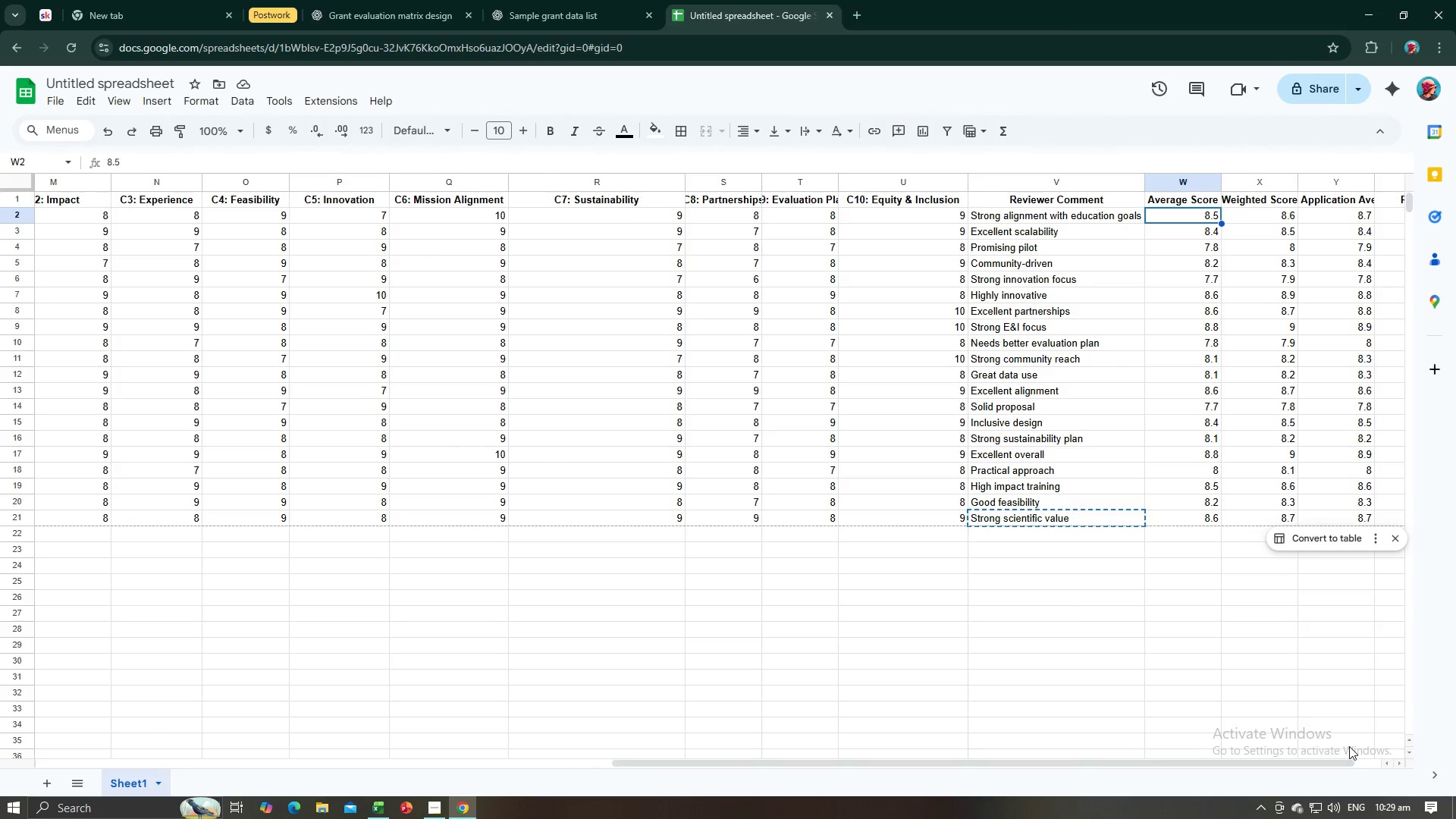 
key(Alt+Tab)
 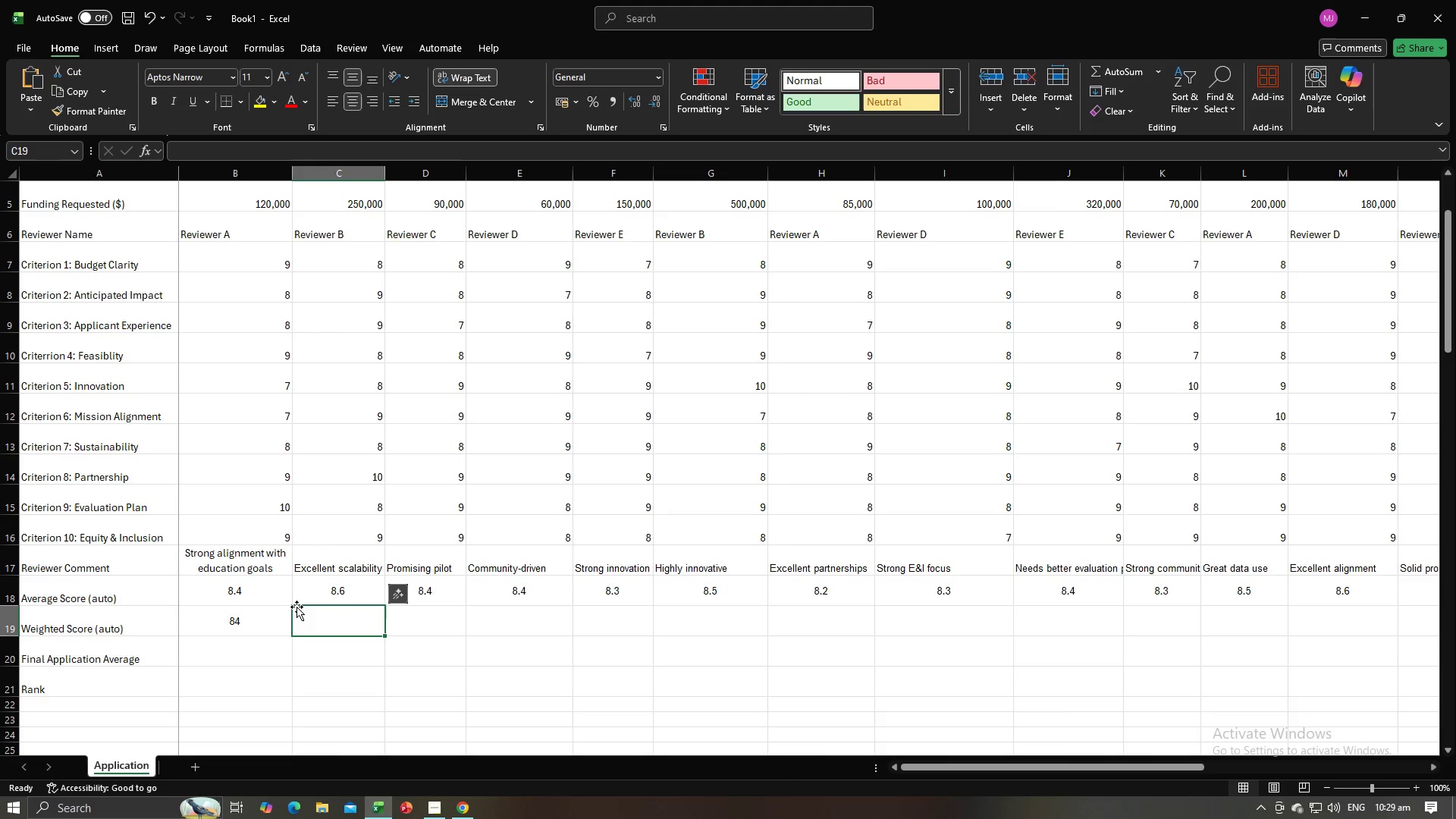 
left_click([286, 623])
 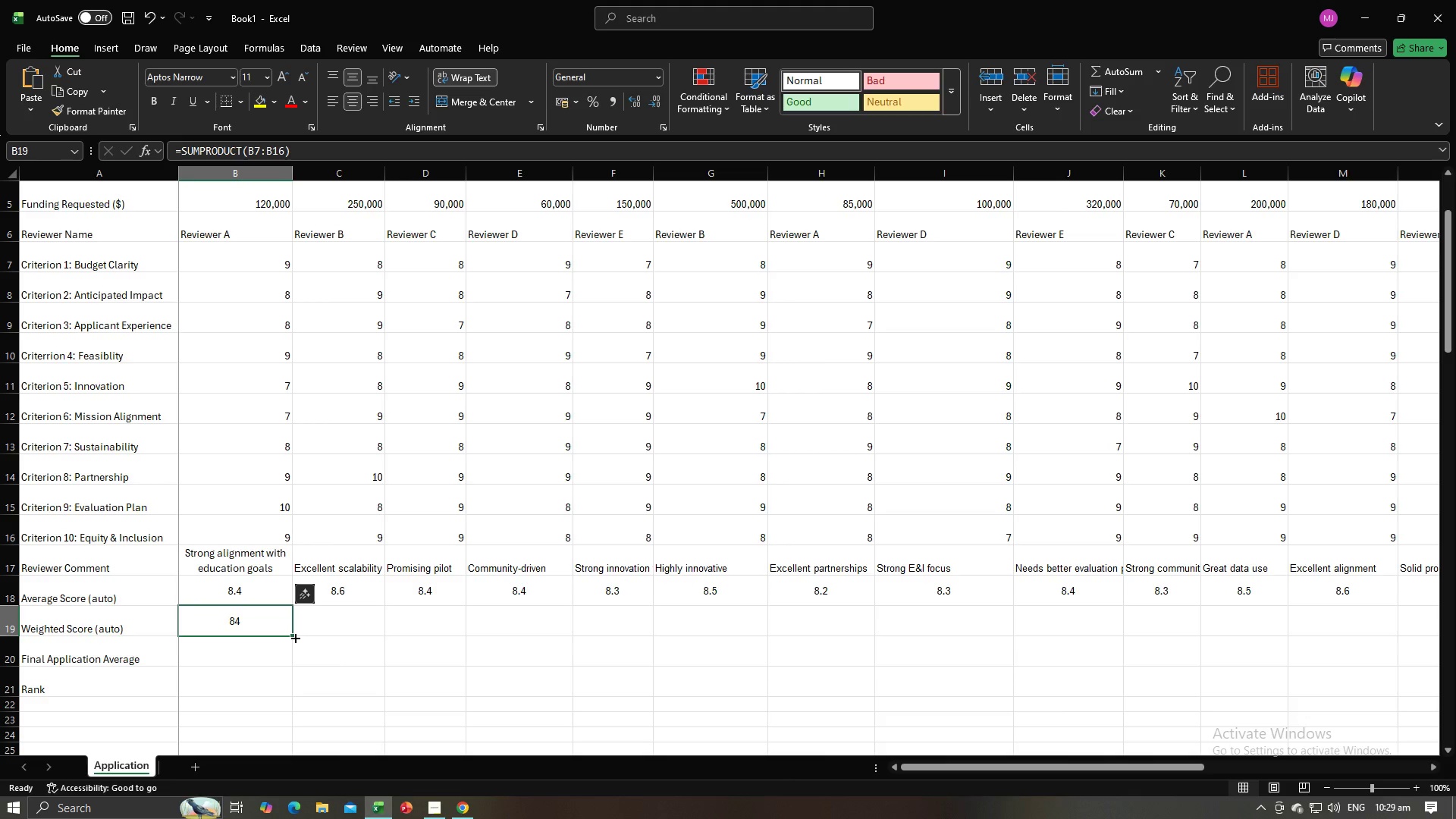 
left_click_drag(start_coordinate=[293, 636], to_coordinate=[1332, 643])
 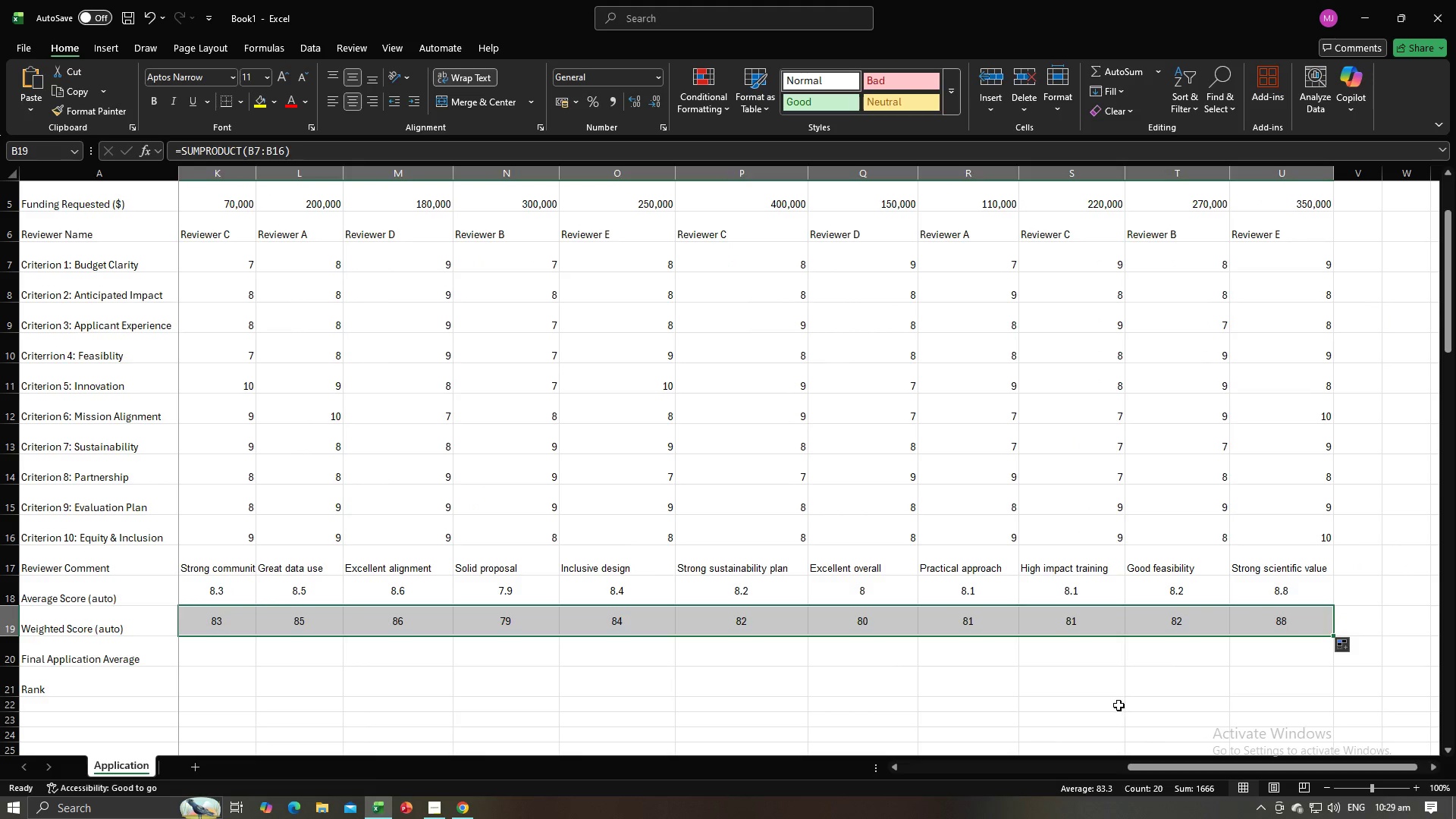 
left_click([1119, 705])
 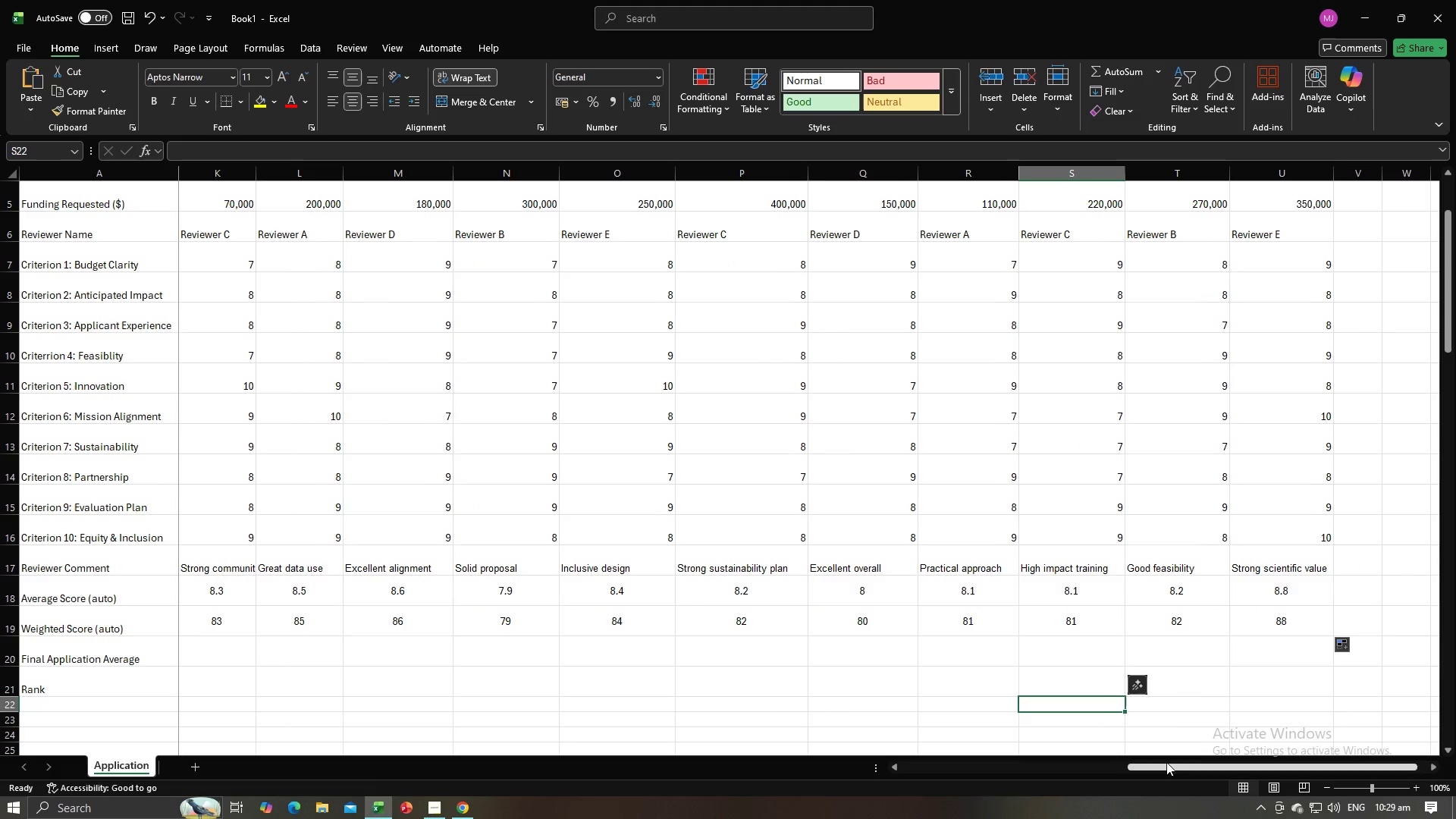 
left_click_drag(start_coordinate=[1169, 770], to_coordinate=[651, 747])
 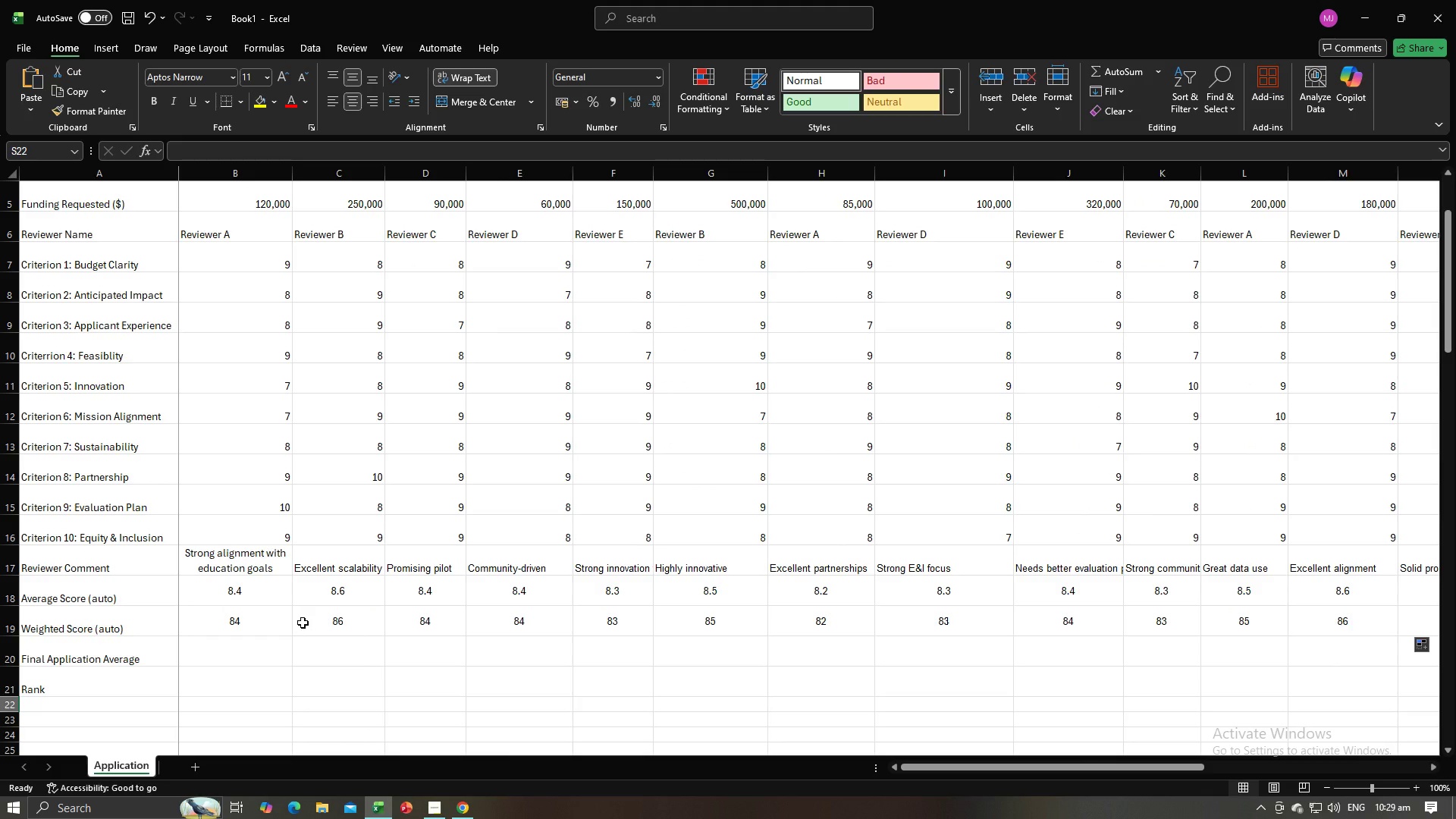 
wait(13.85)
 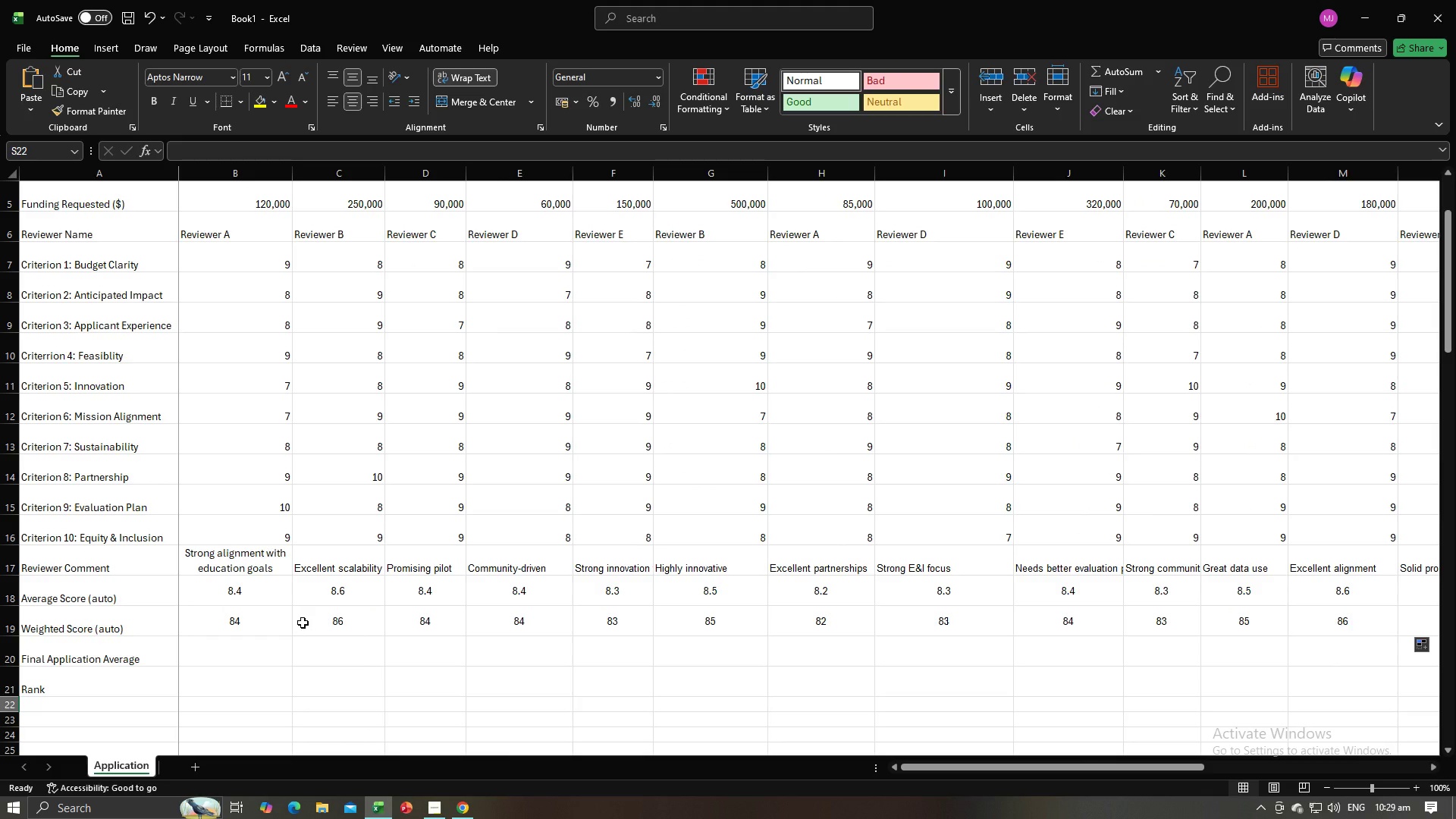 
left_click([244, 650])
 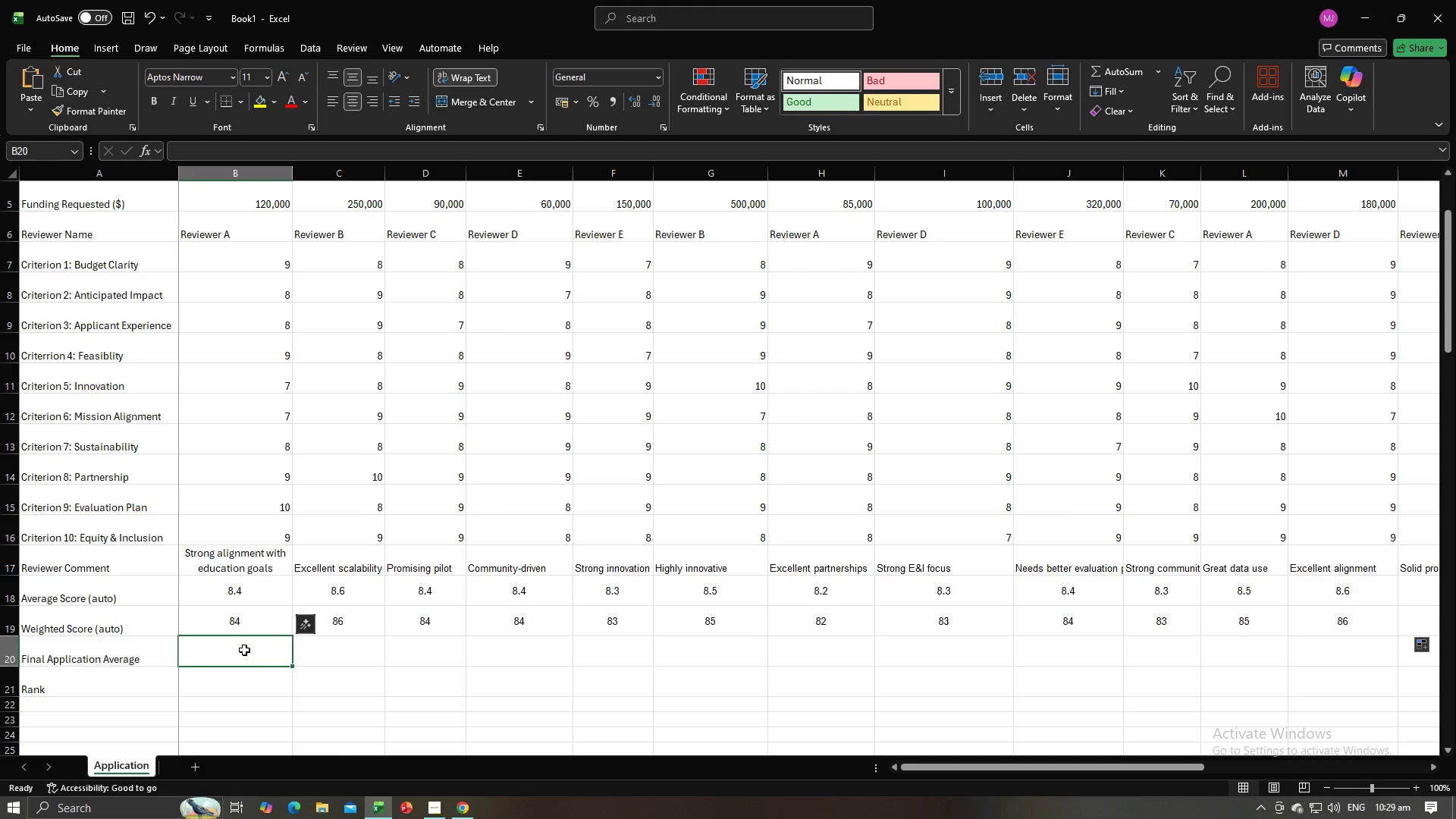 
key(Alt+AltLeft)
 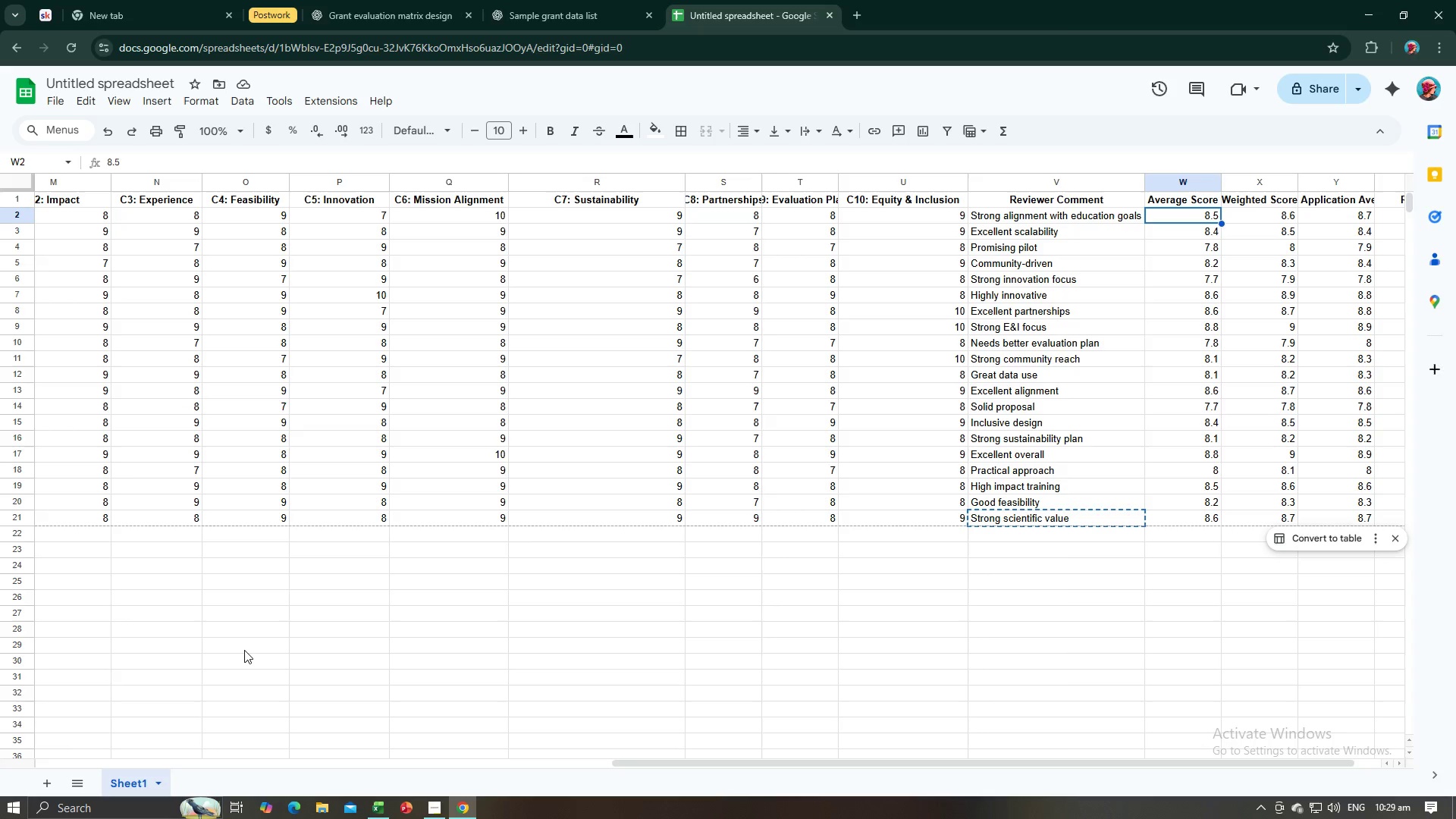 
key(Alt+Tab)
 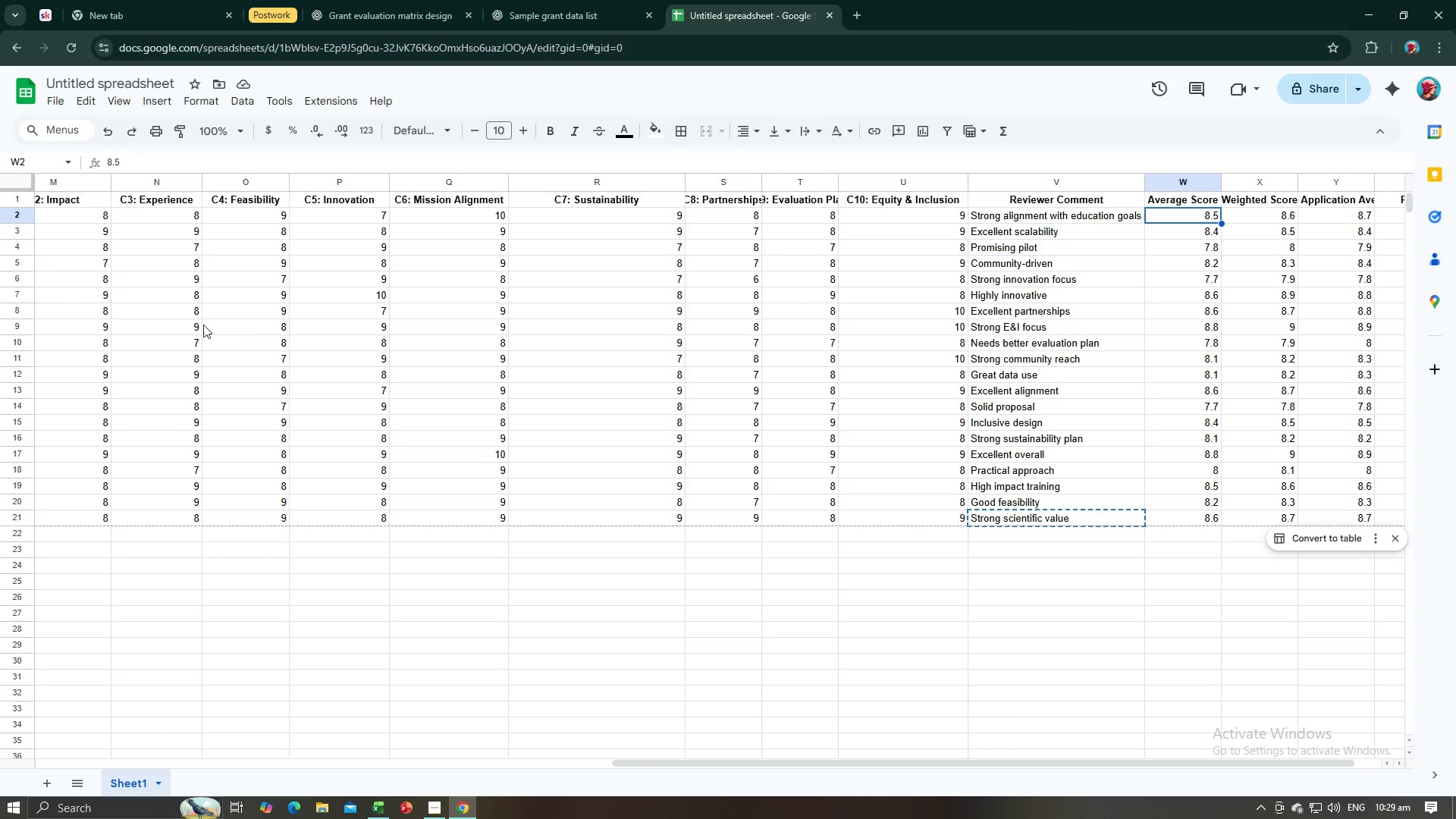 
key(Alt+AltLeft)
 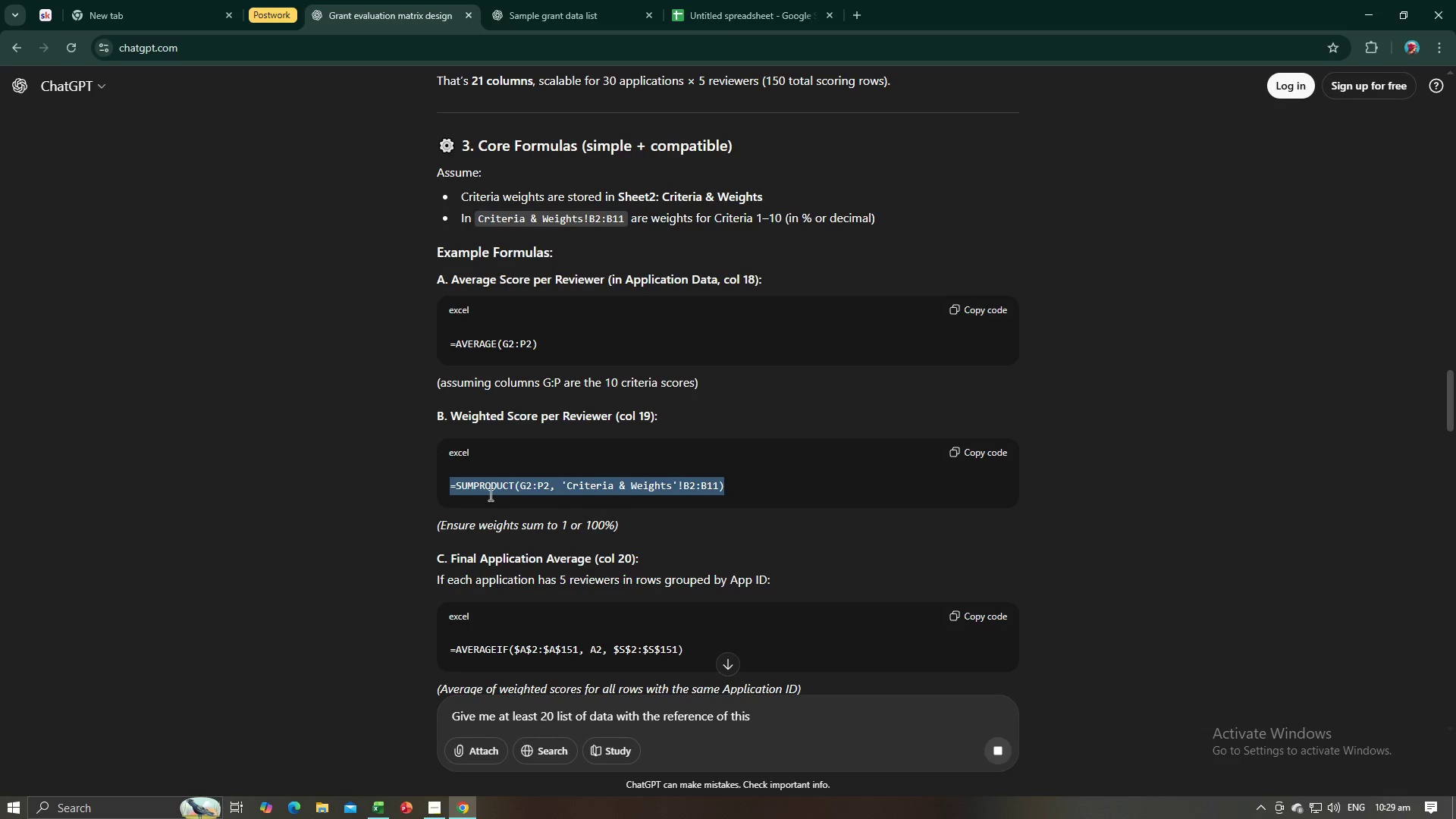 
scroll: coordinate [381, 588], scroll_direction: down, amount: 2.0
 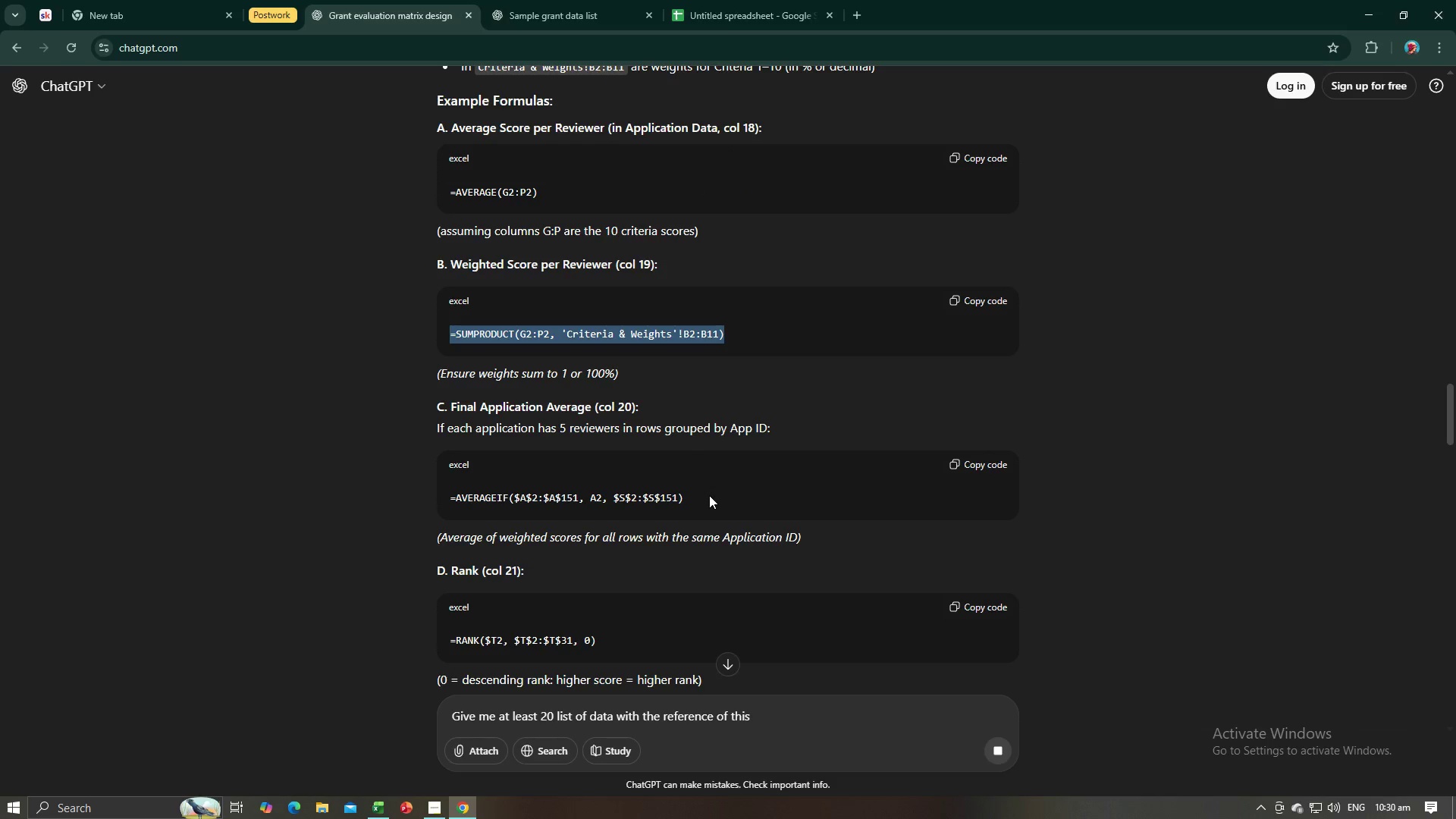 
wait(5.5)
 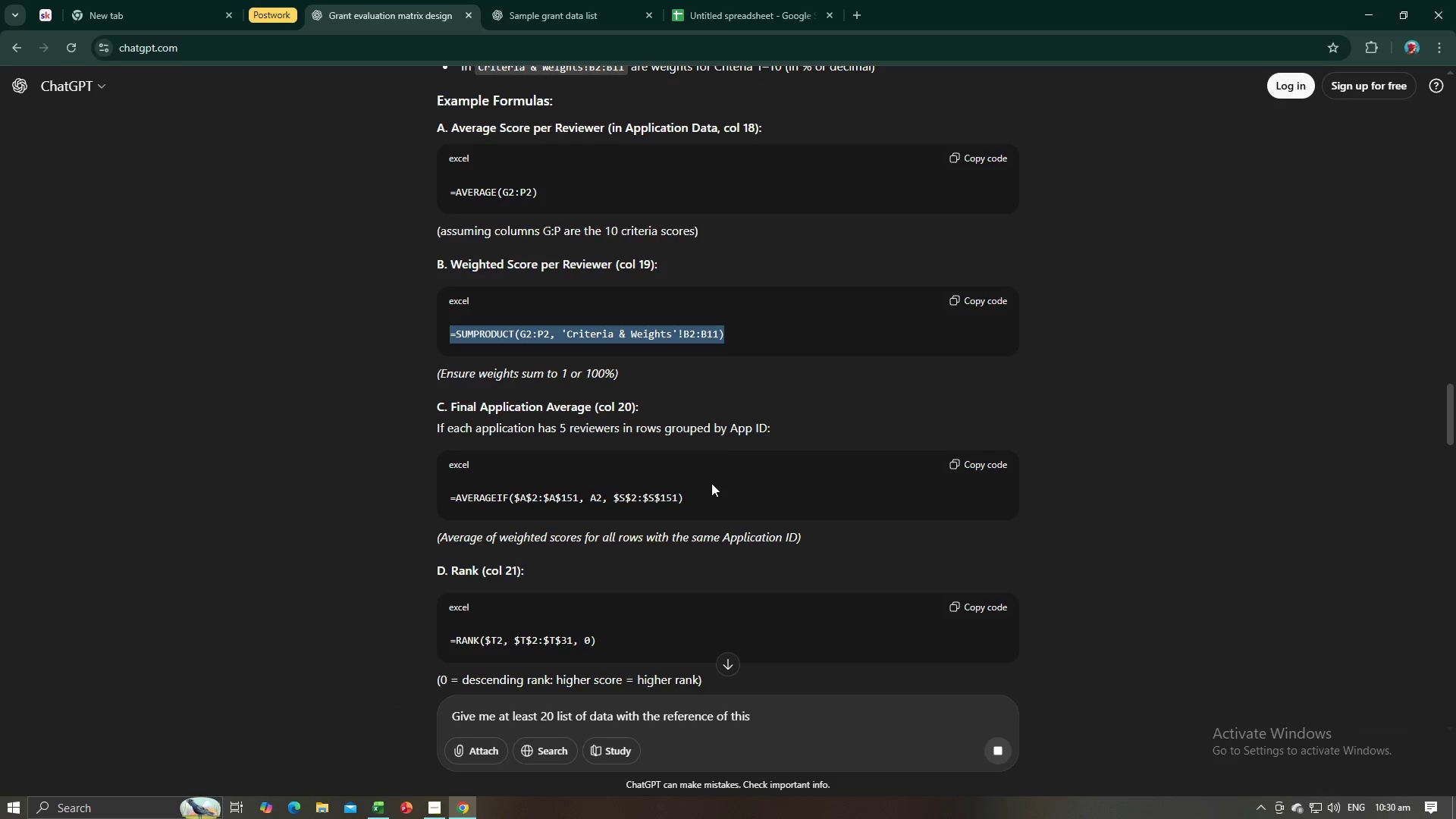 
left_click_drag(start_coordinate=[703, 499], to_coordinate=[516, 507])
 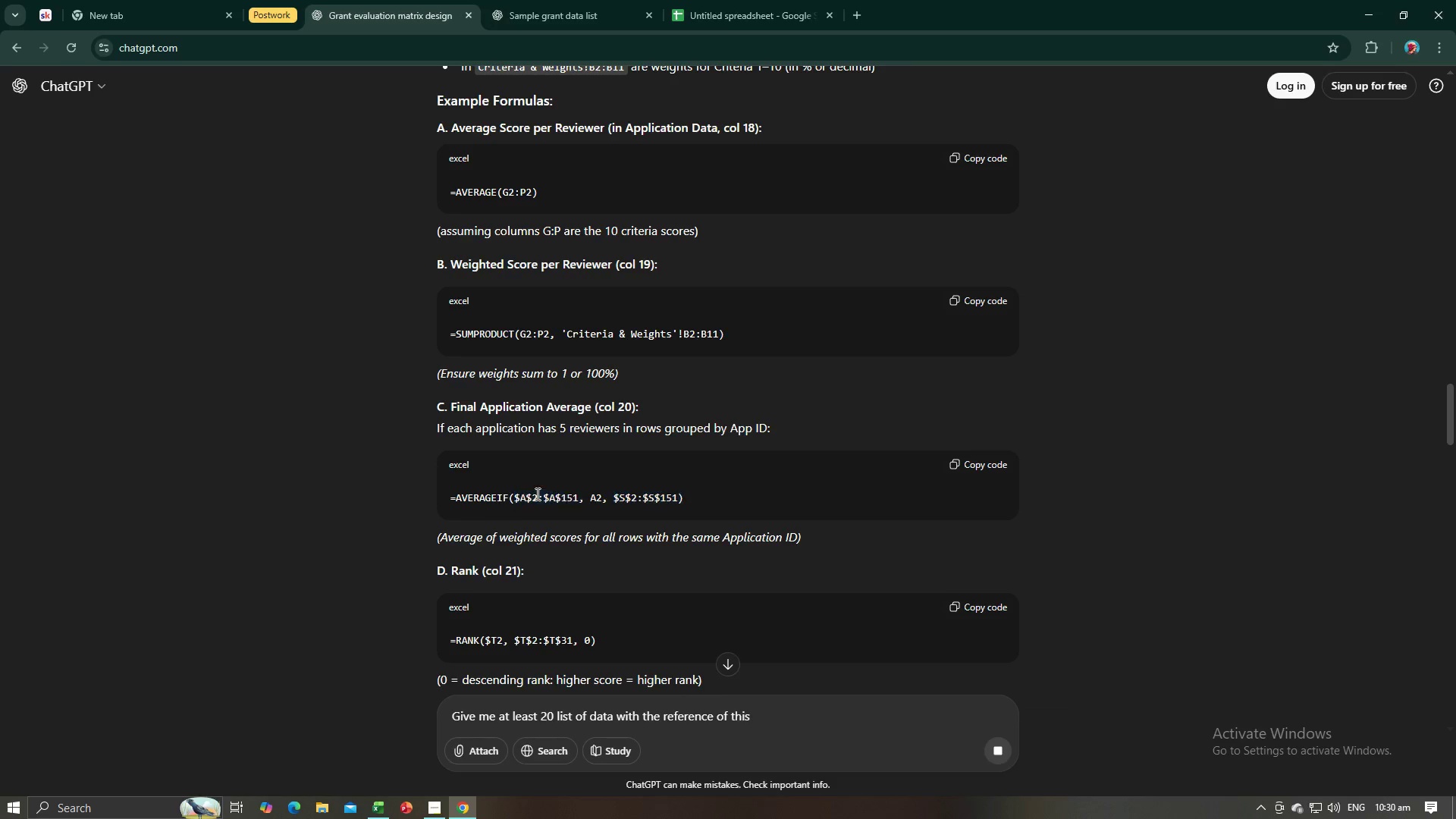 
left_click([536, 494])
 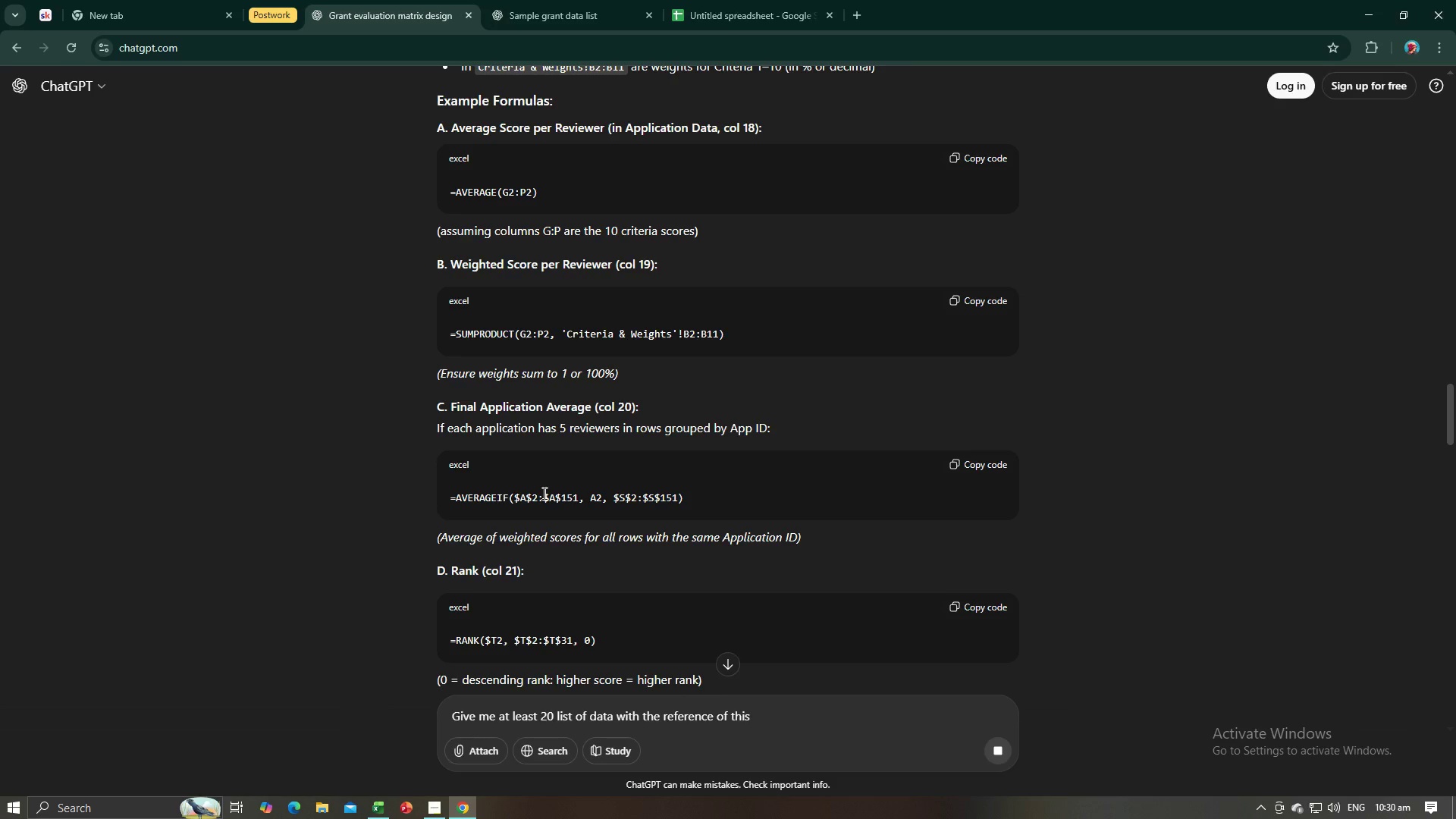 
key(Alt+AltLeft)
 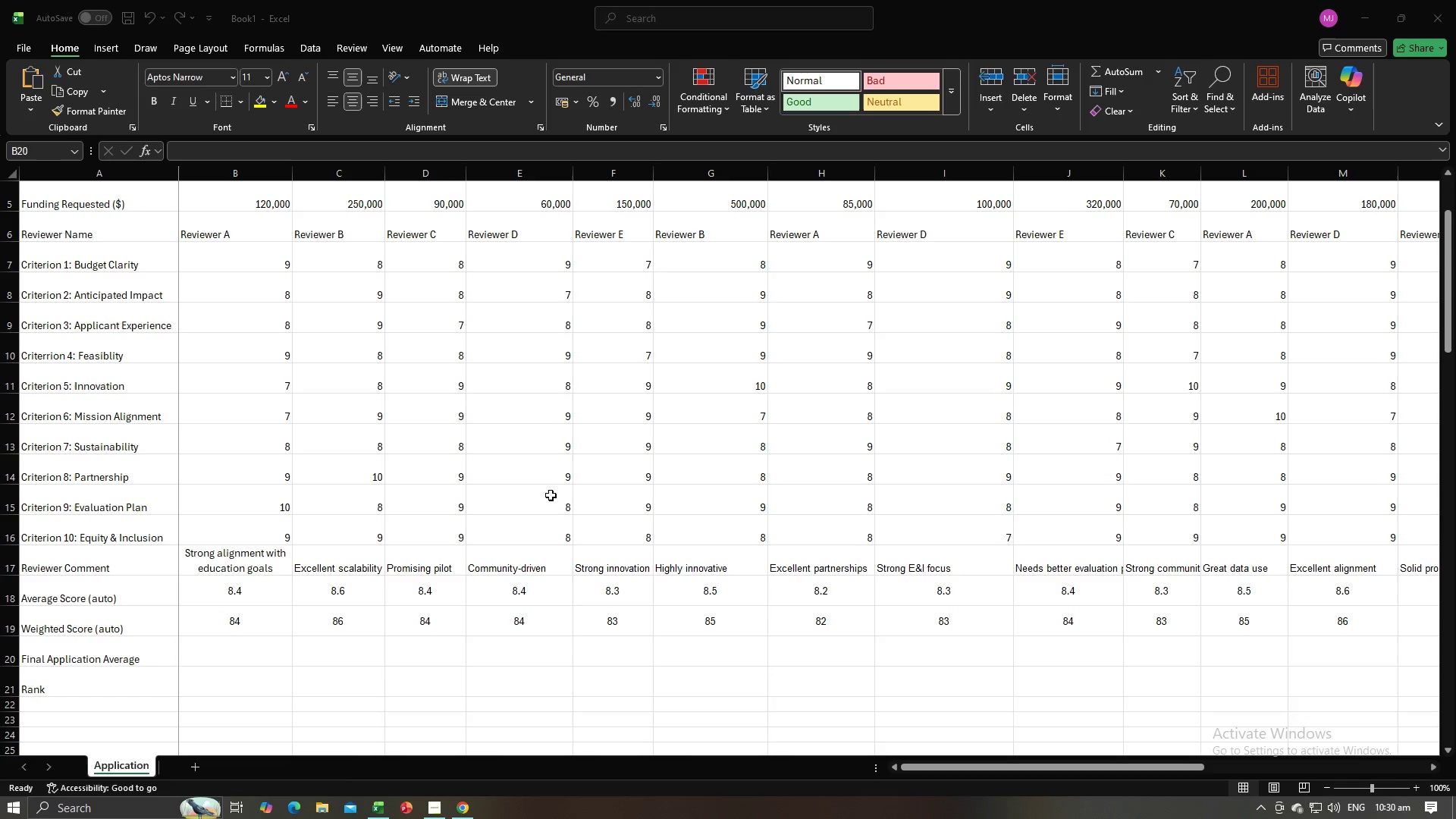 
key(Alt+Tab)
 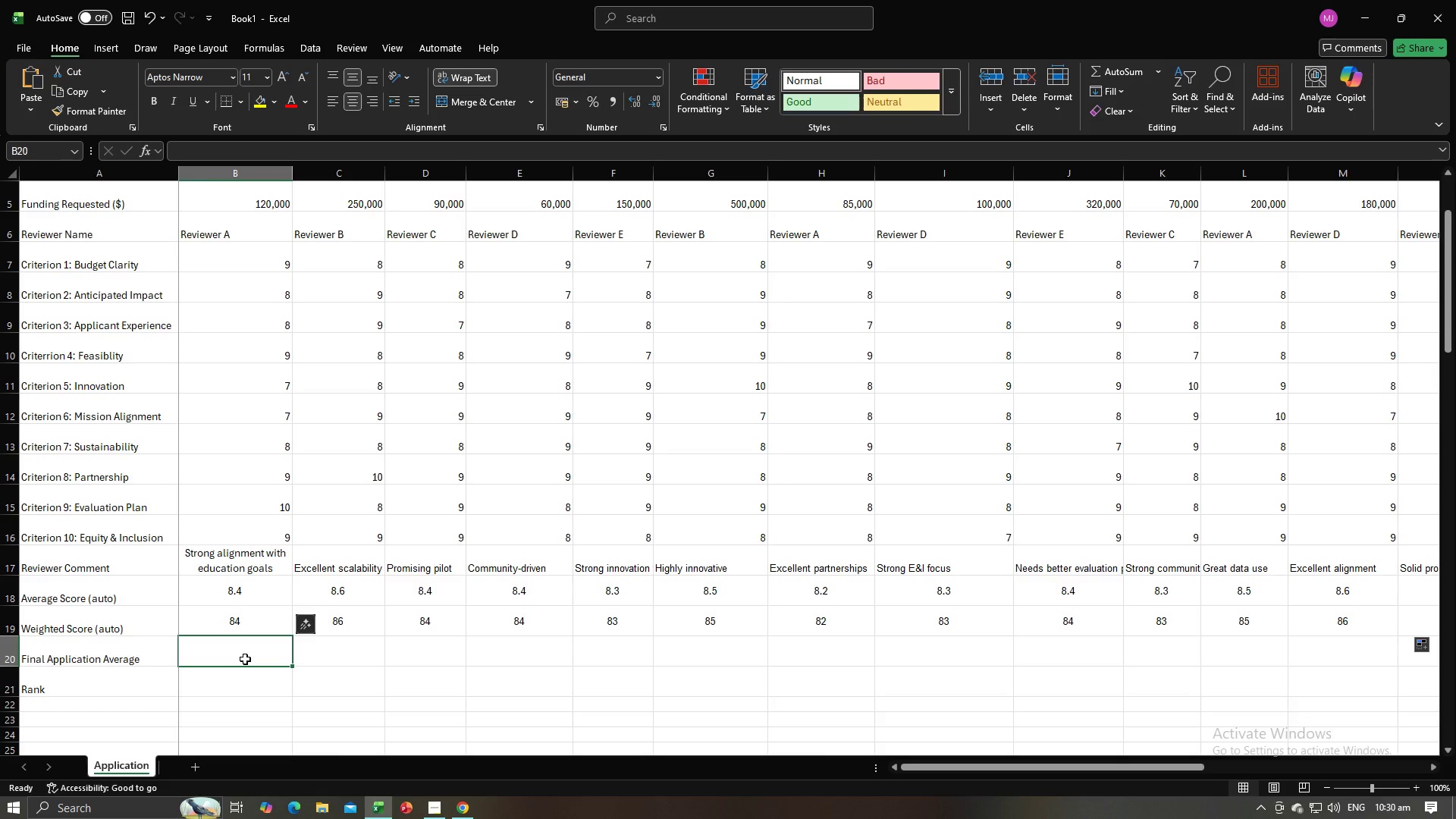 
key(Equal)
 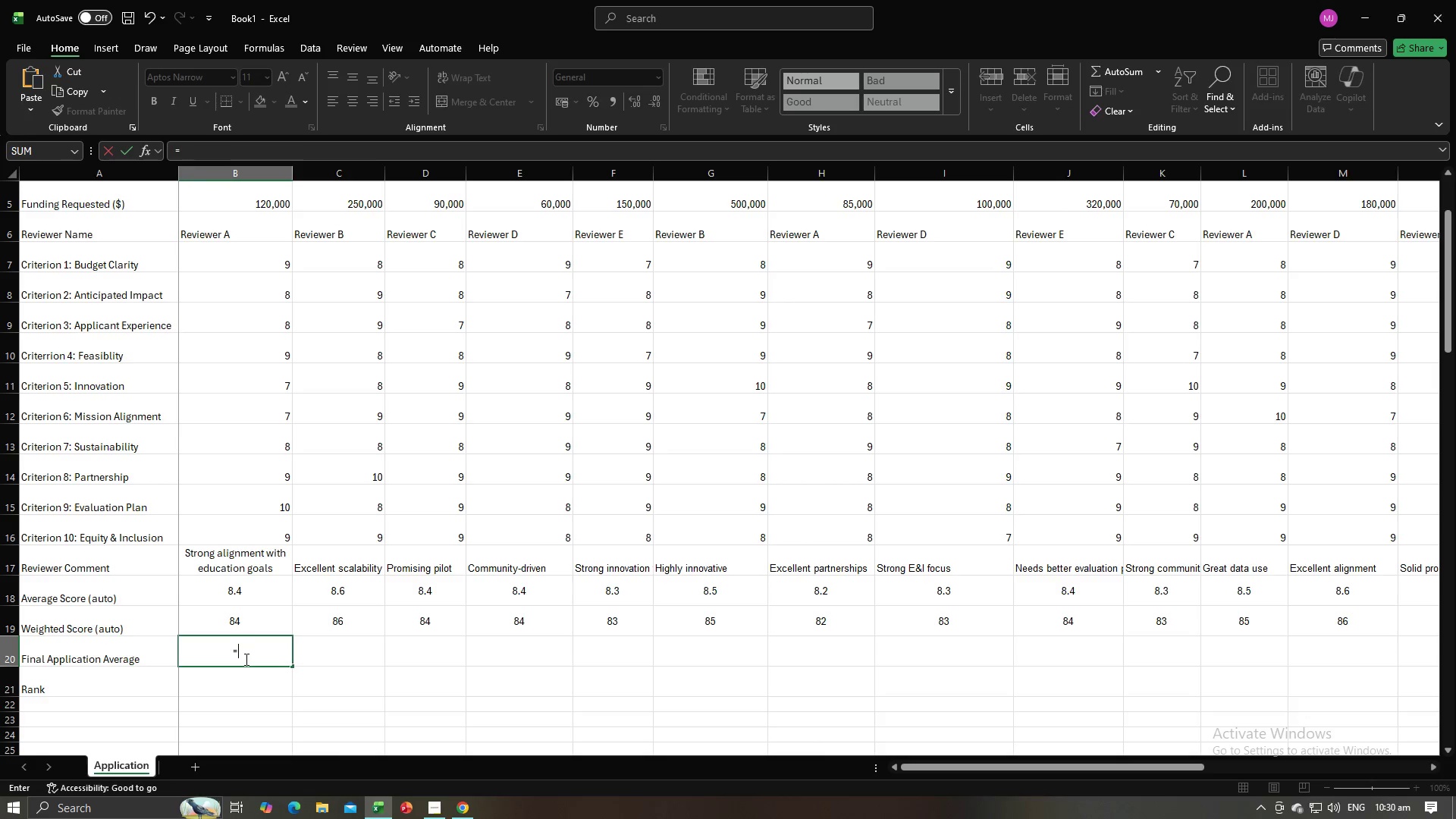 
key(Alt+AltLeft)
 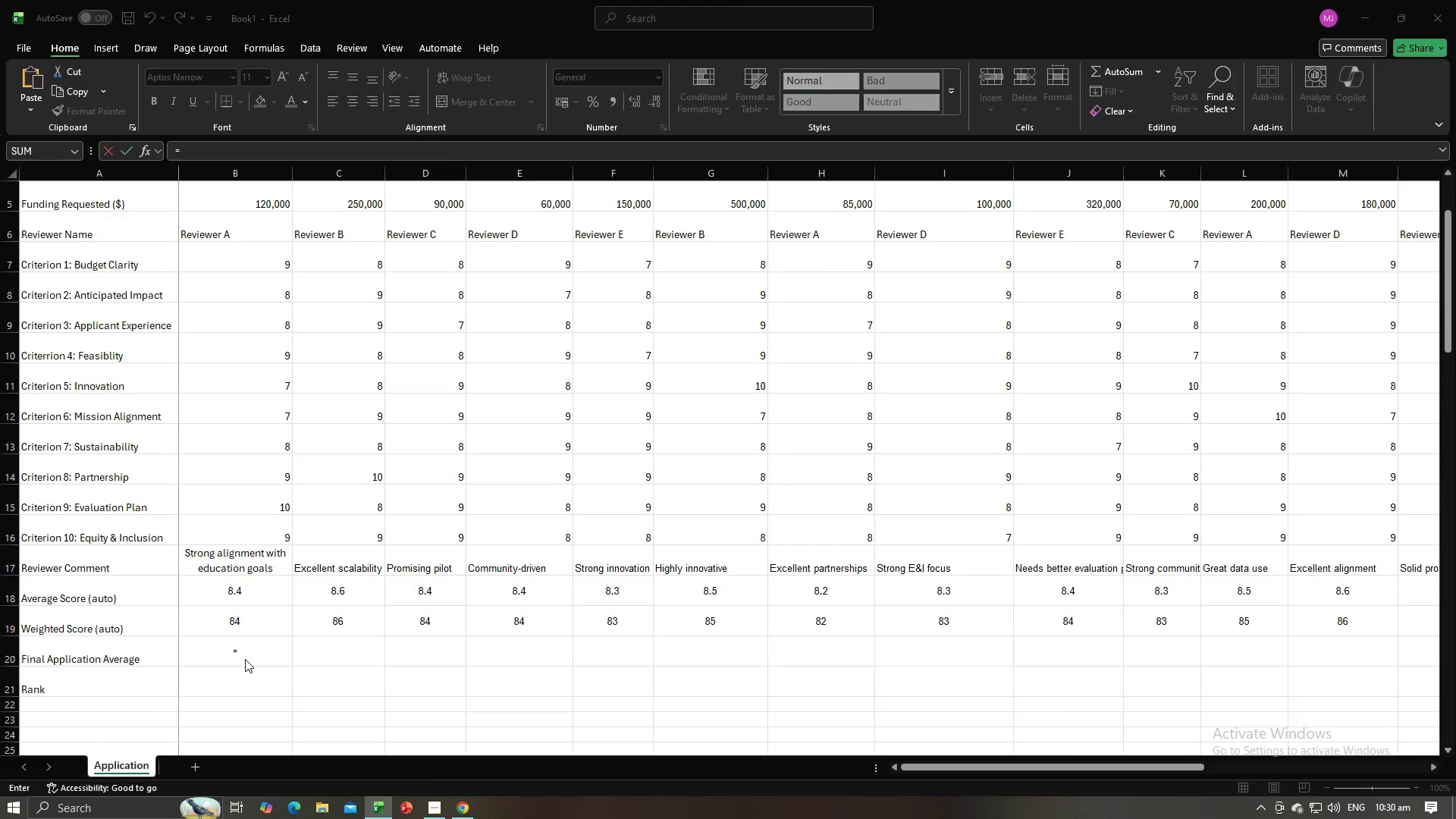 
key(Alt+Tab)
 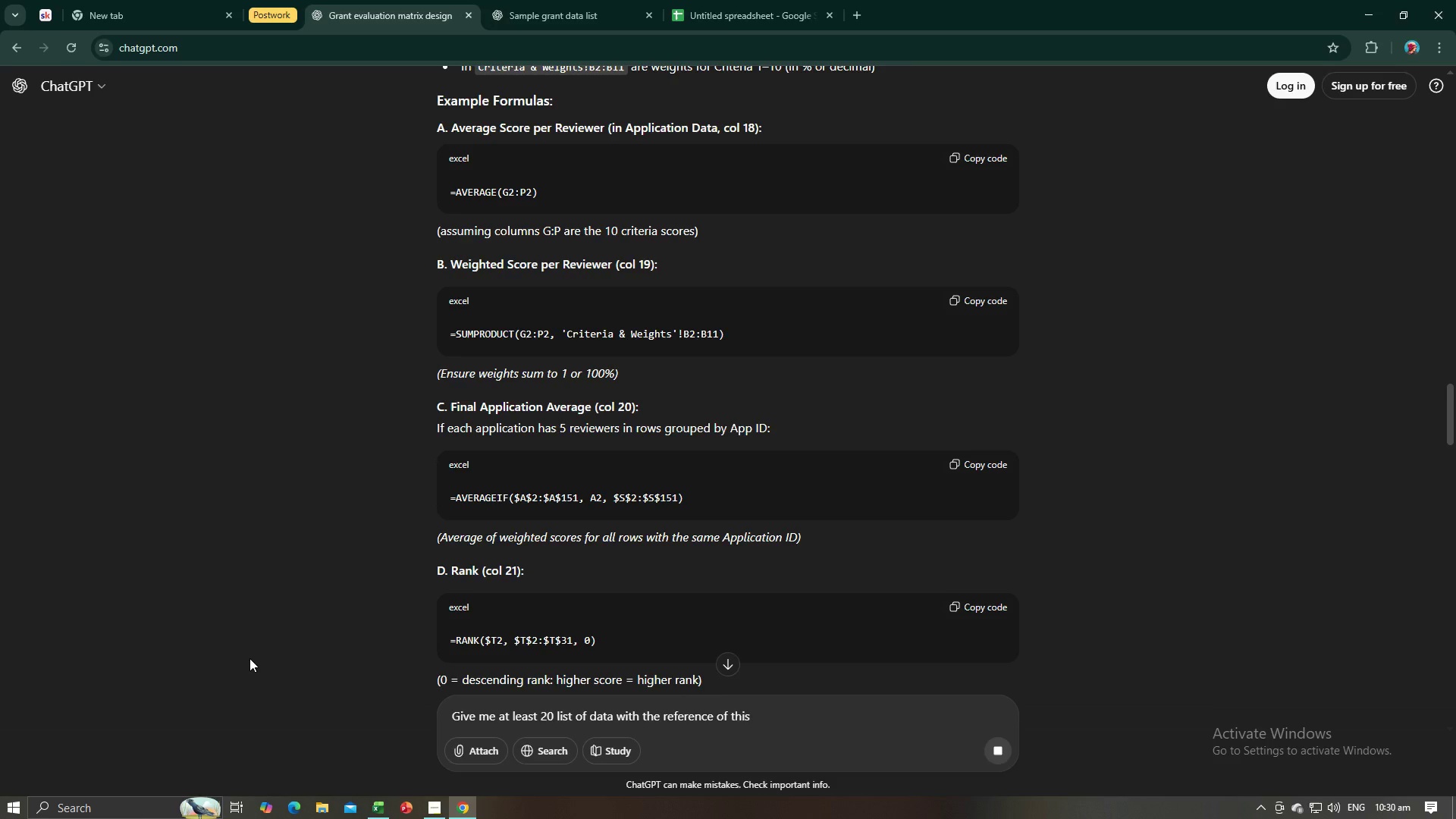 
key(Alt+AltLeft)
 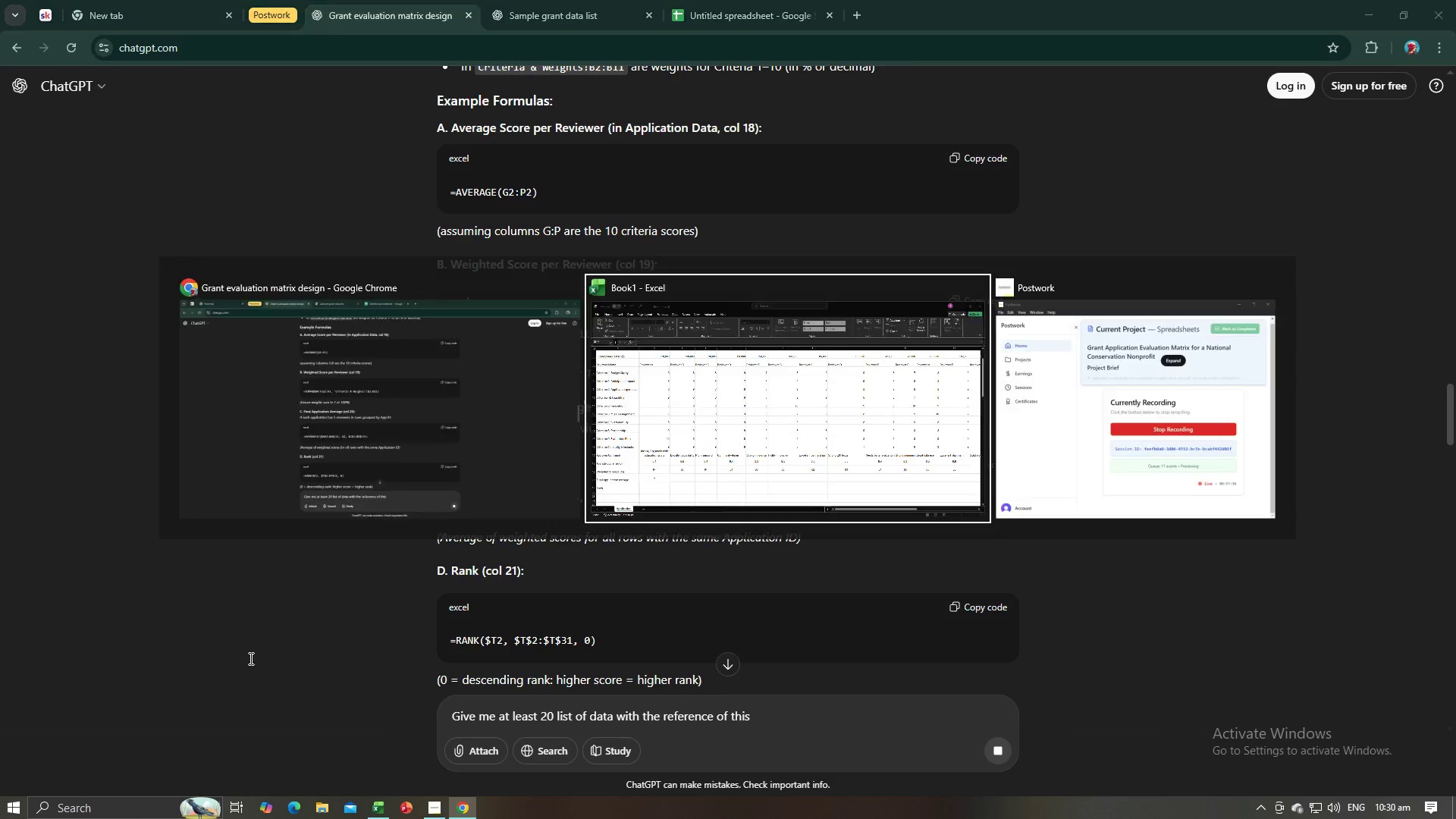 
key(Tab)
type(Averageif()
 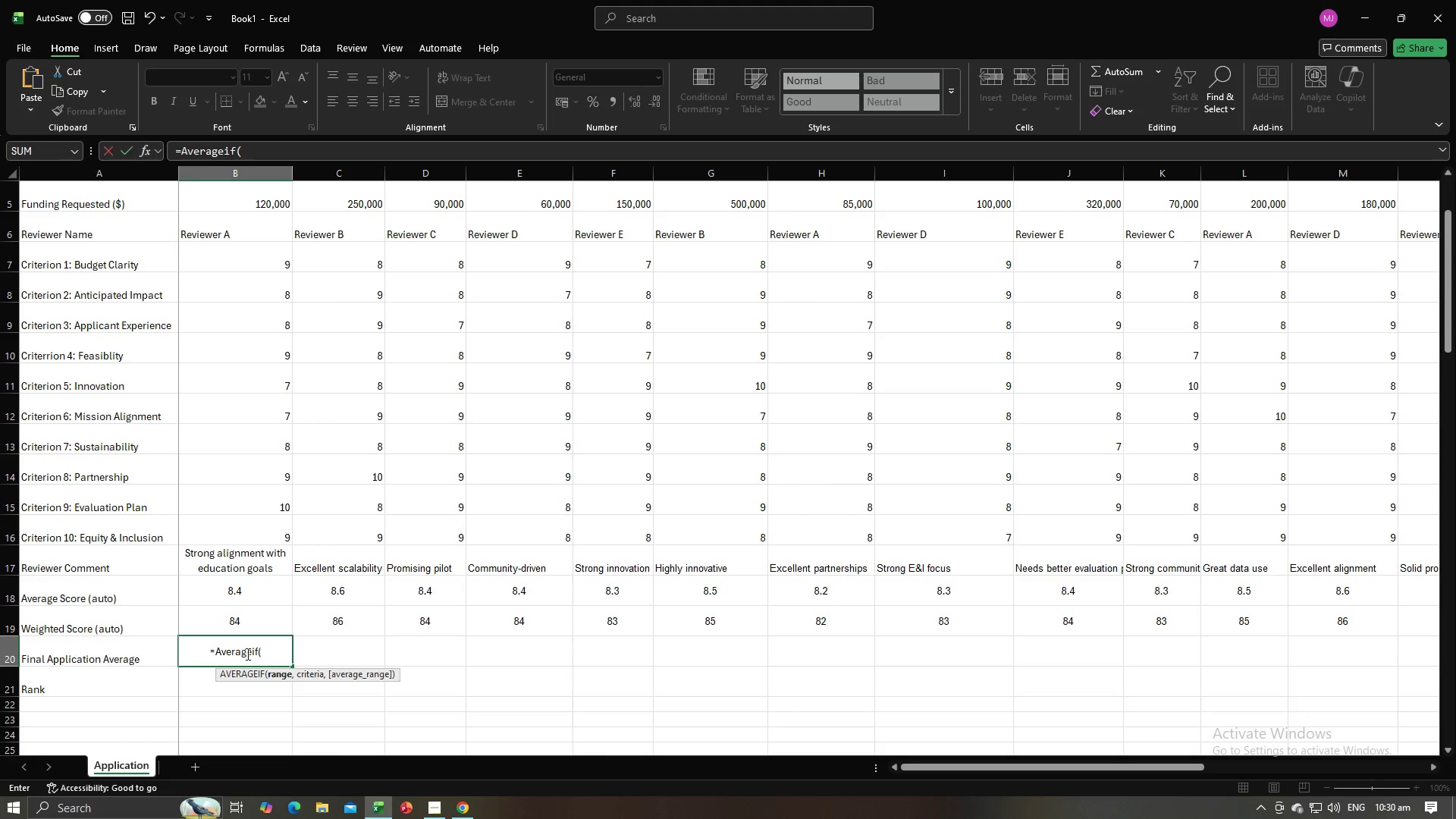 
left_click_drag(start_coordinate=[224, 257], to_coordinate=[1320, 530])
 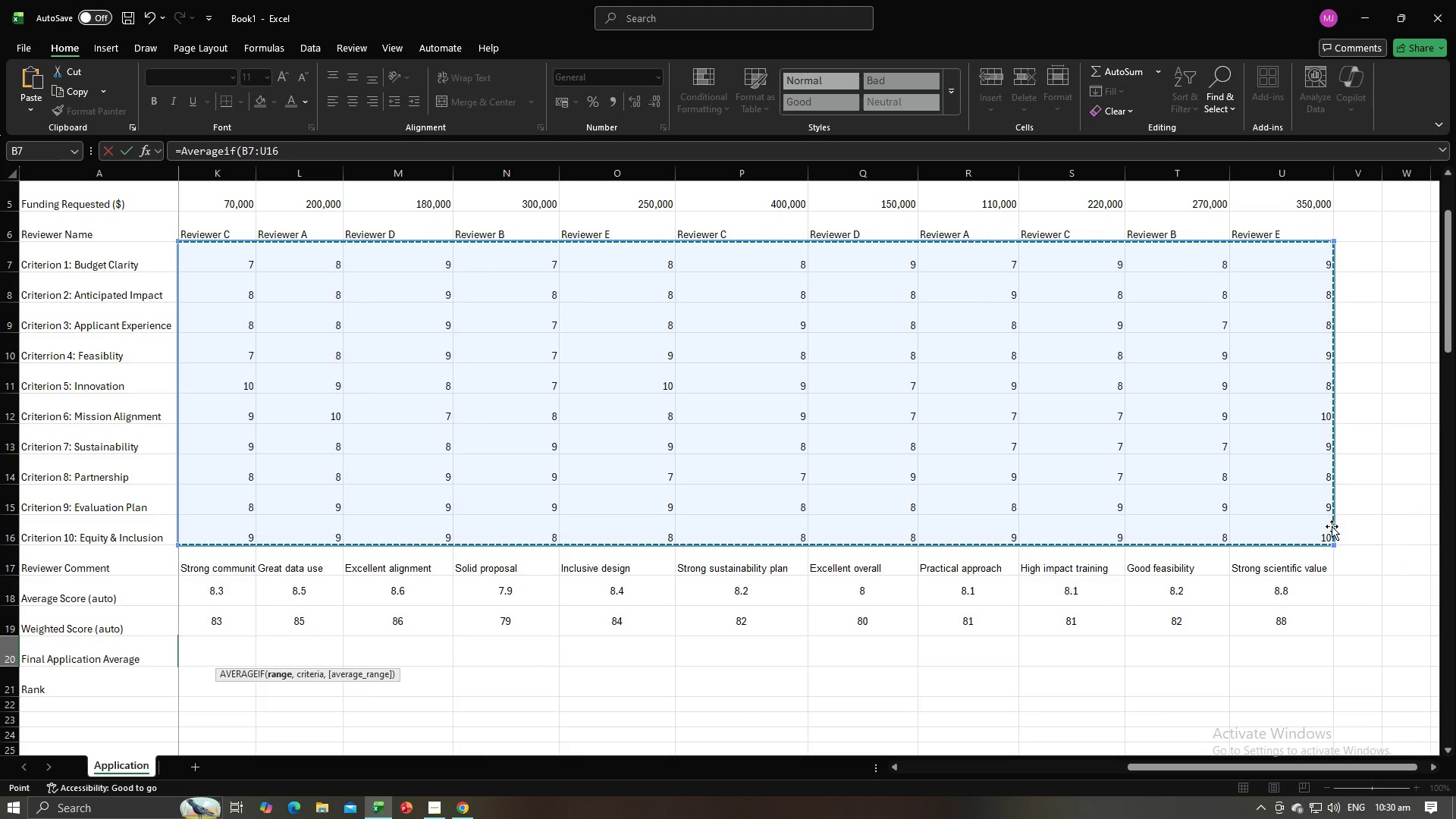 
key(Enter)
 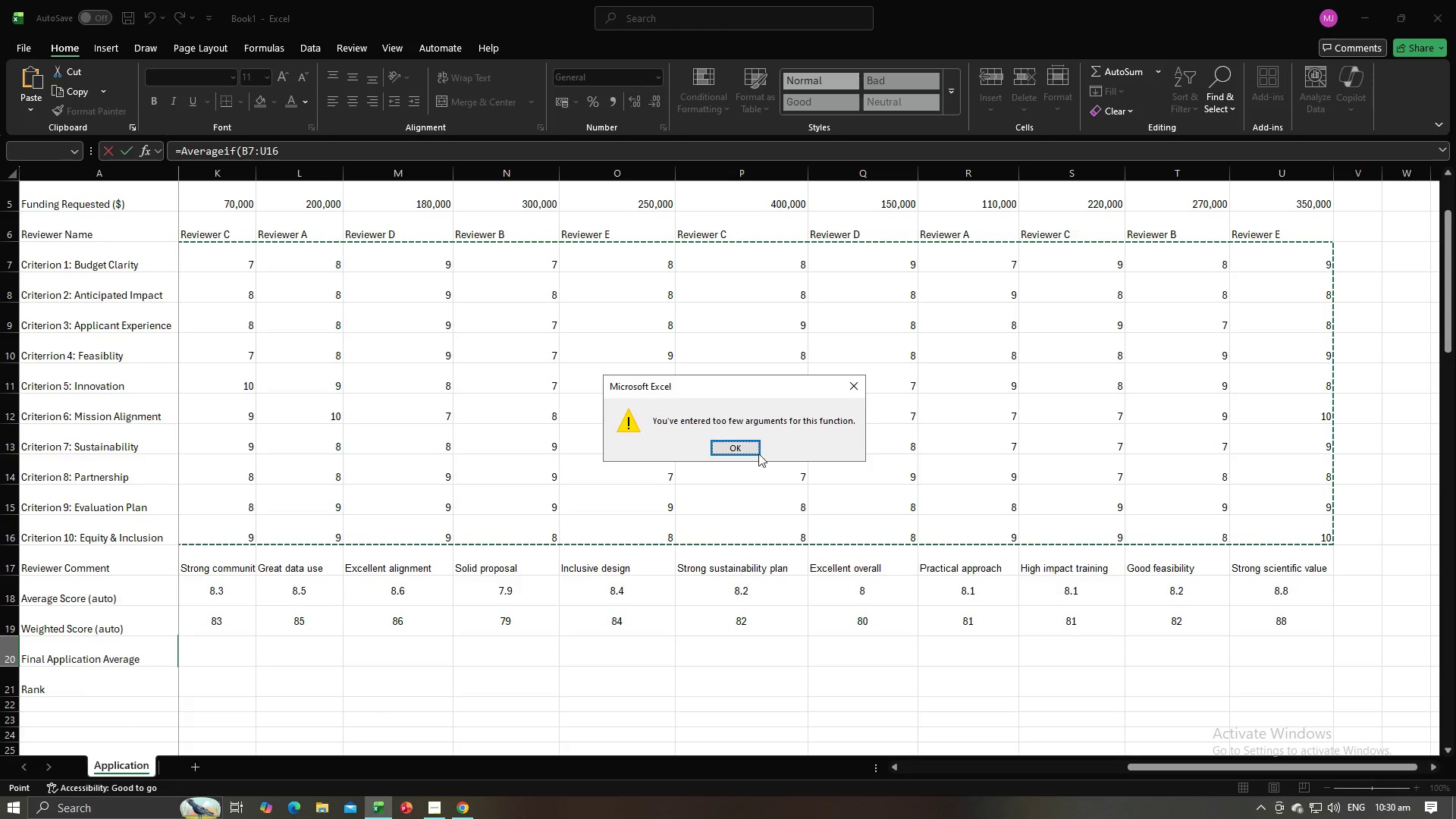 
left_click([755, 452])
 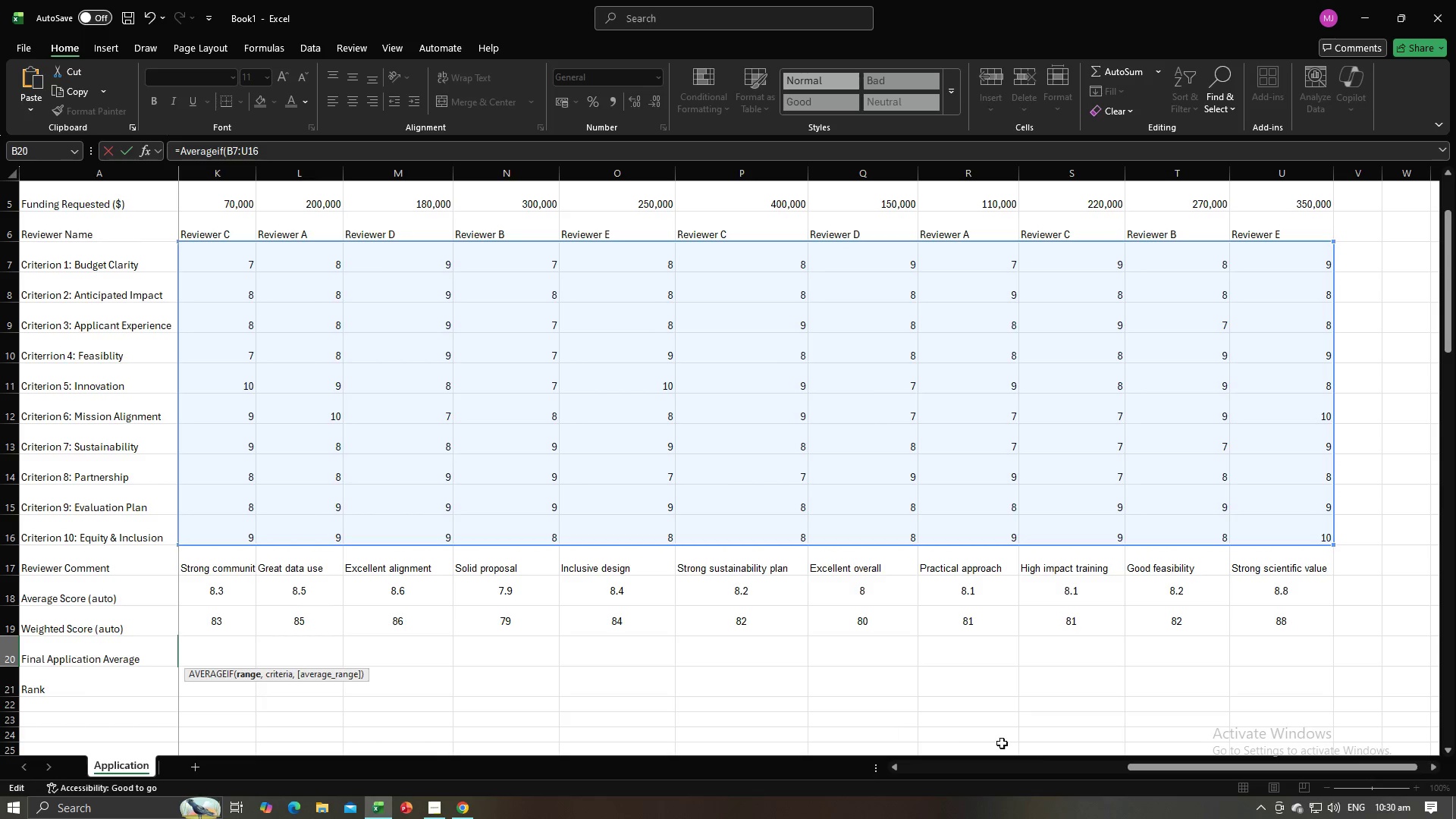 
left_click_drag(start_coordinate=[1152, 760], to_coordinate=[598, 767])
 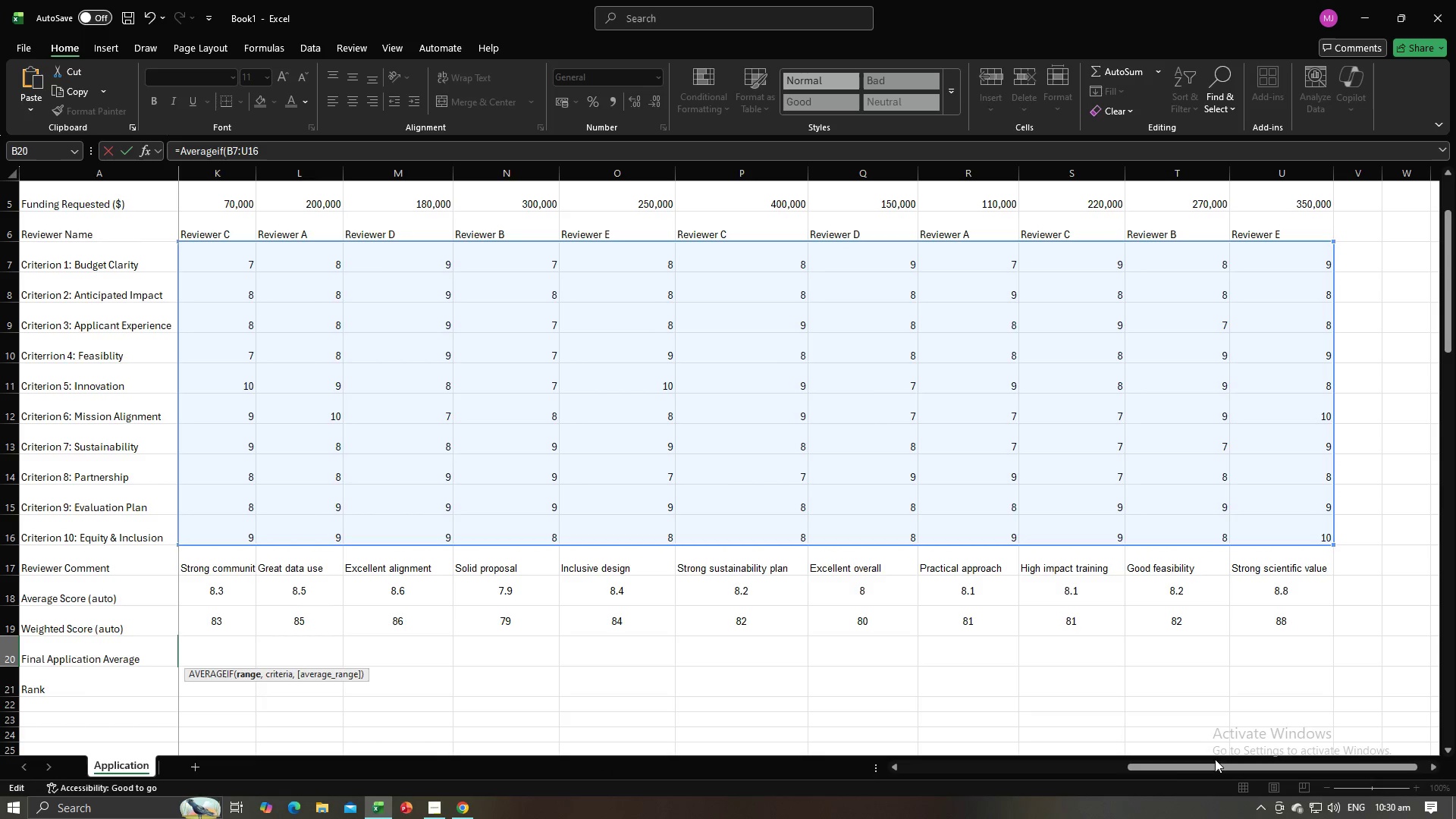 
left_click_drag(start_coordinate=[1215, 759], to_coordinate=[1062, 774])
 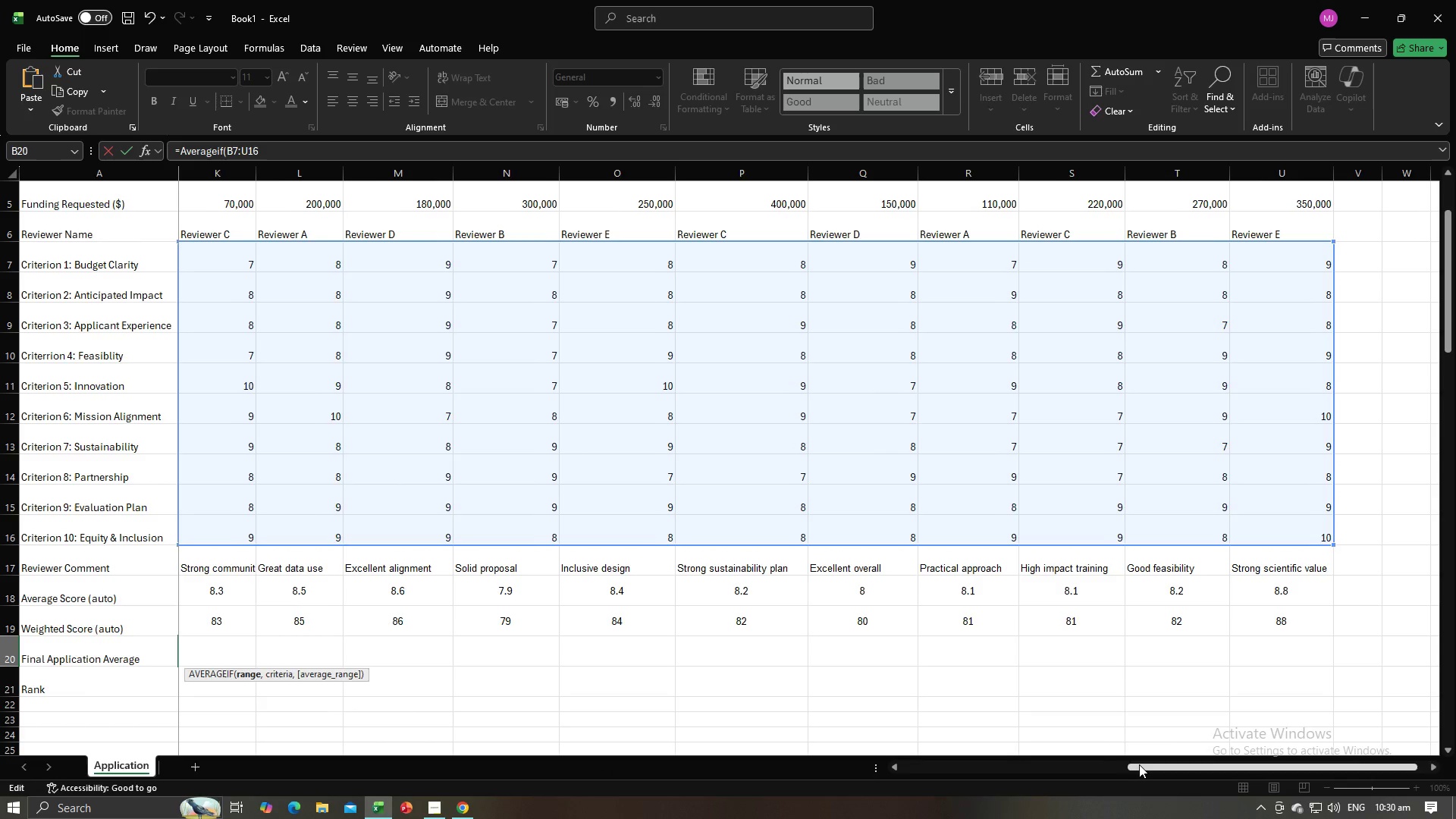 
left_click_drag(start_coordinate=[1139, 764], to_coordinate=[864, 774])
 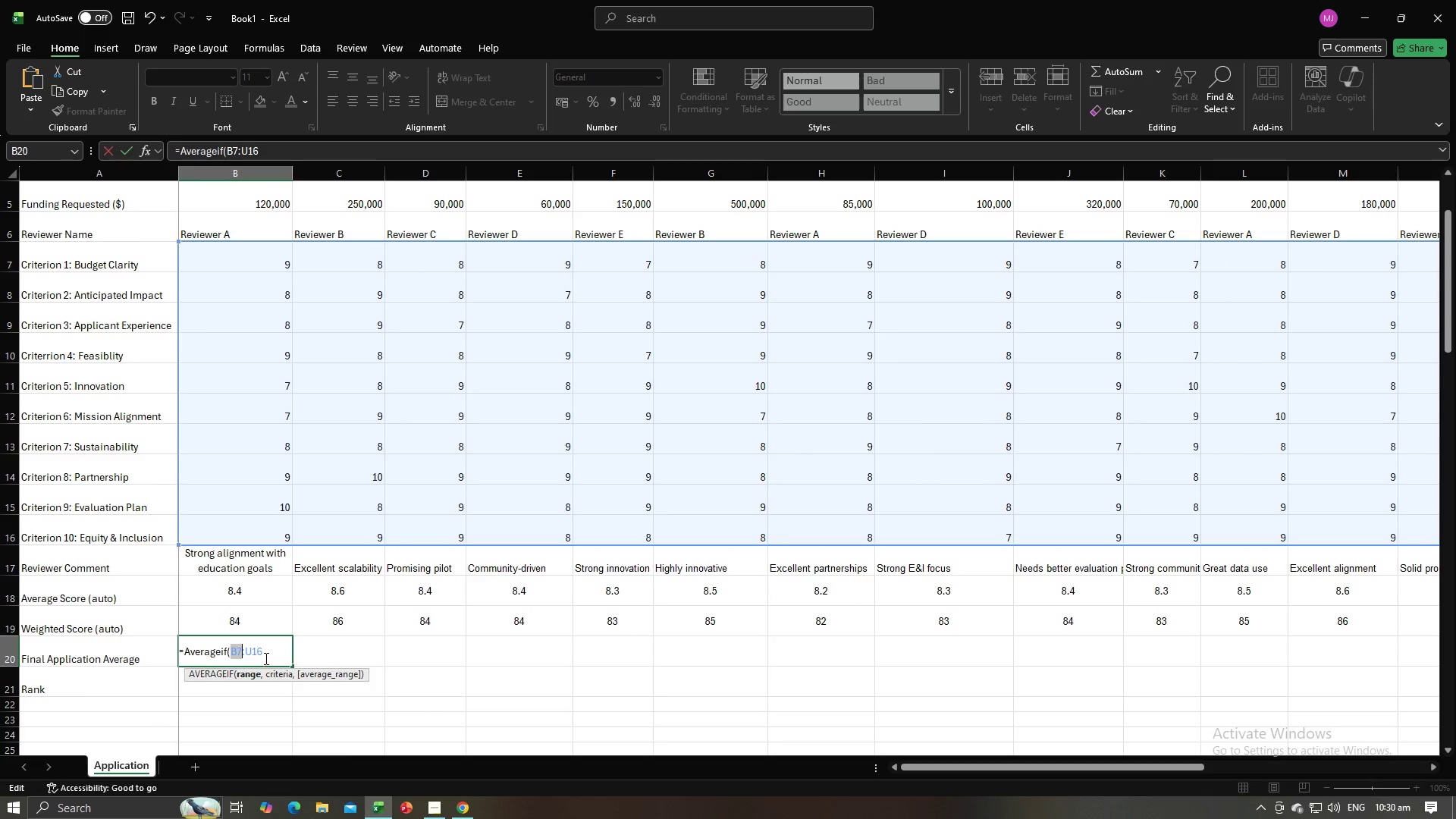 
left_click([265, 654])
 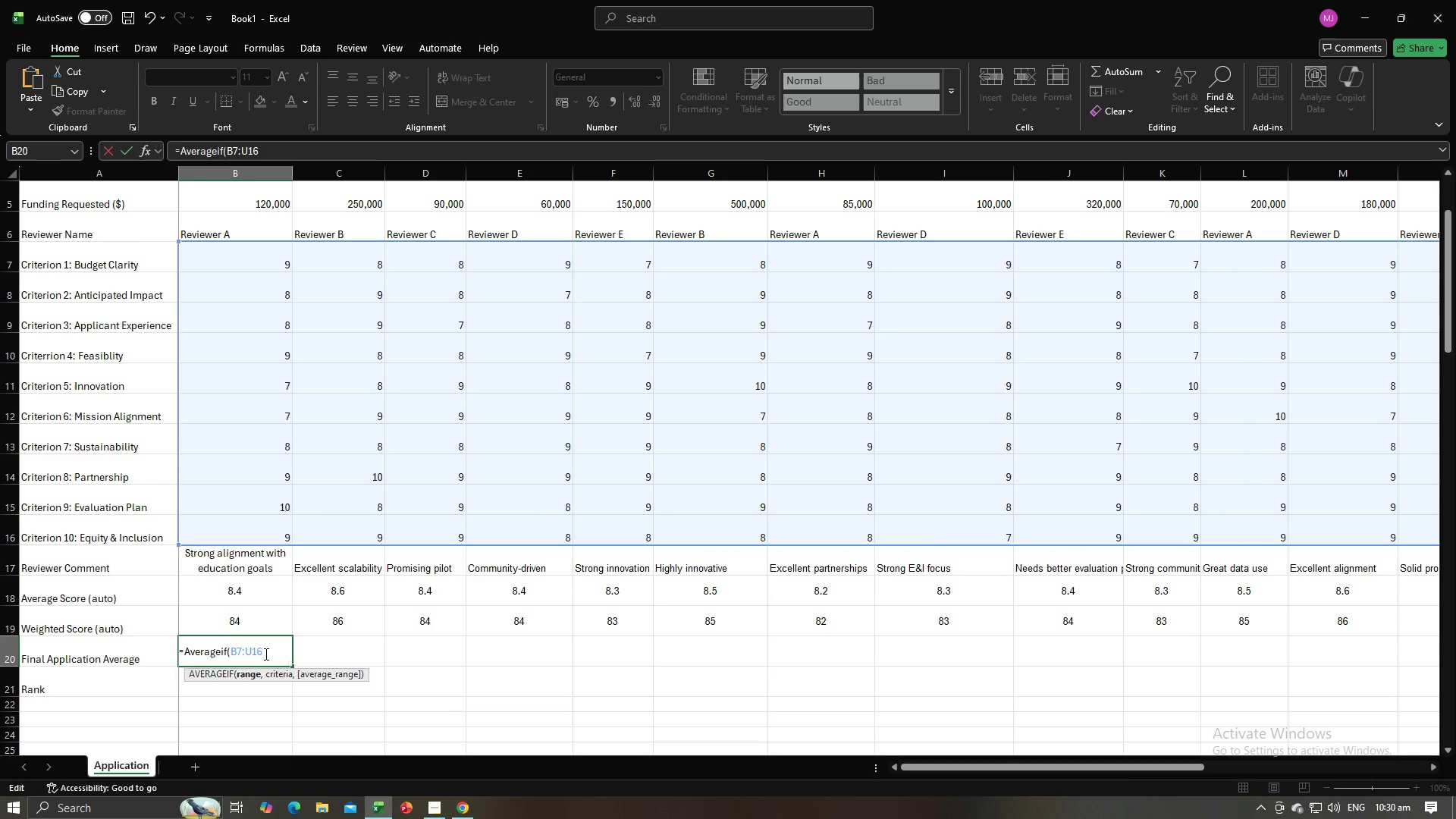 
key(Alt+AltLeft)
 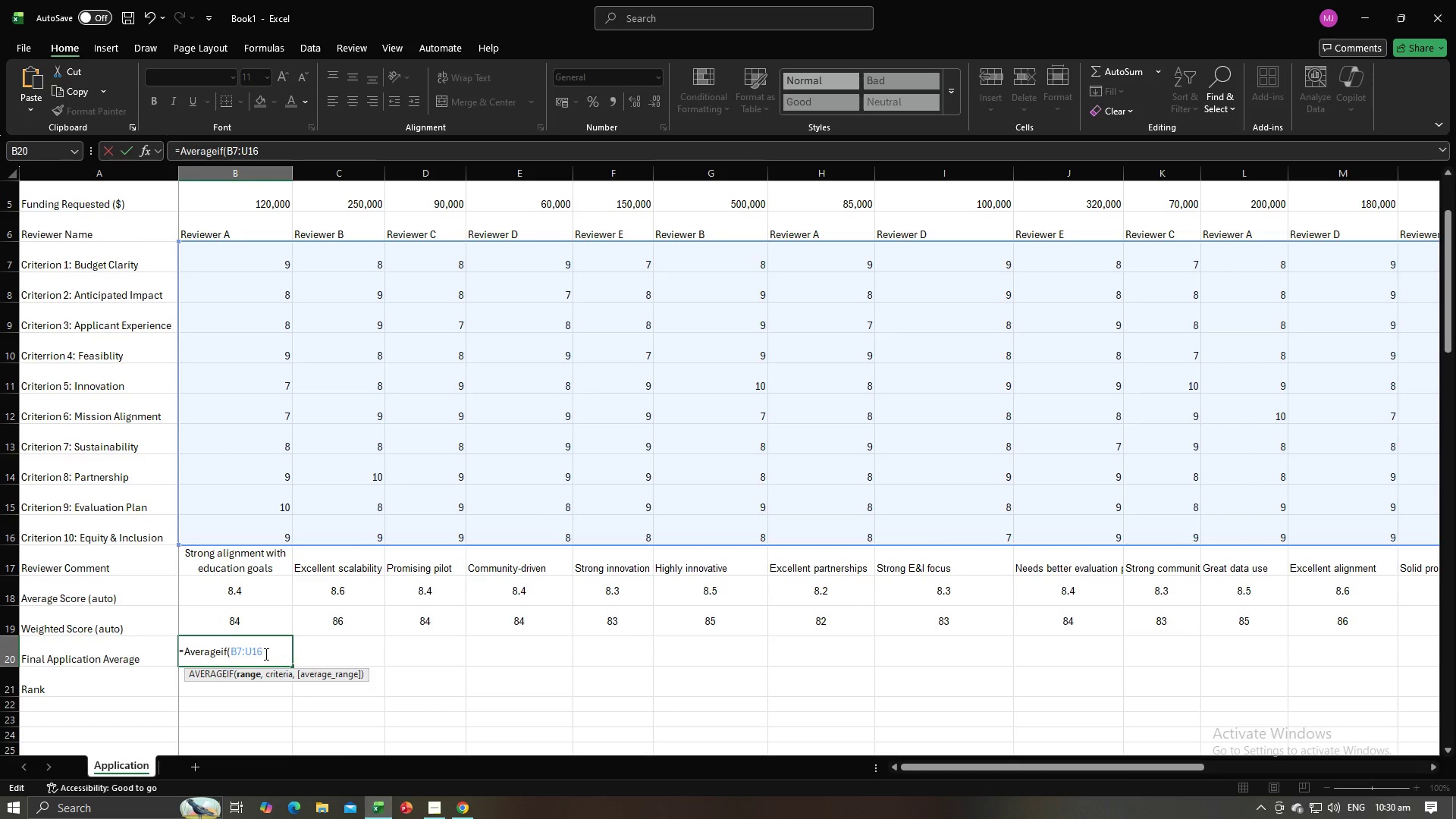 
key(Alt+Tab)
 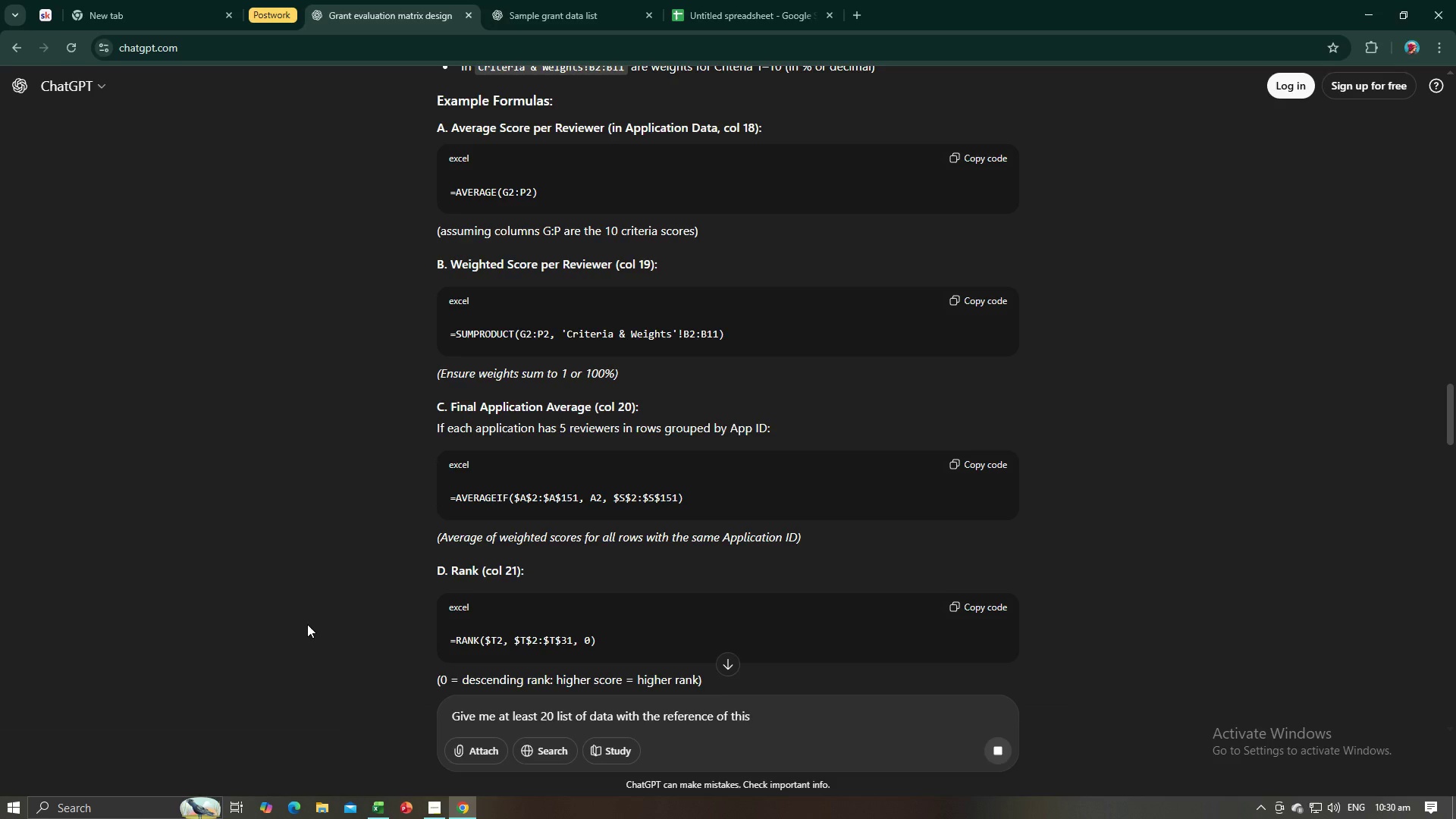 
key(Alt+AltLeft)
 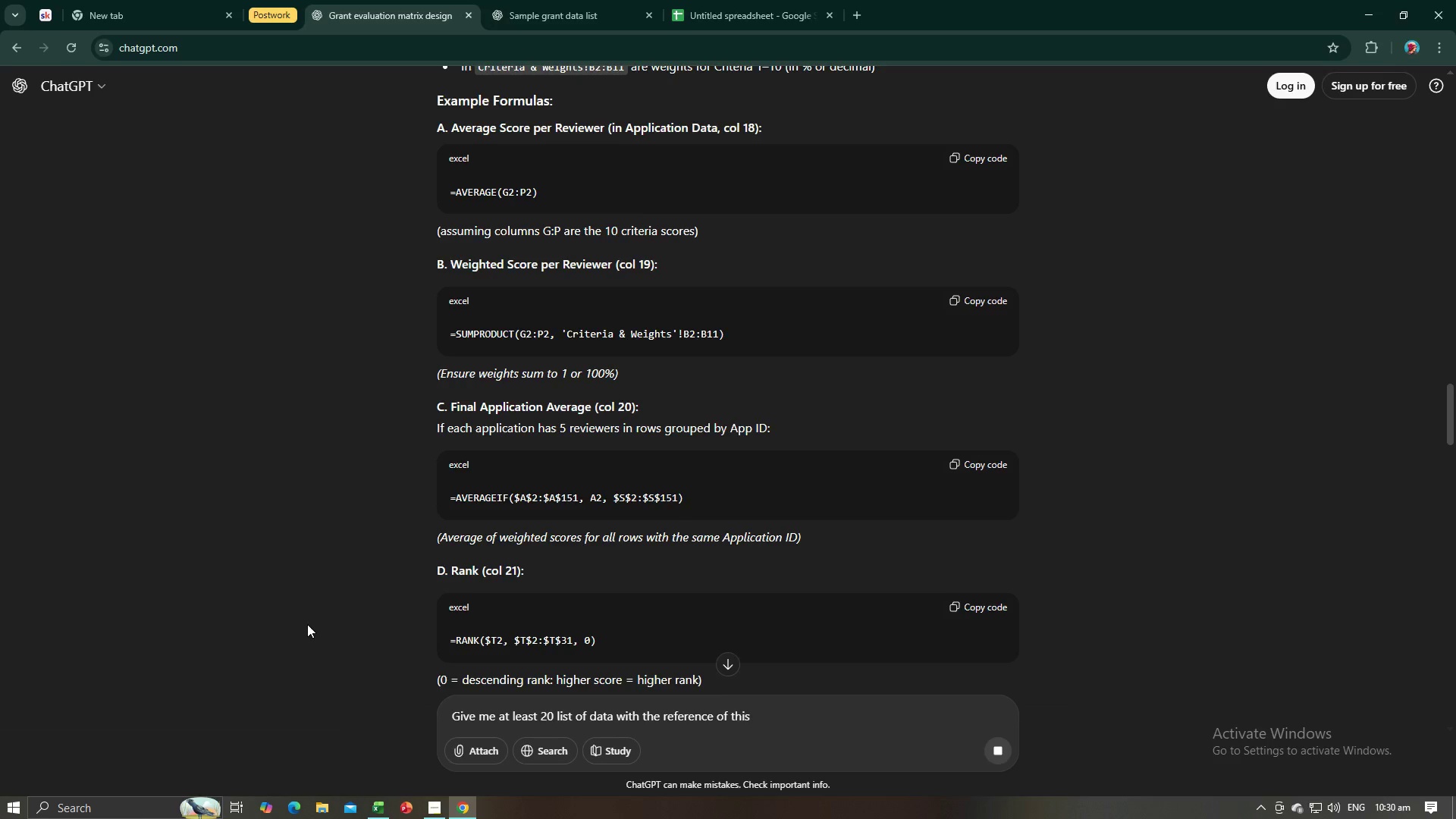 
key(Tab)
 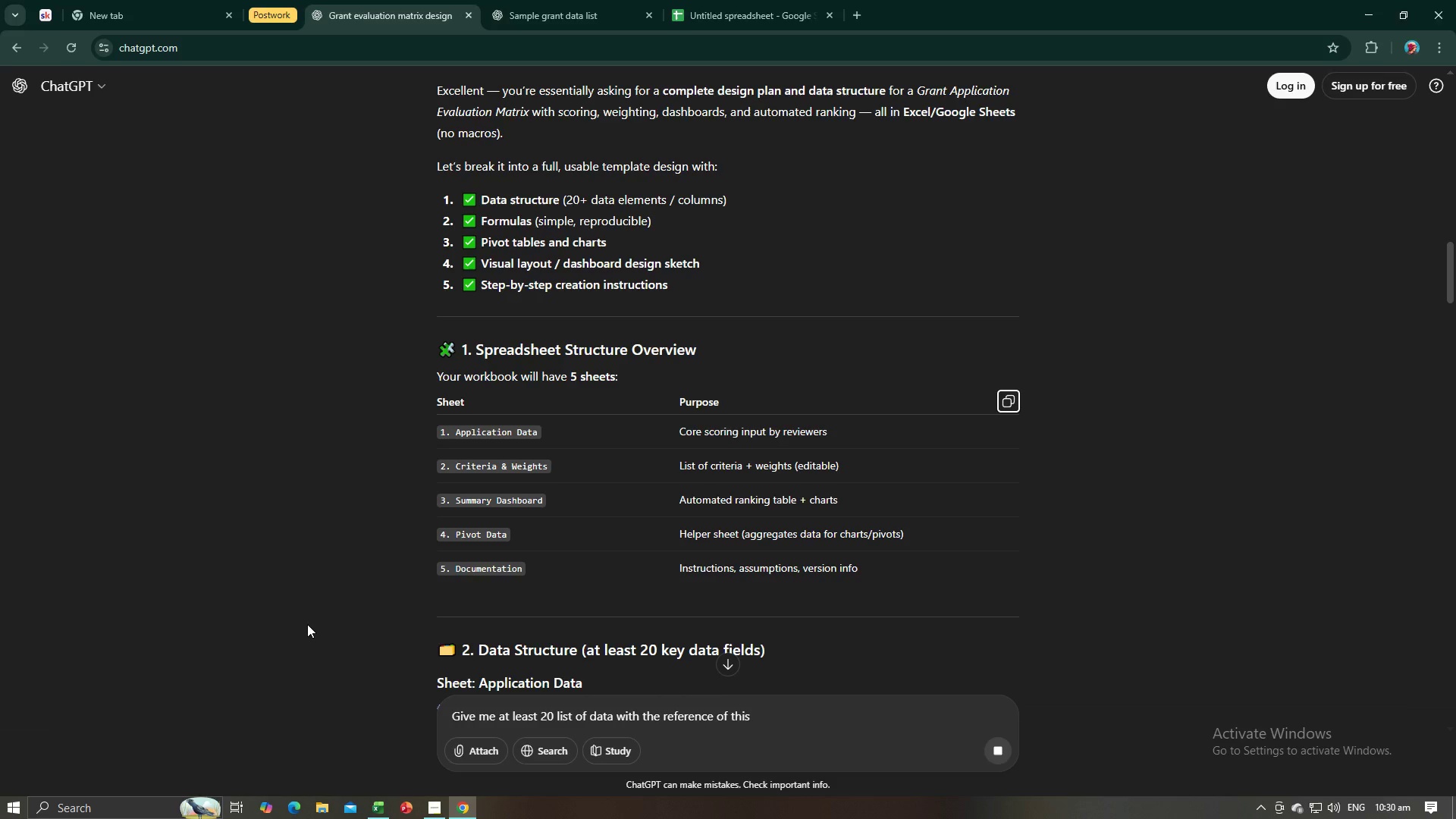 
key(Alt+AltLeft)
 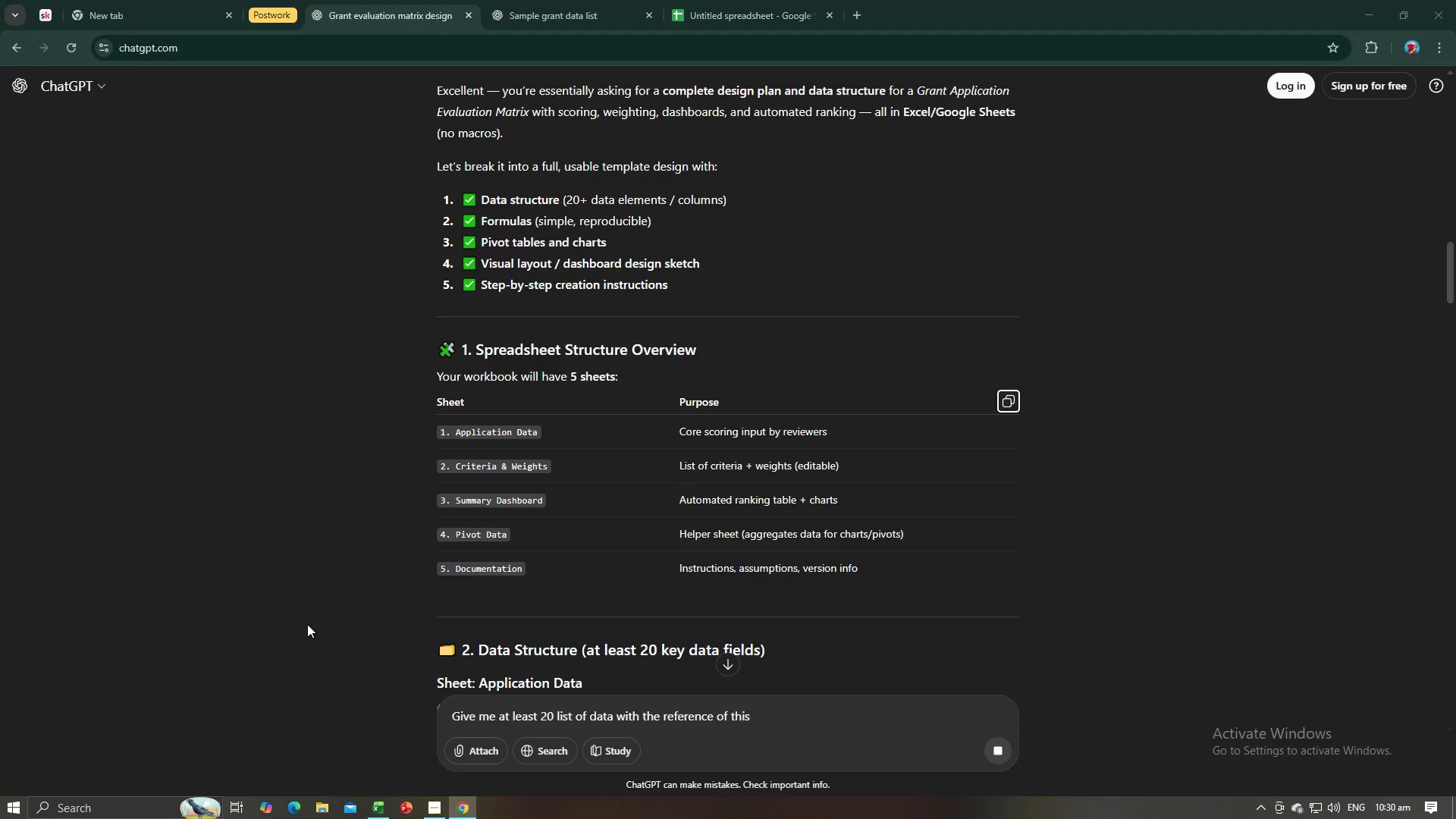 
key(Alt+Tab)
 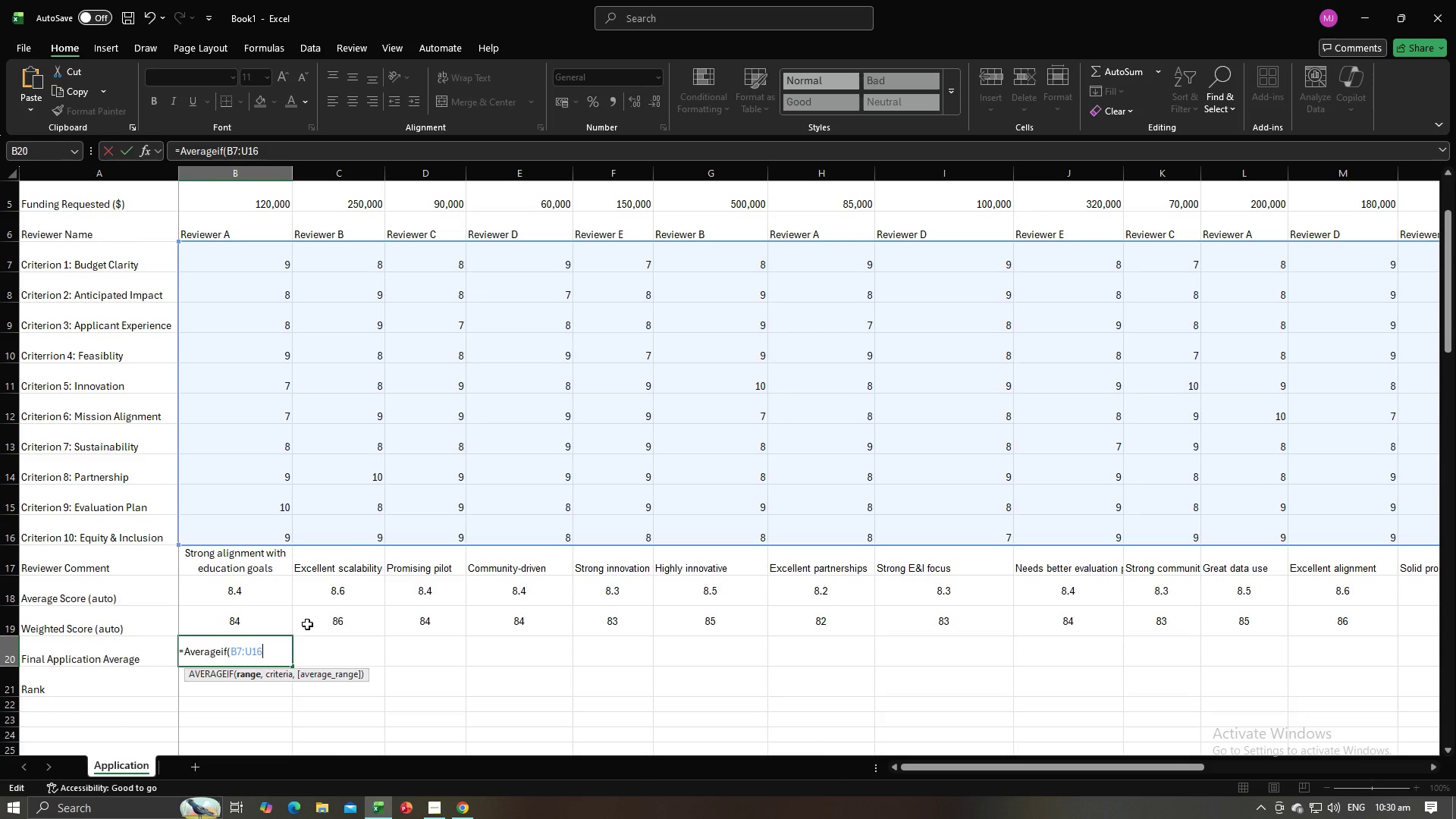 
key(Comma)
 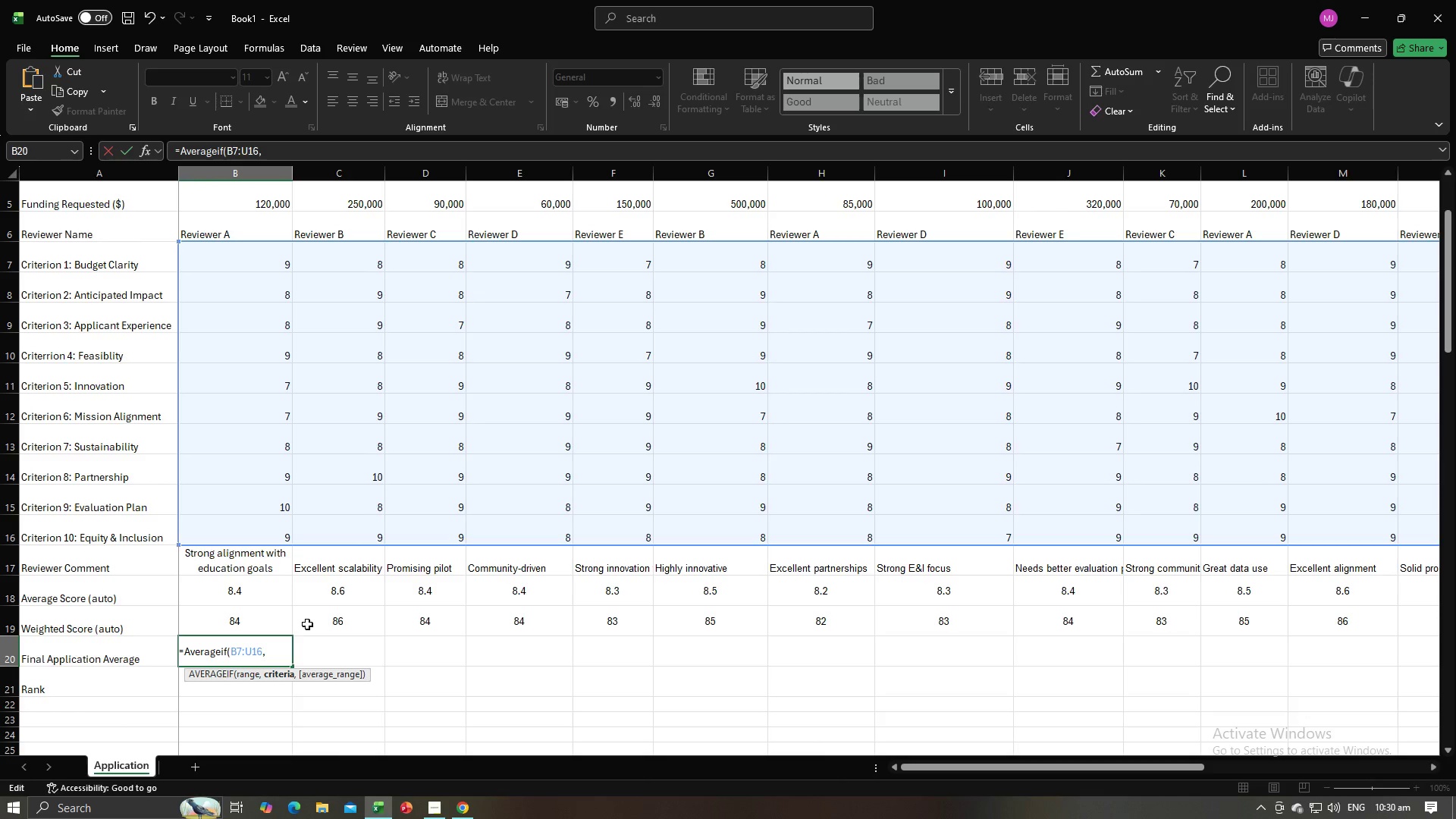 
key(Space)
 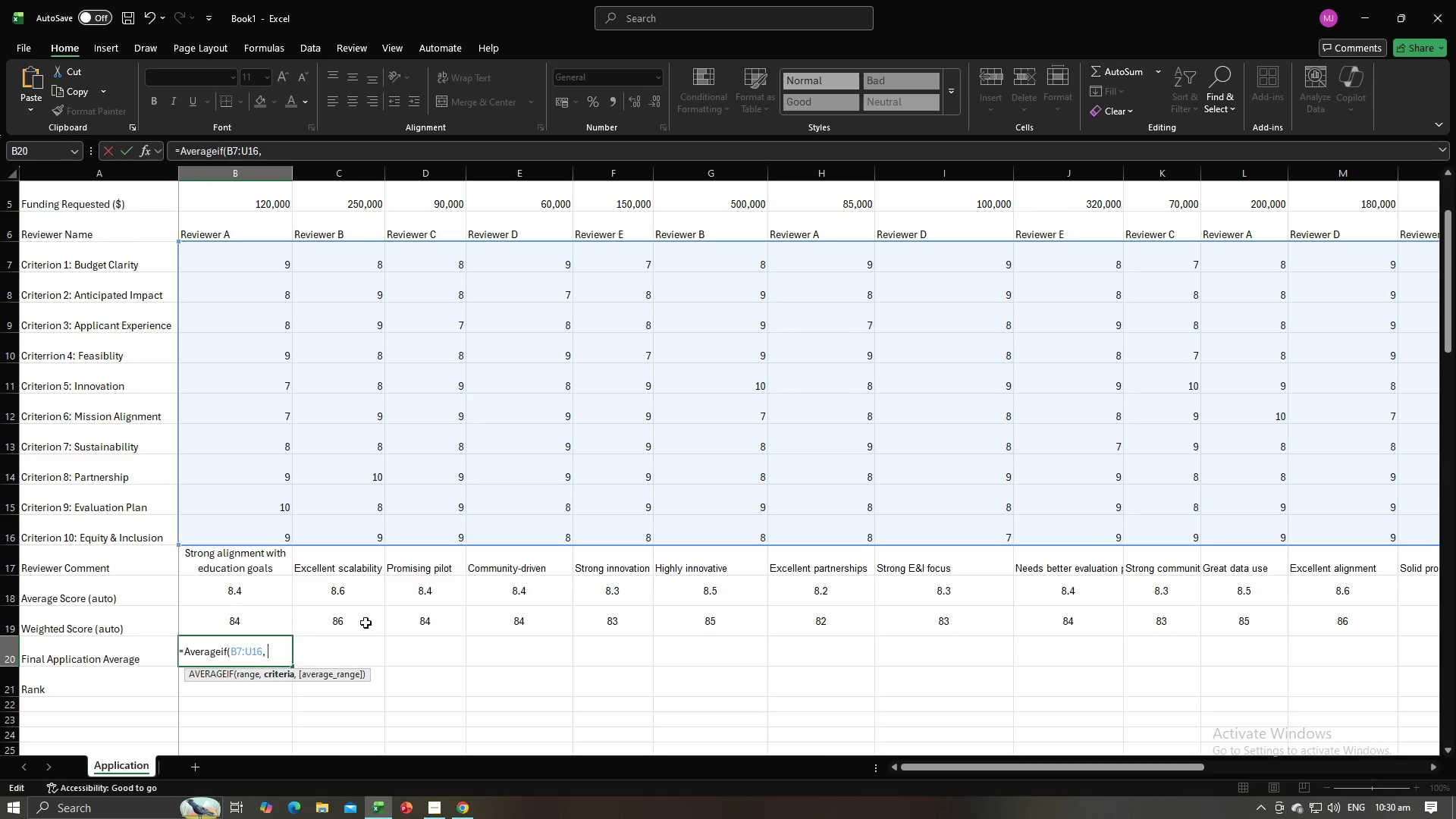 
left_click([224, 264])
 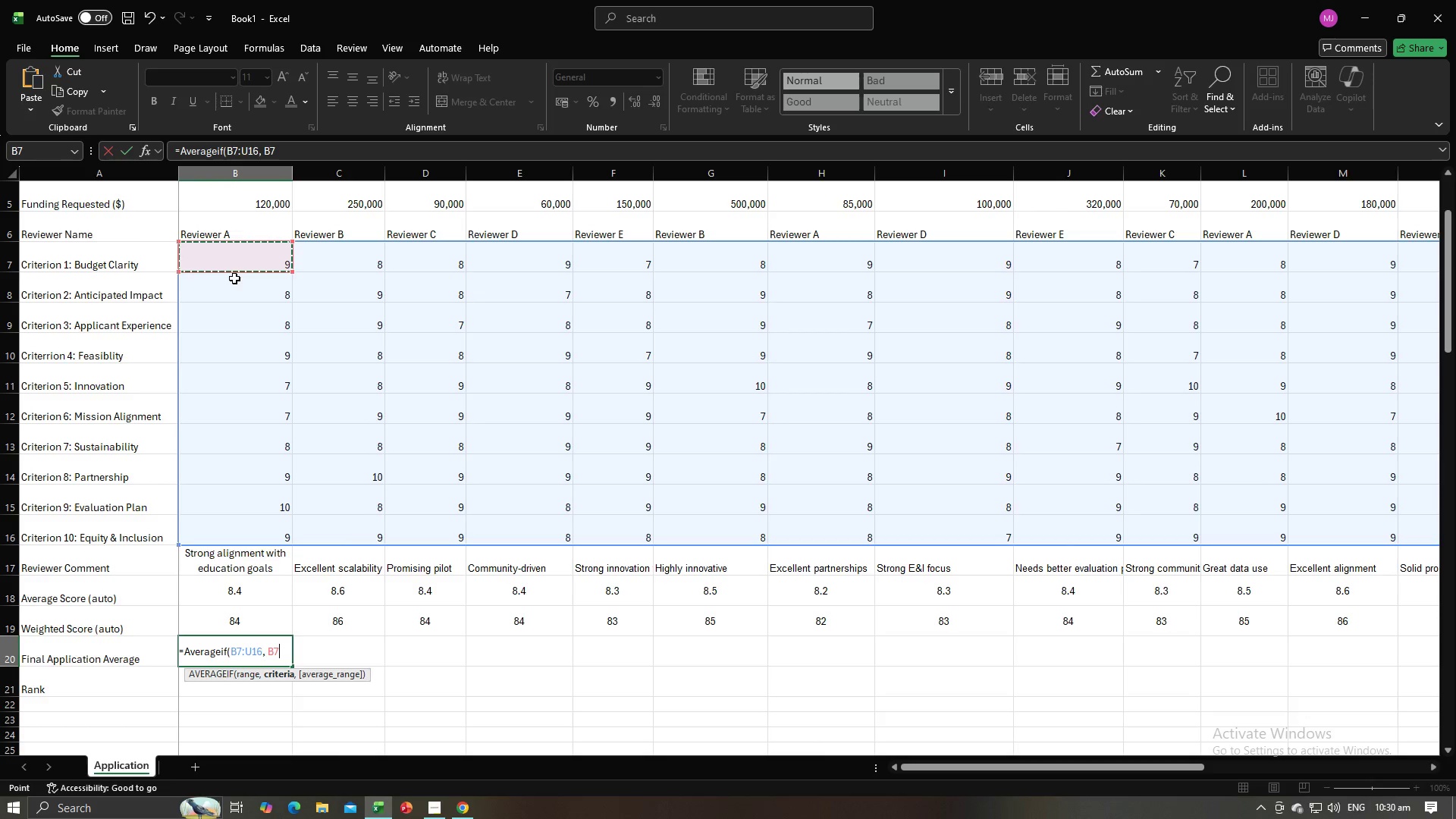 
key(Comma)
 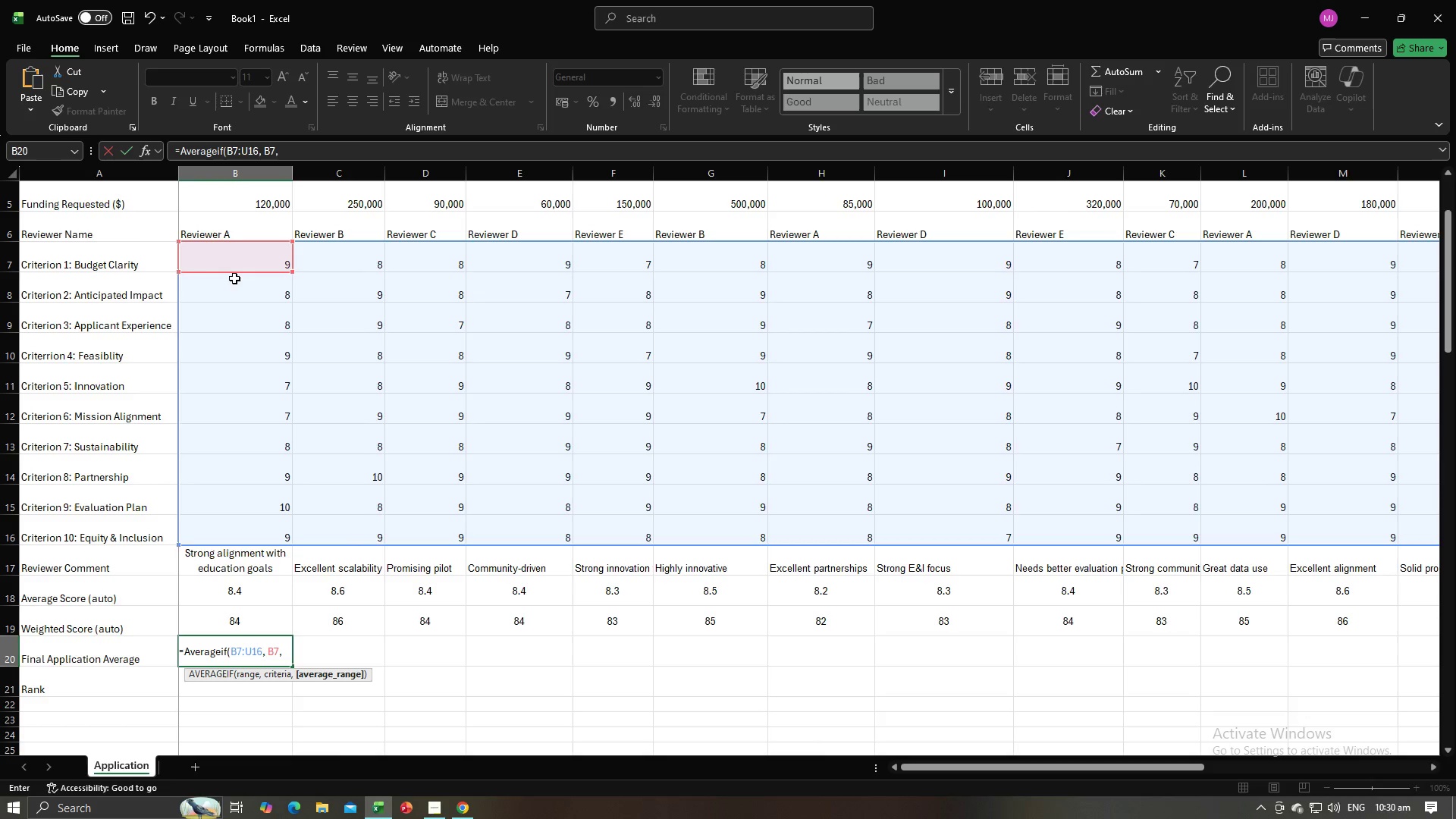 
key(Space)
 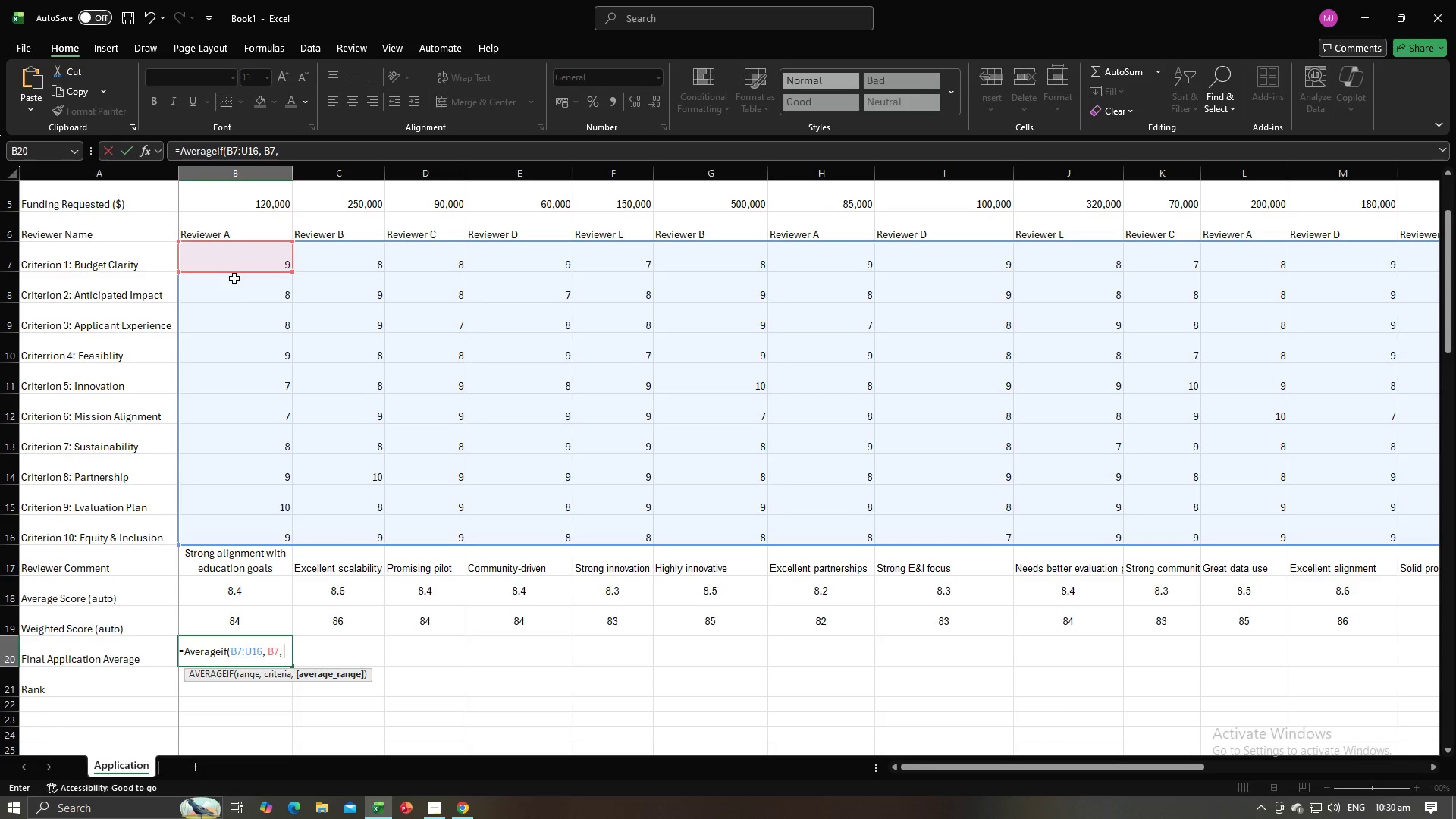 
key(Alt+AltLeft)
 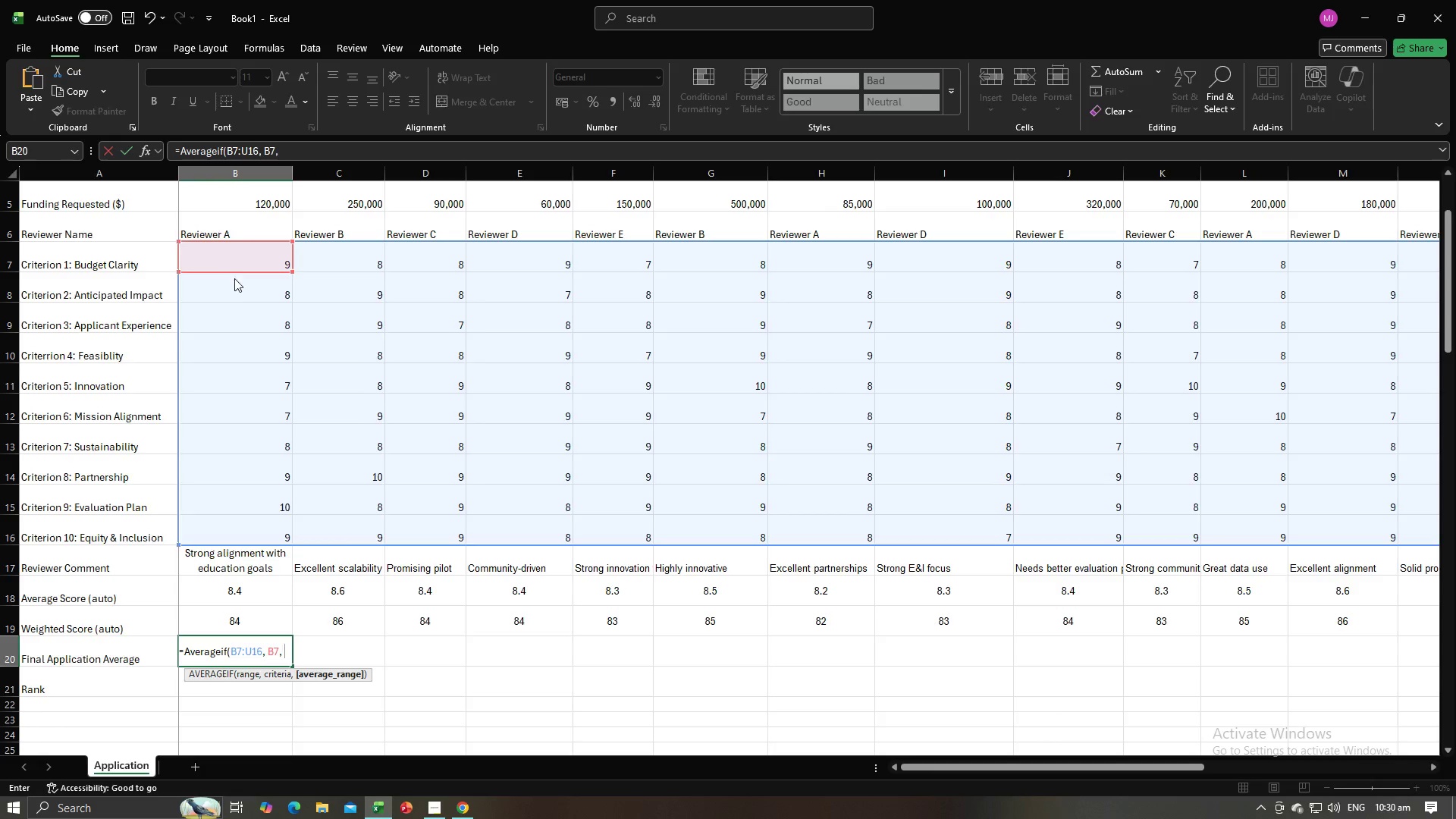 
key(Alt+Tab)
 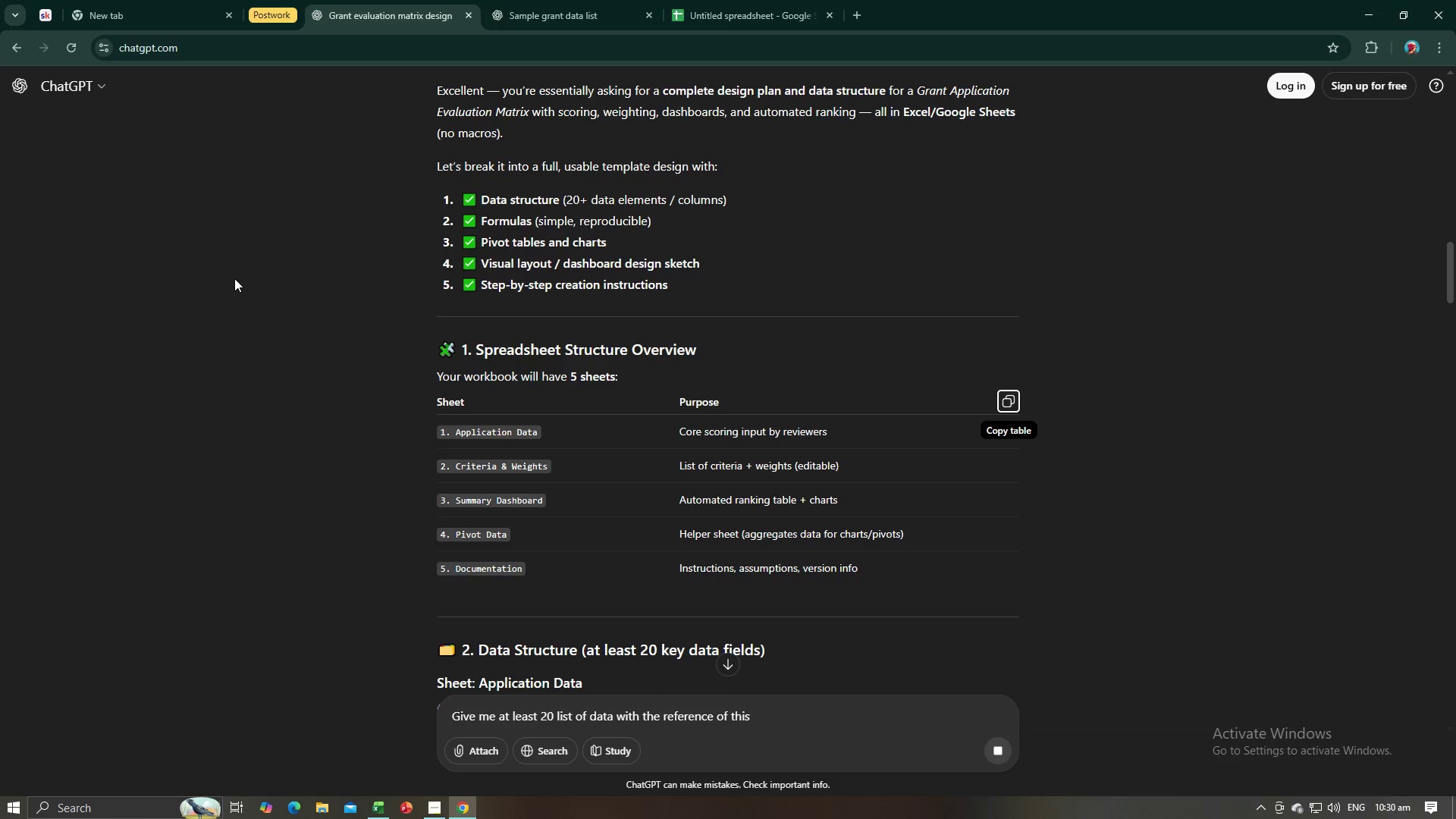 
scroll: coordinate [714, 406], scroll_direction: down, amount: 25.0
 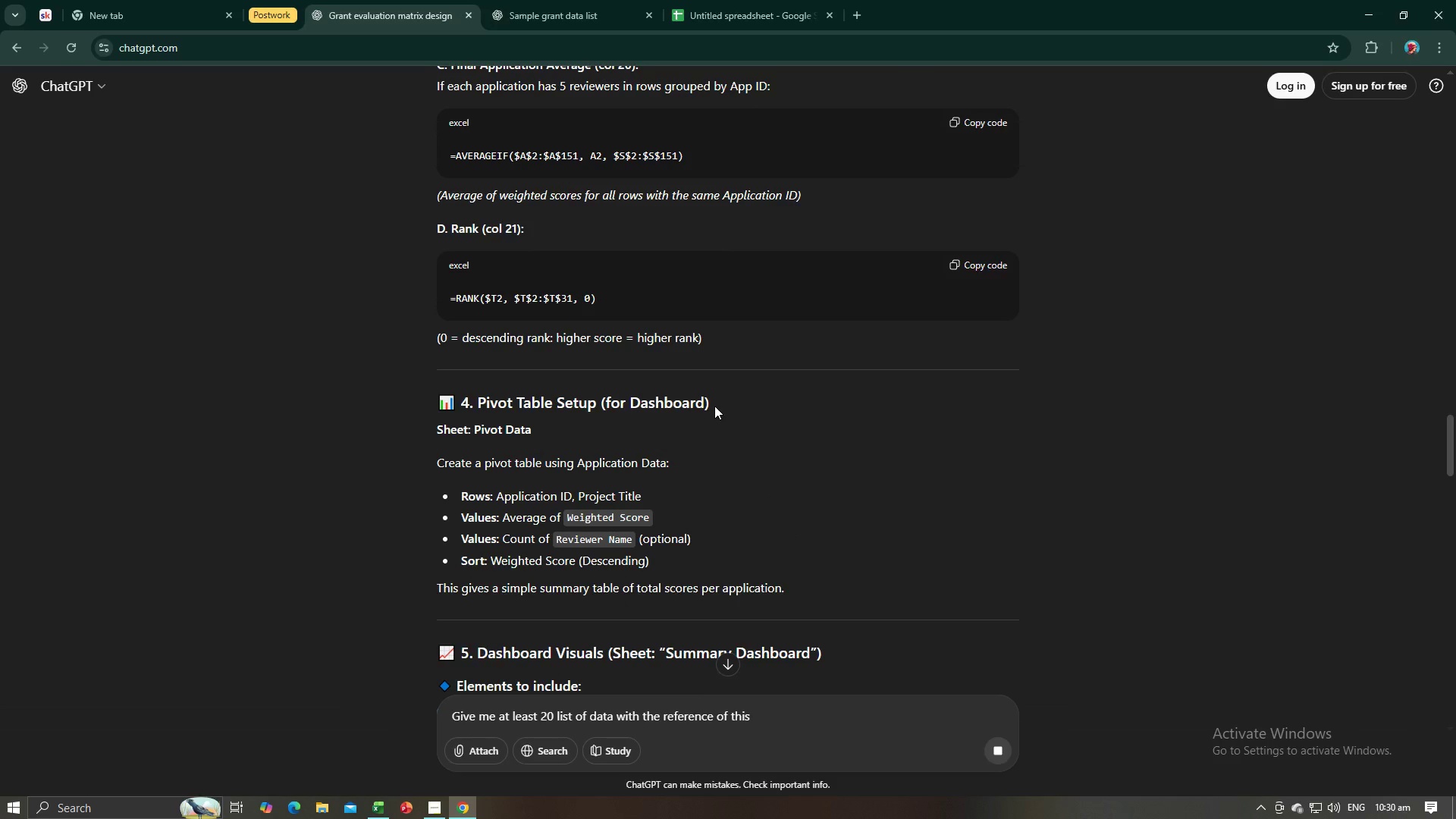 
key(Alt+AltLeft)
 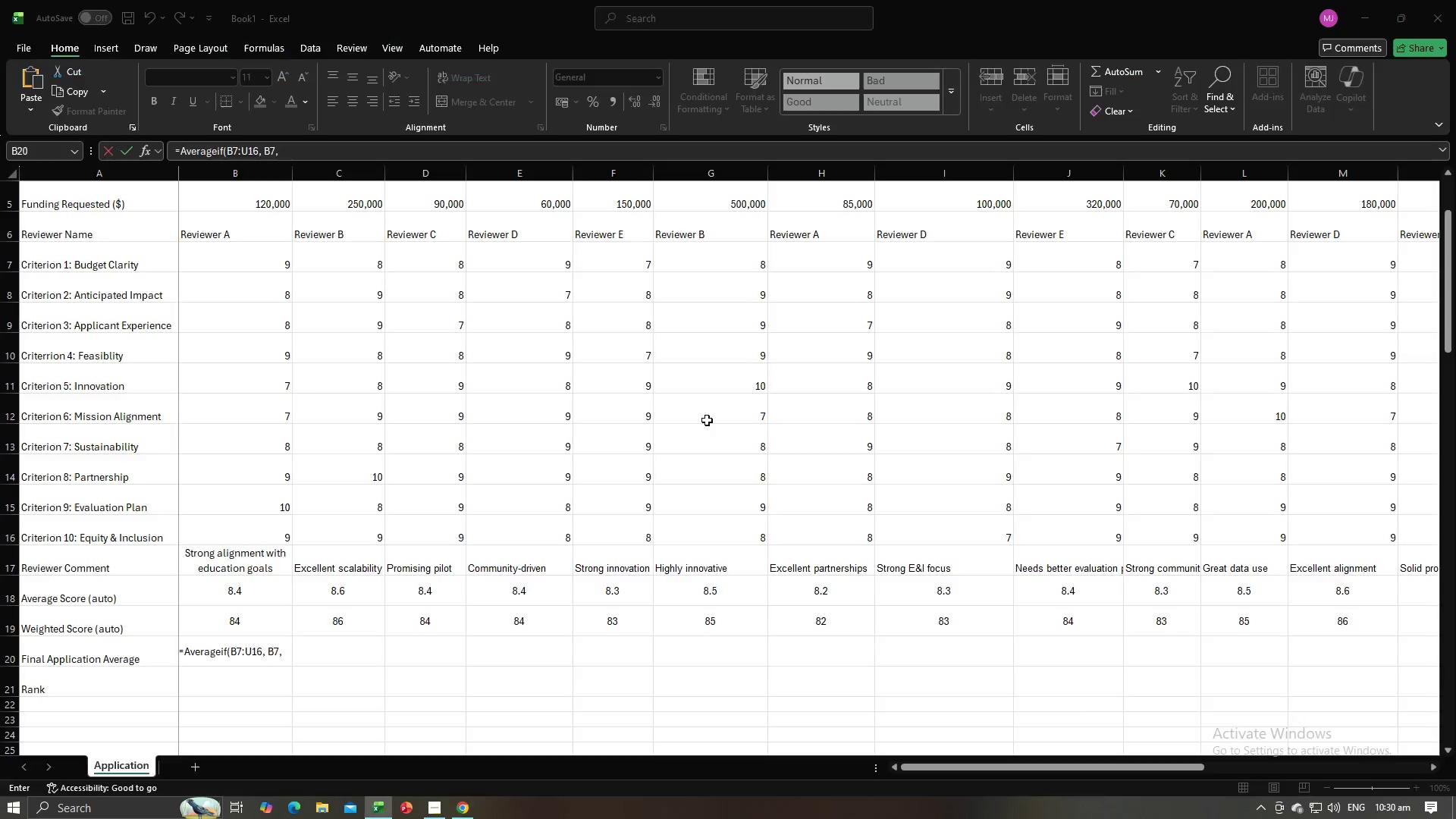 
key(Alt+Tab)
 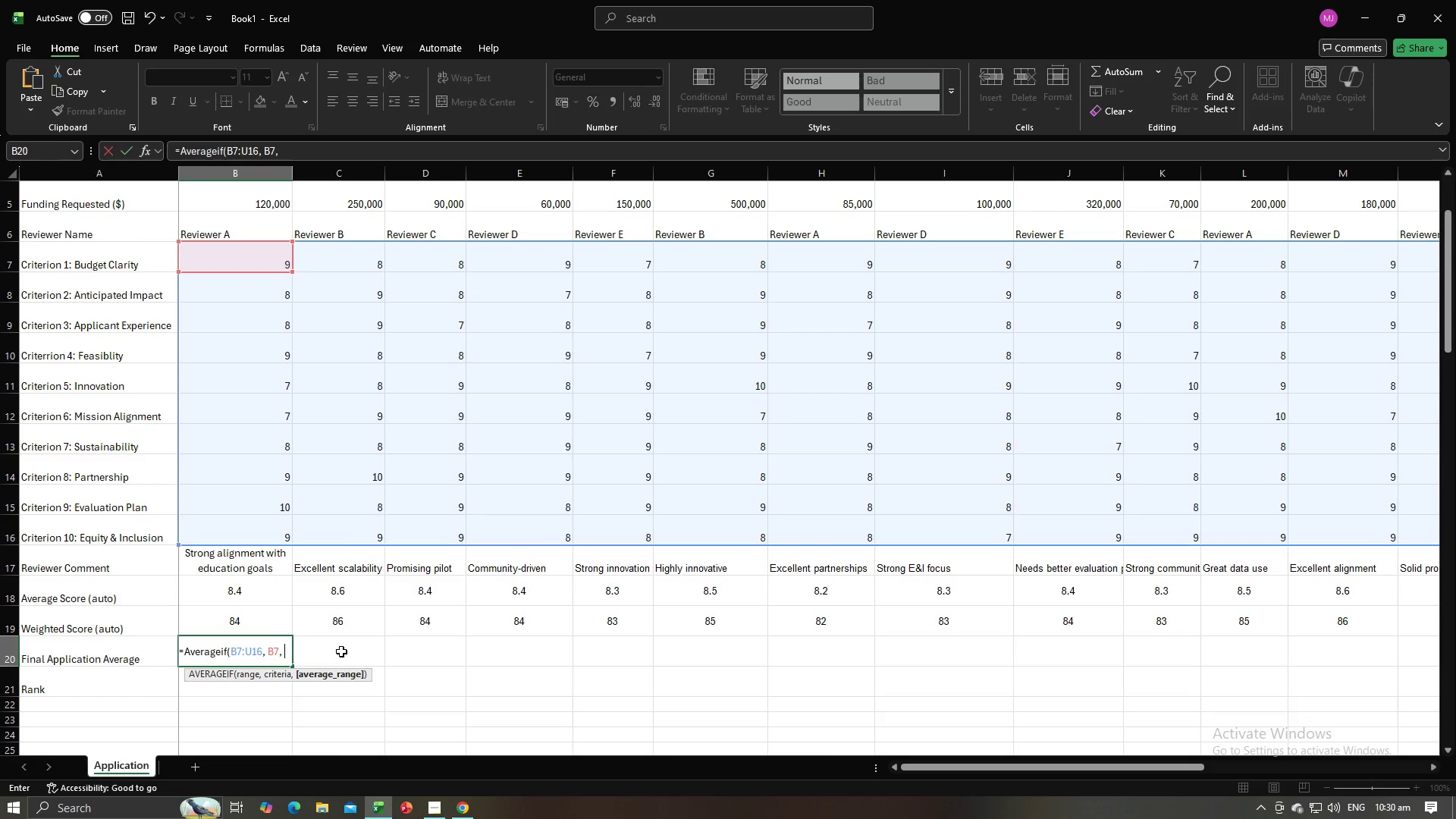 
hold_key(key=Backspace, duration=0.77)
 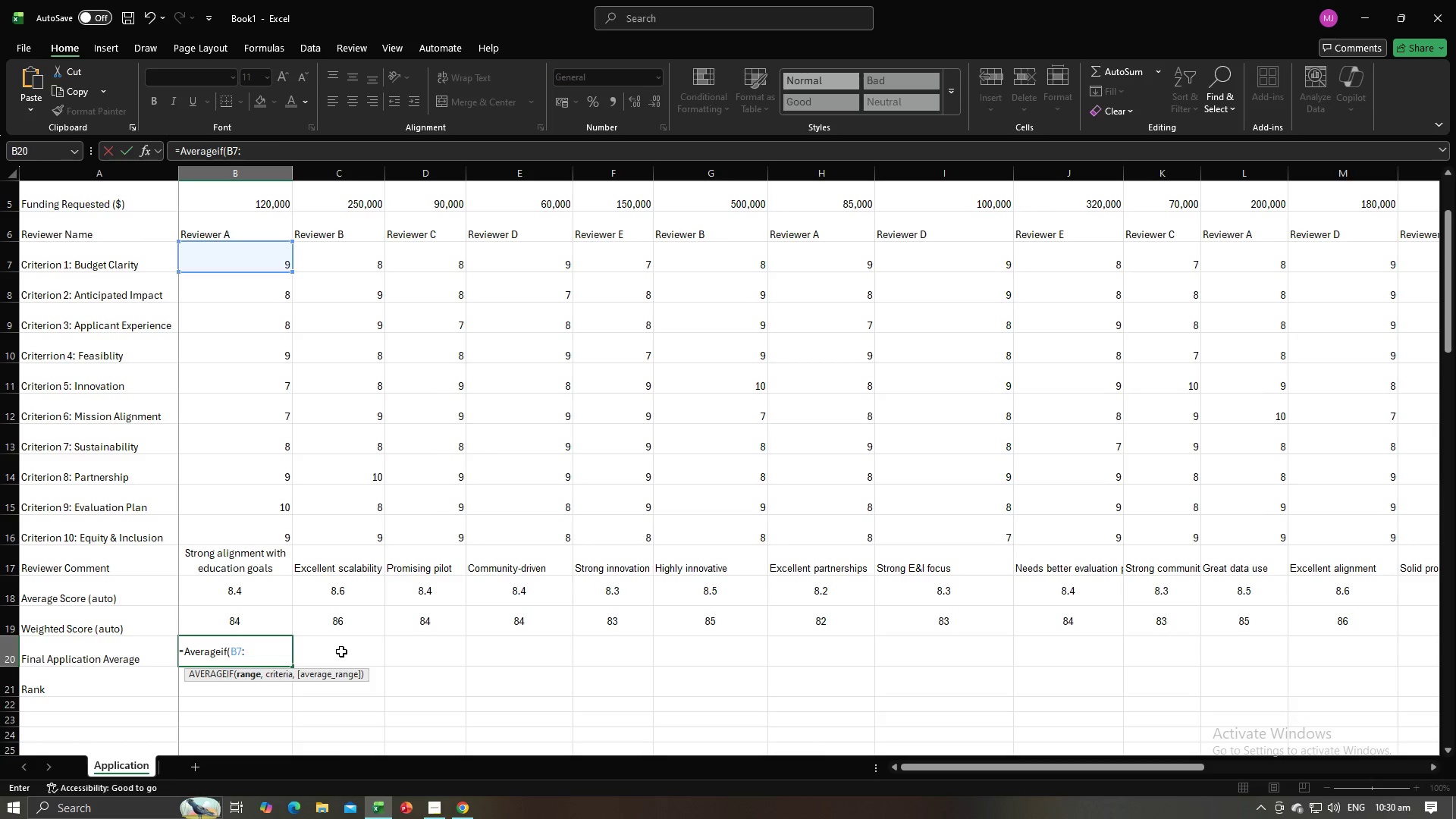 
key(Backspace)
 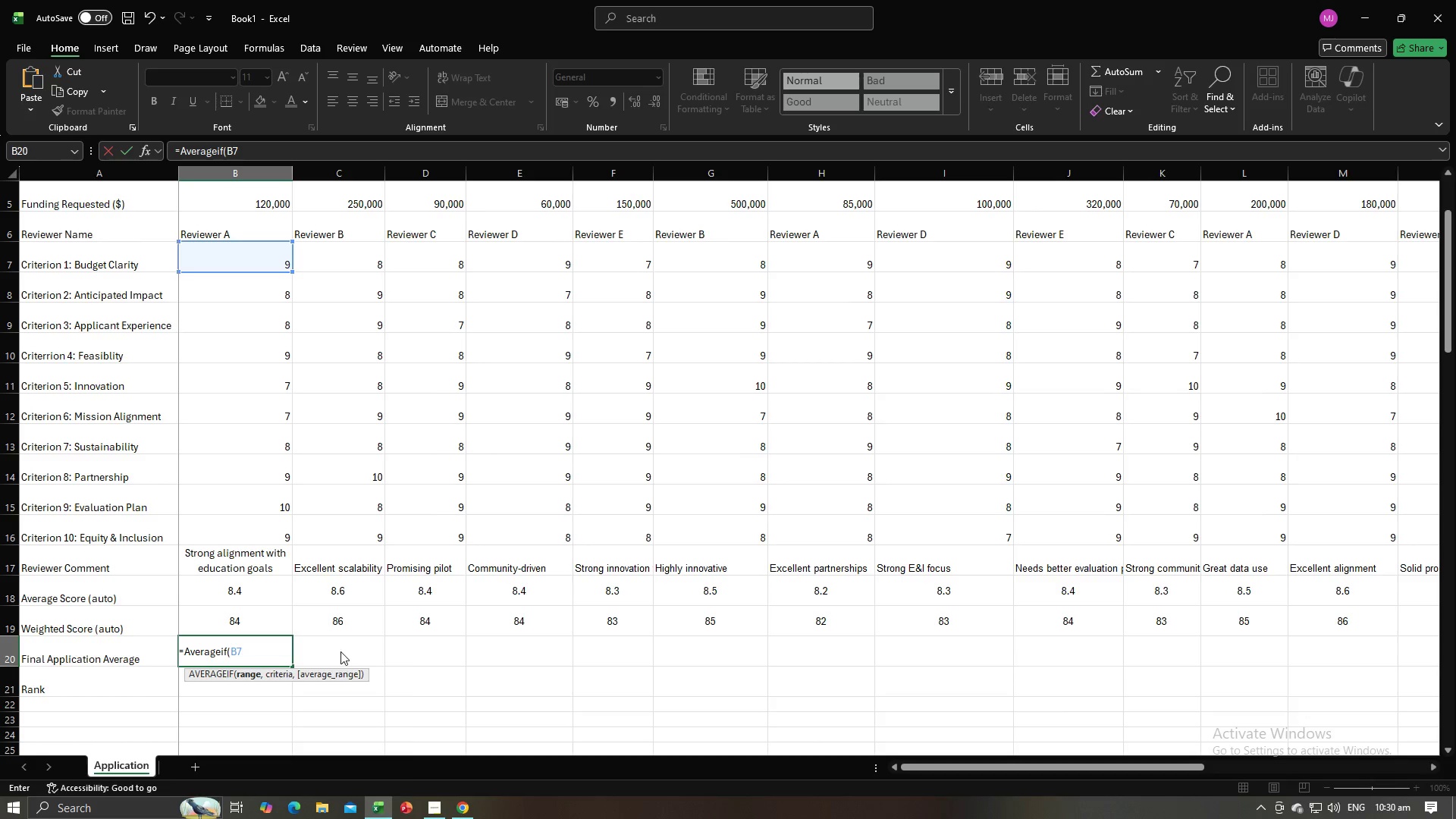 
key(Backspace)
 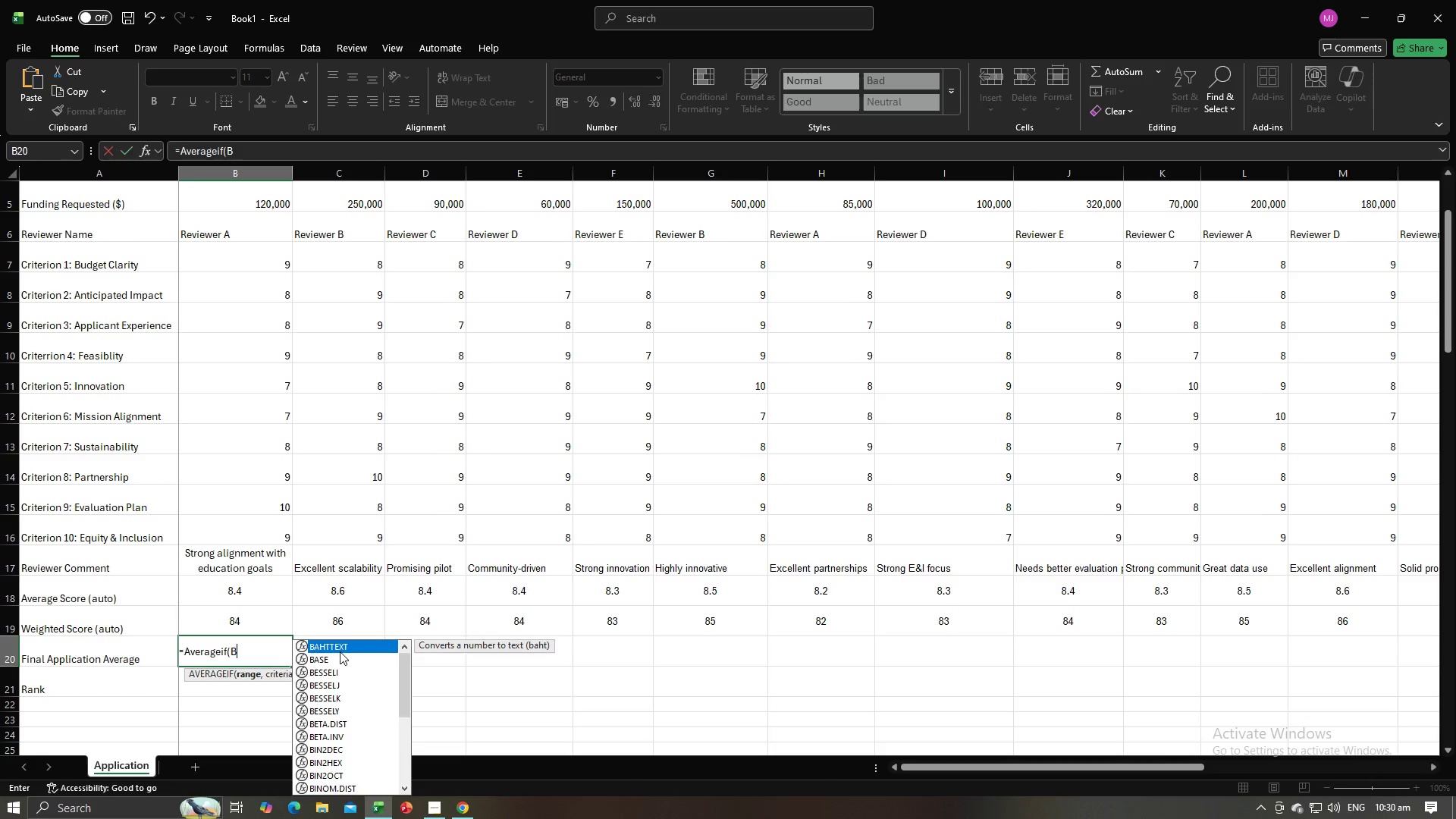 
key(Backspace)
 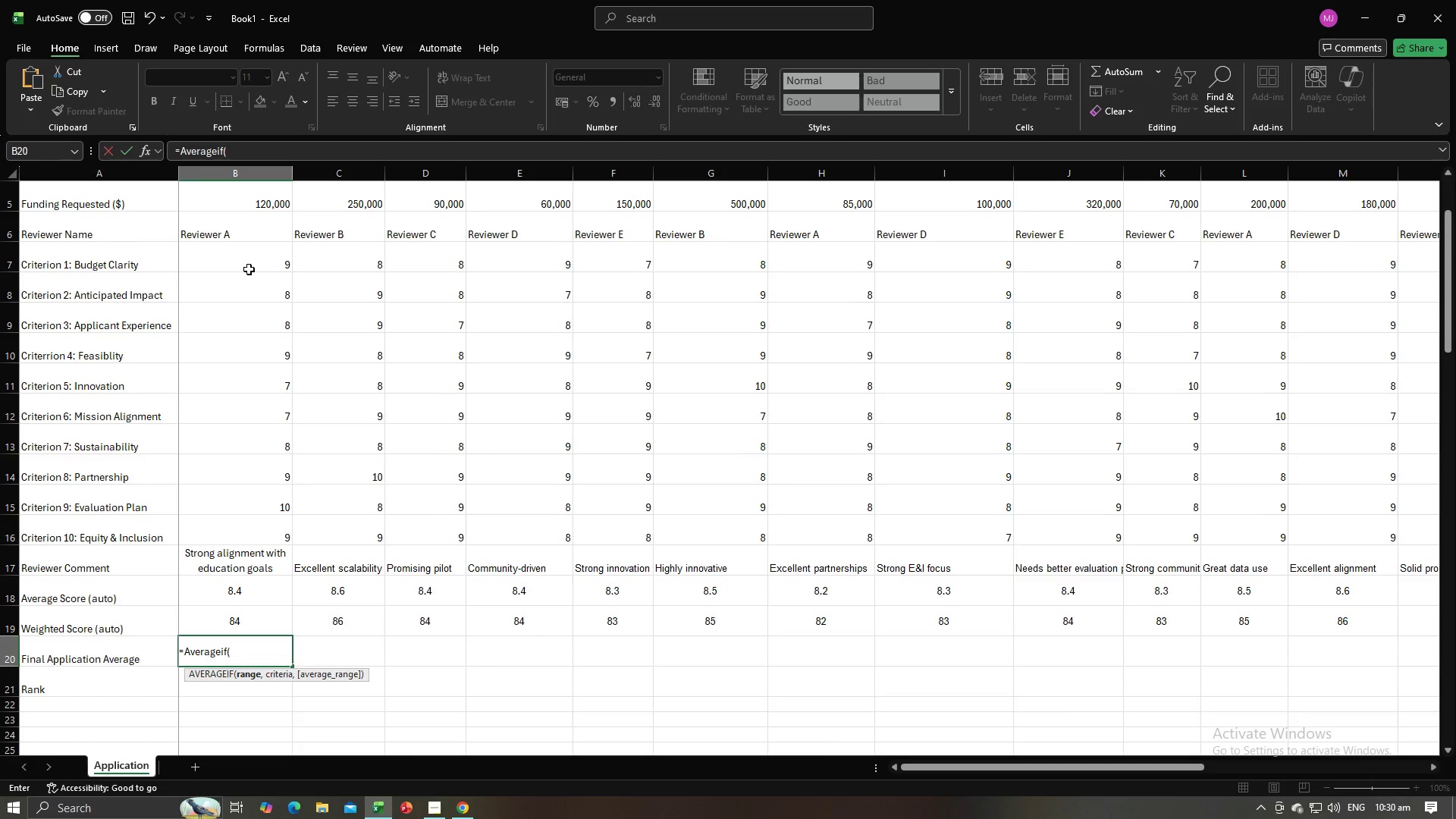 
left_click_drag(start_coordinate=[249, 249], to_coordinate=[265, 538])
 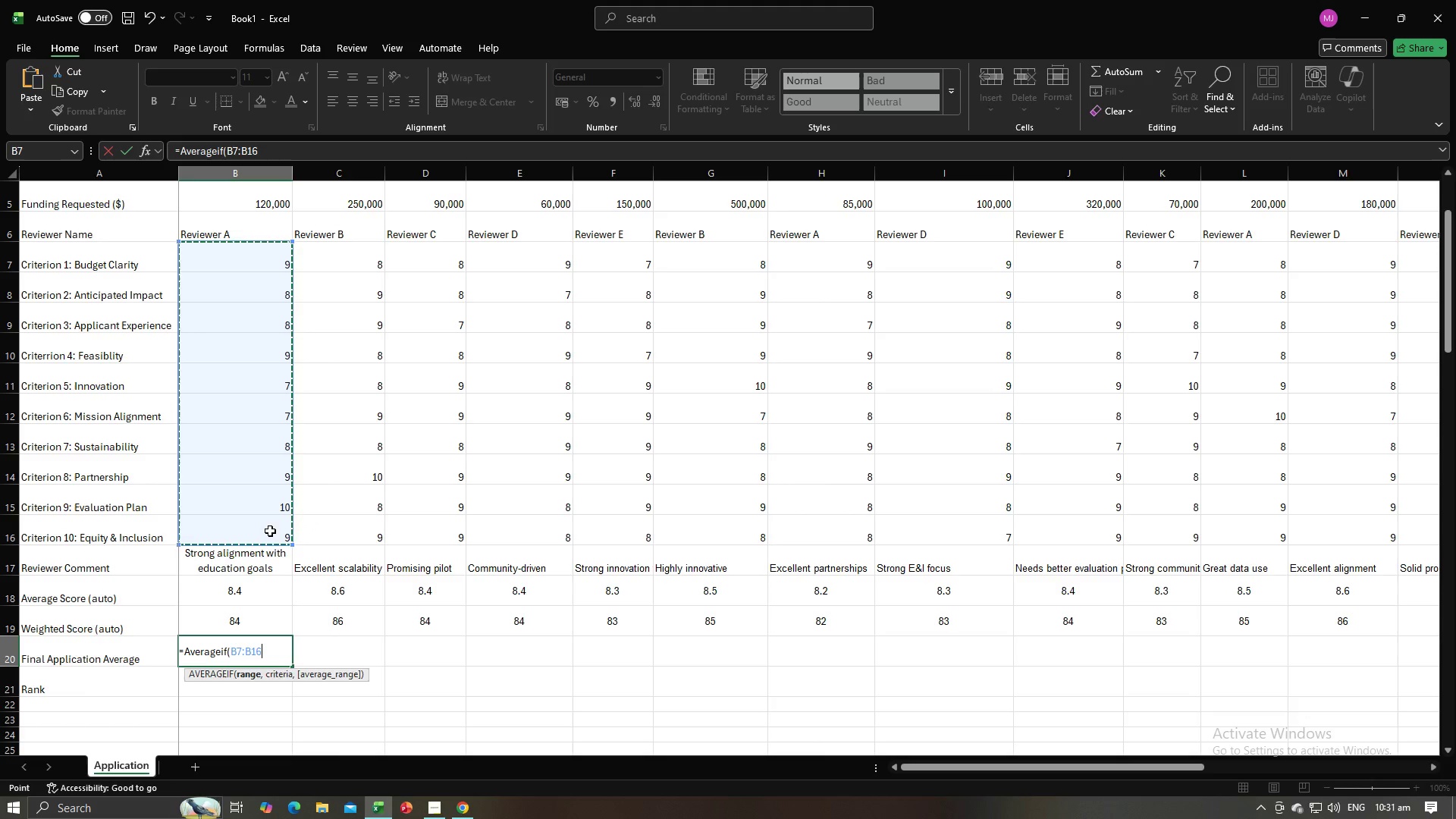 
key(Alt+AltLeft)
 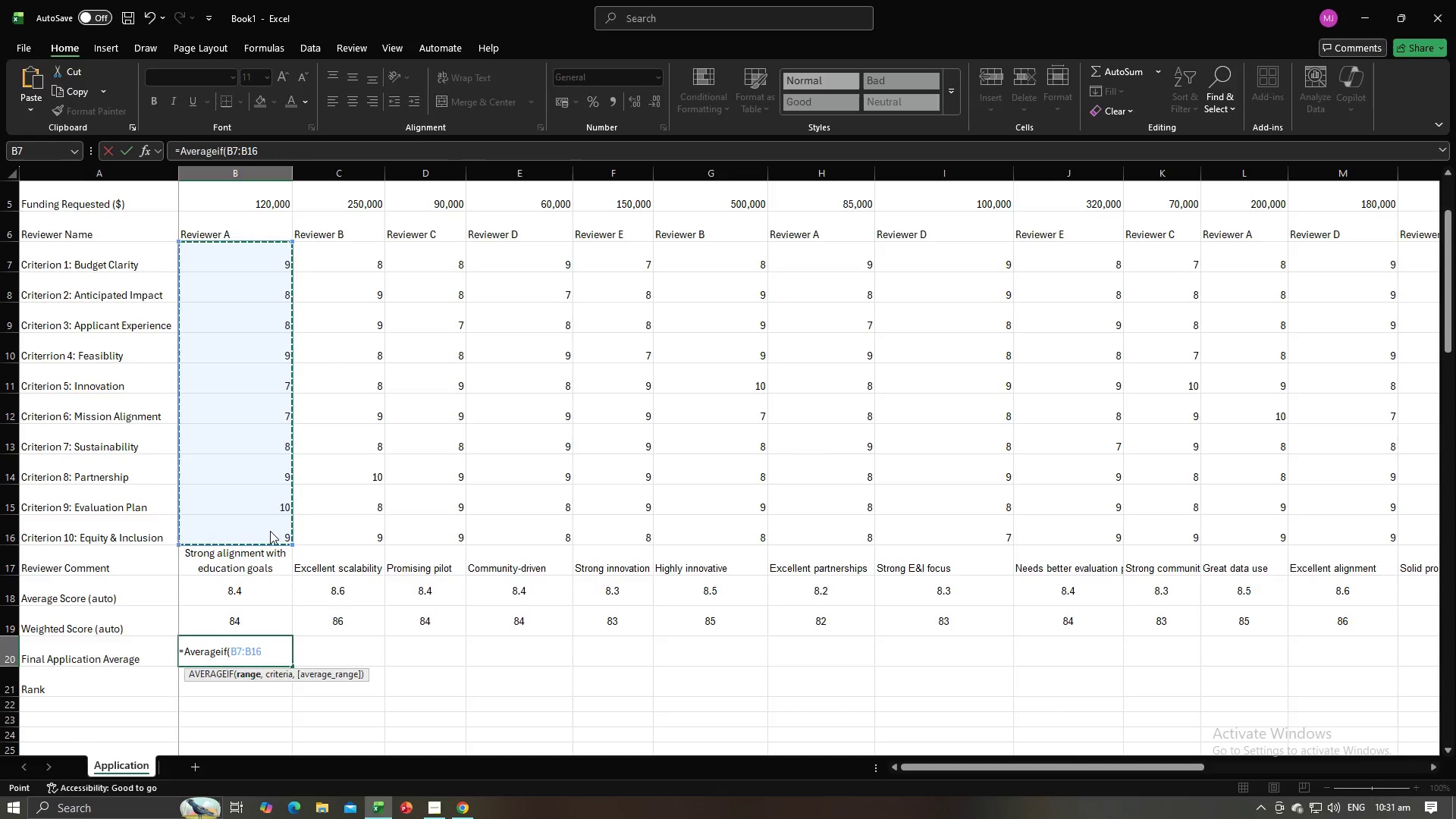 
key(Alt+Tab)
 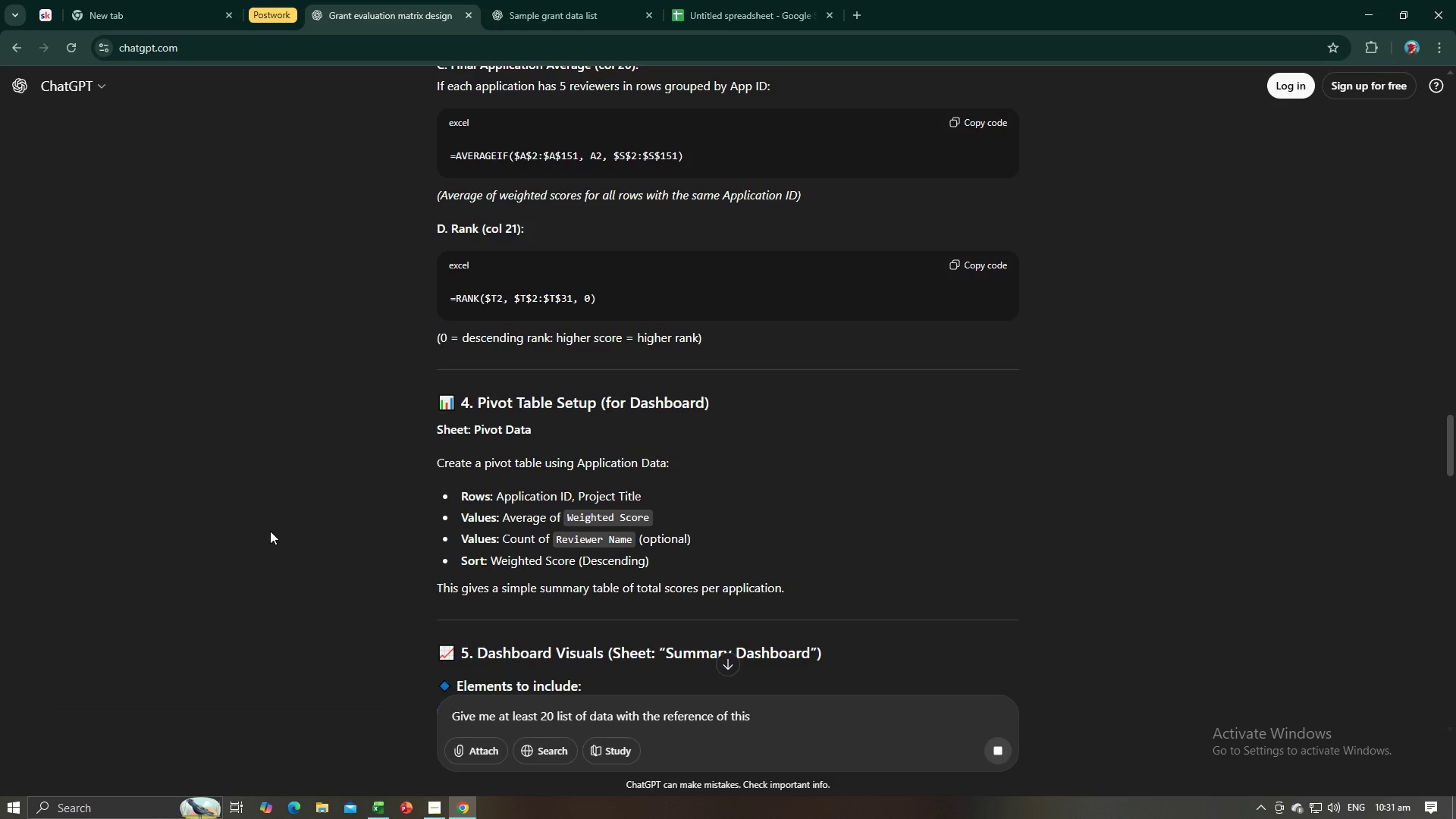 
key(Alt+AltLeft)
 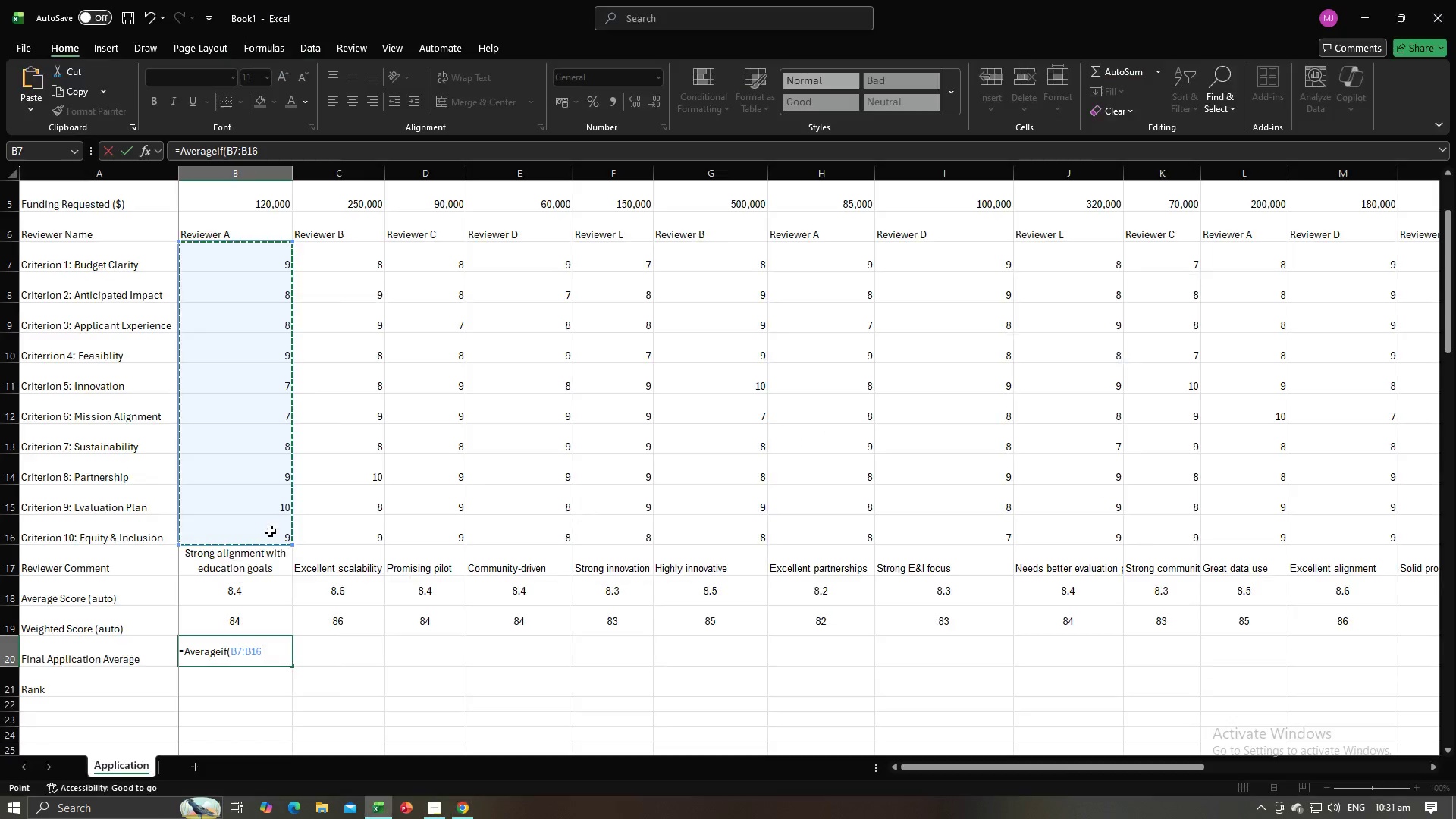 
key(Alt+Tab)
 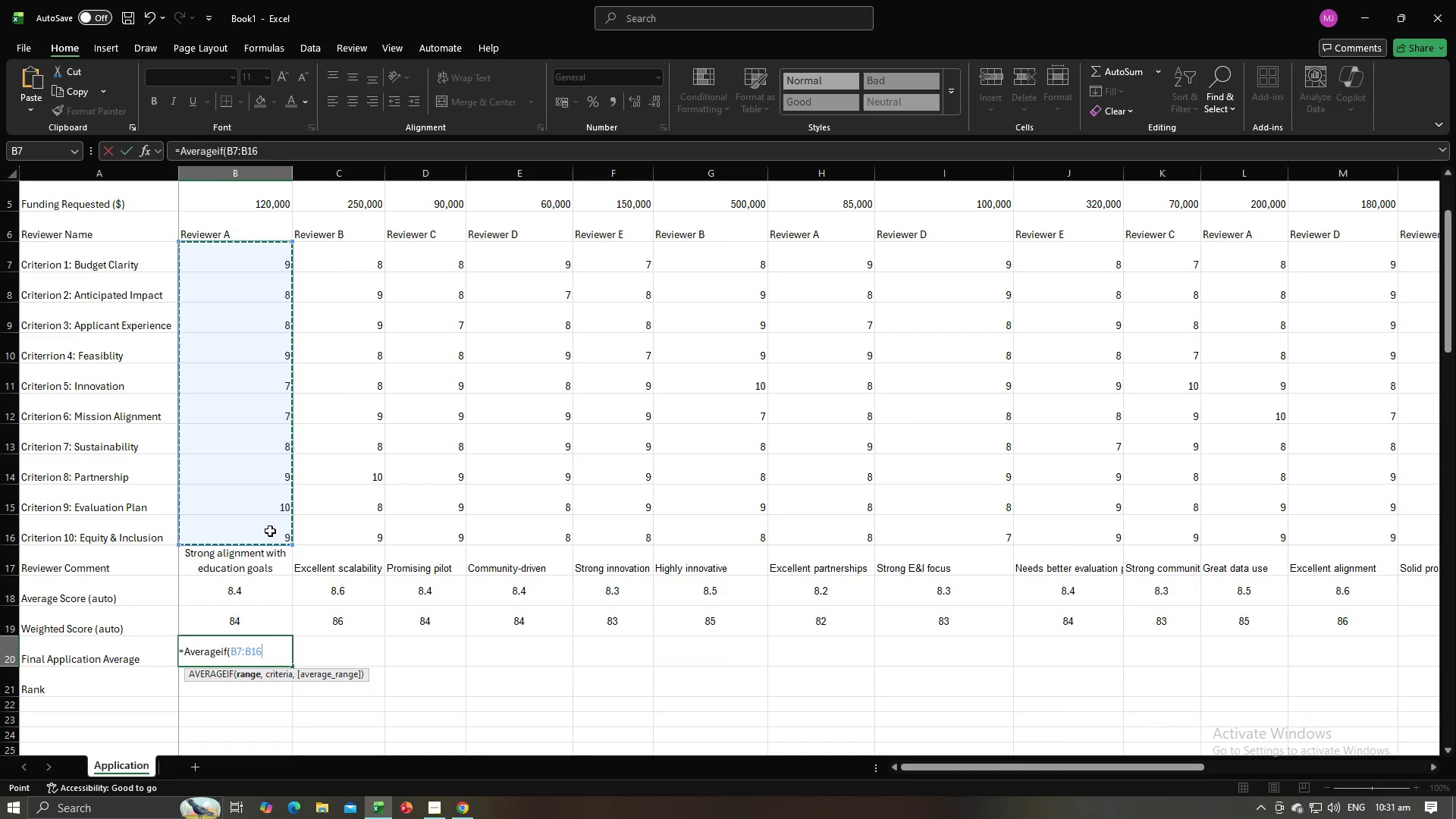 
key(Alt+AltLeft)
 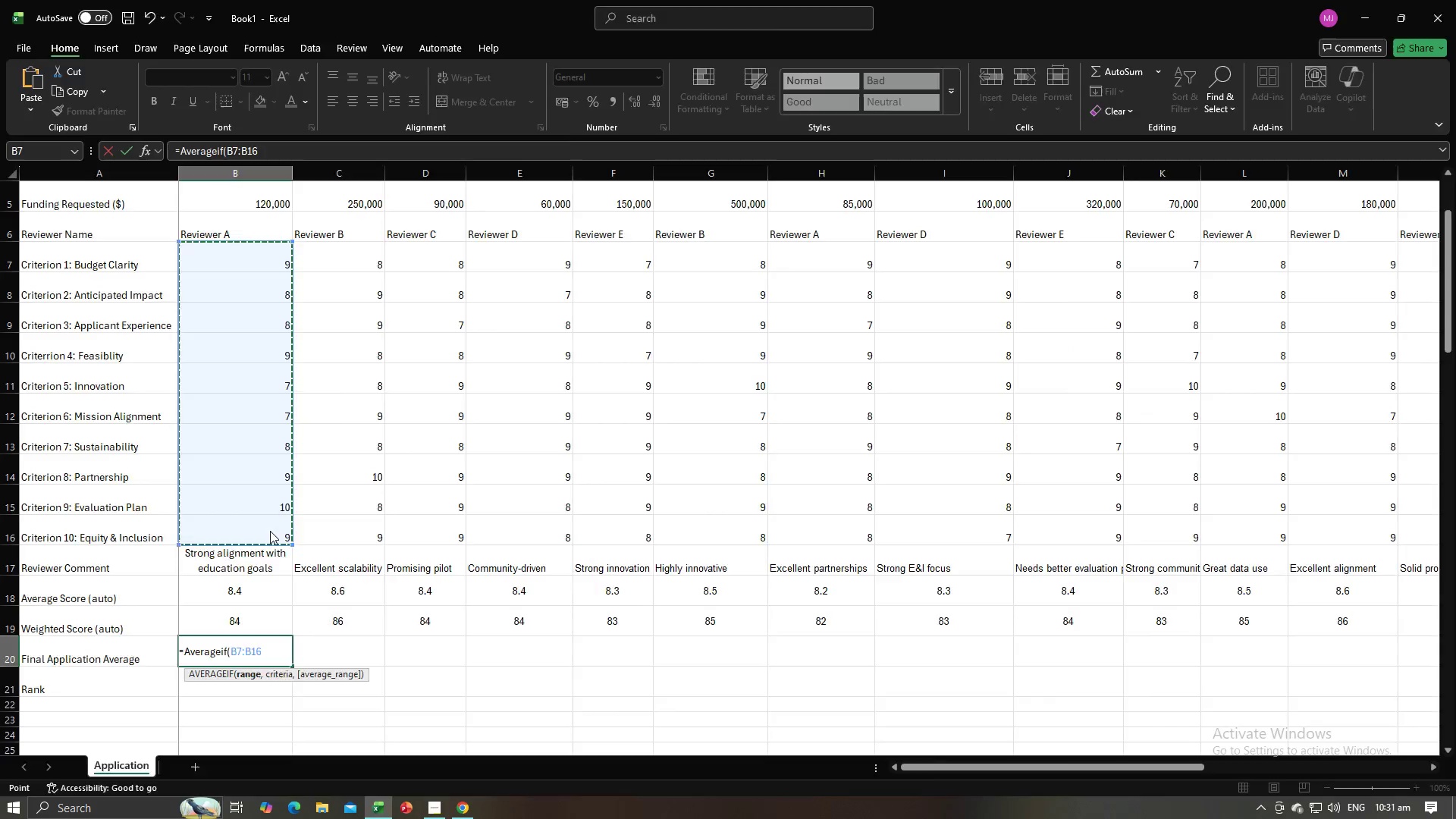 
key(Alt+Tab)
 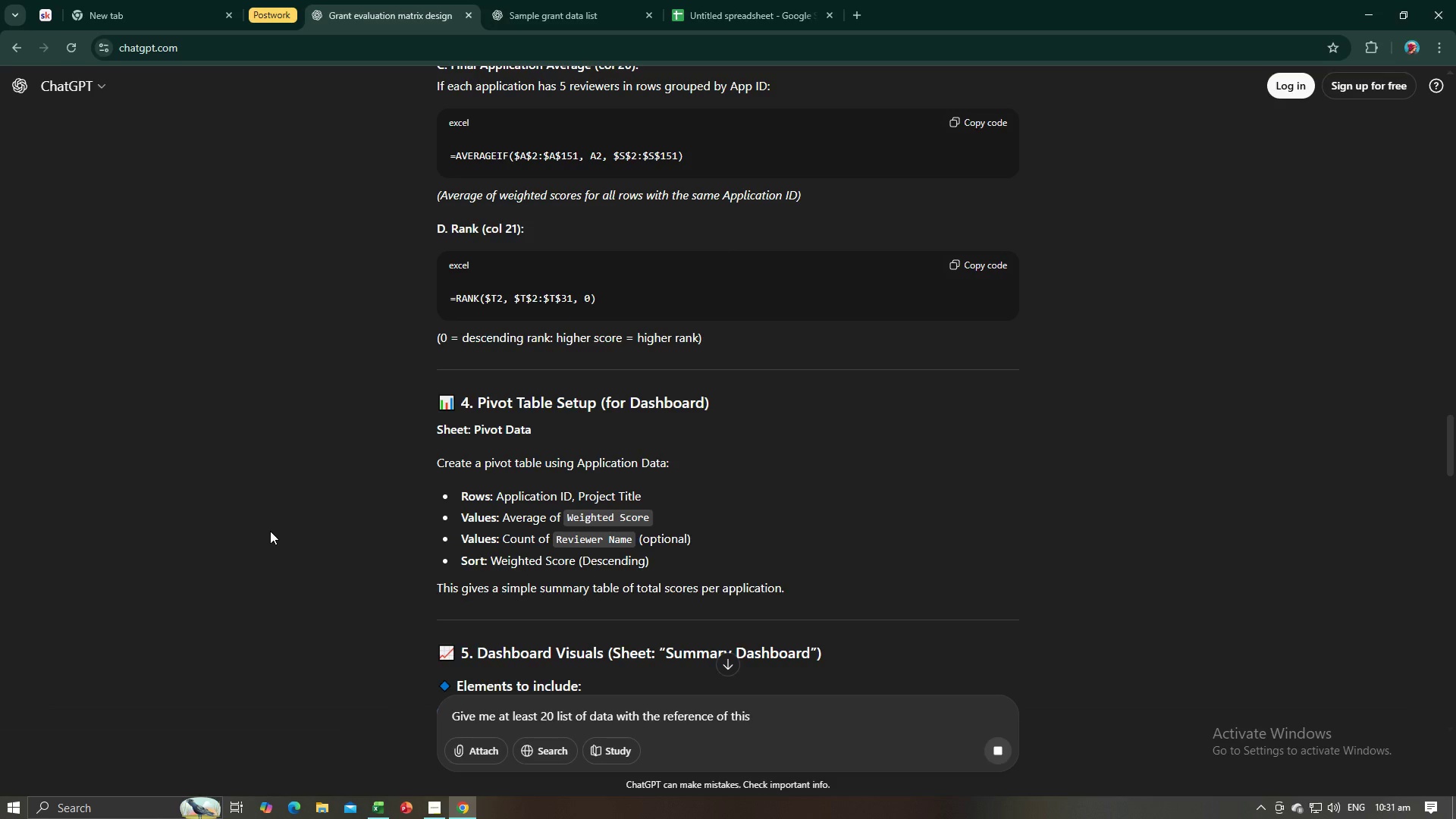 
wait(8.8)
 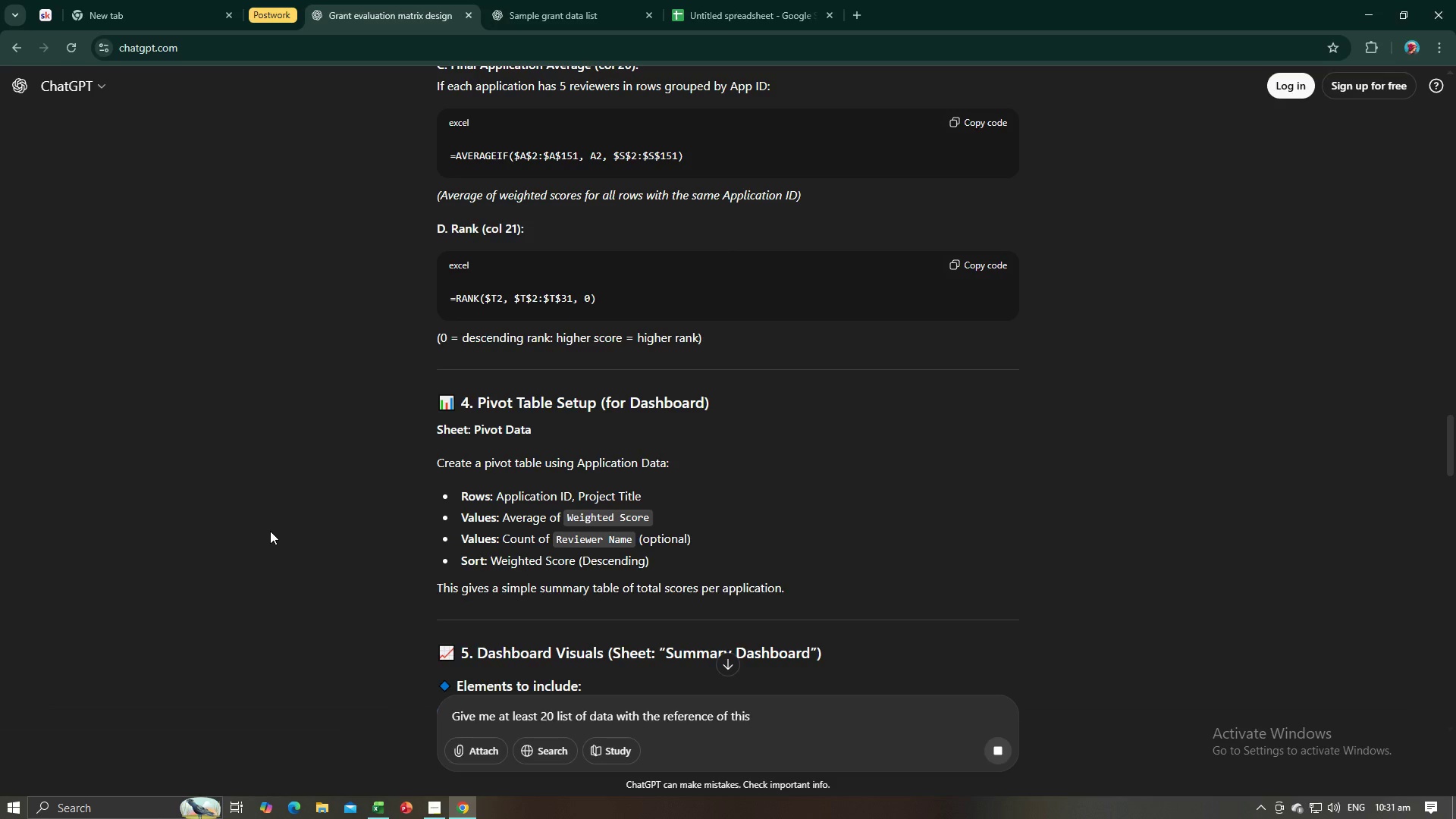 
key(Alt+AltLeft)
 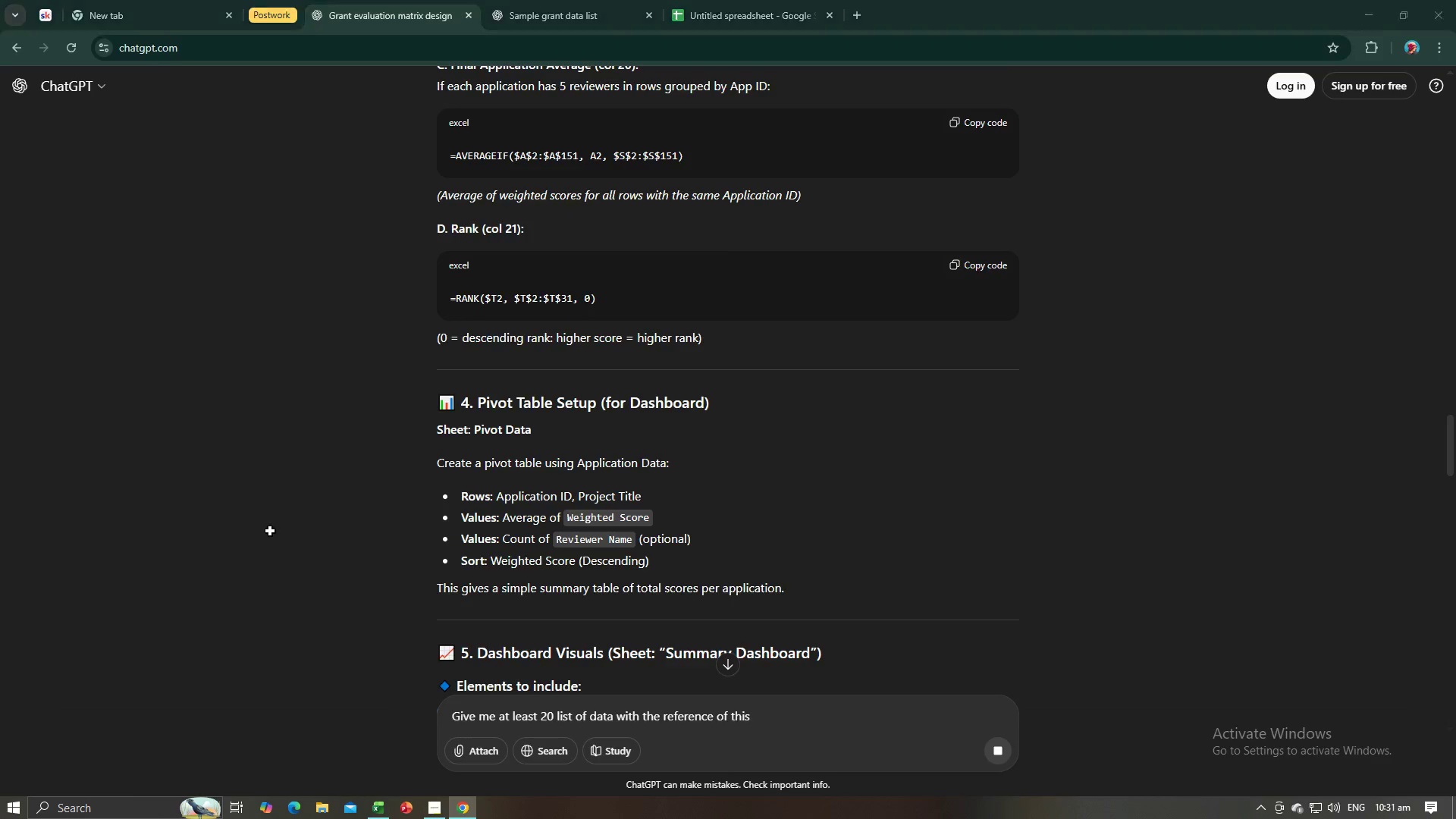 
key(Alt+Tab)
 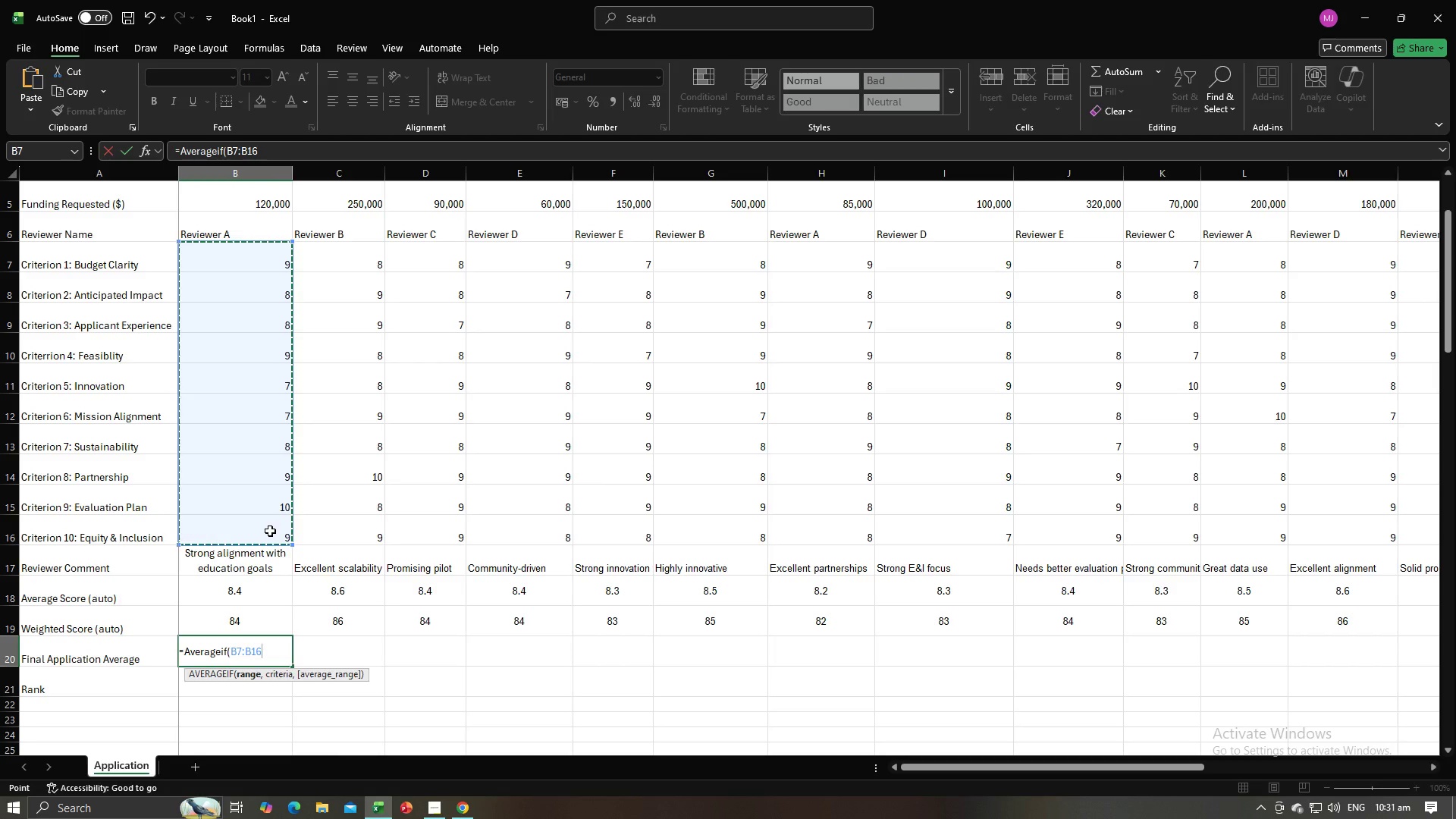 
key(Comma)
 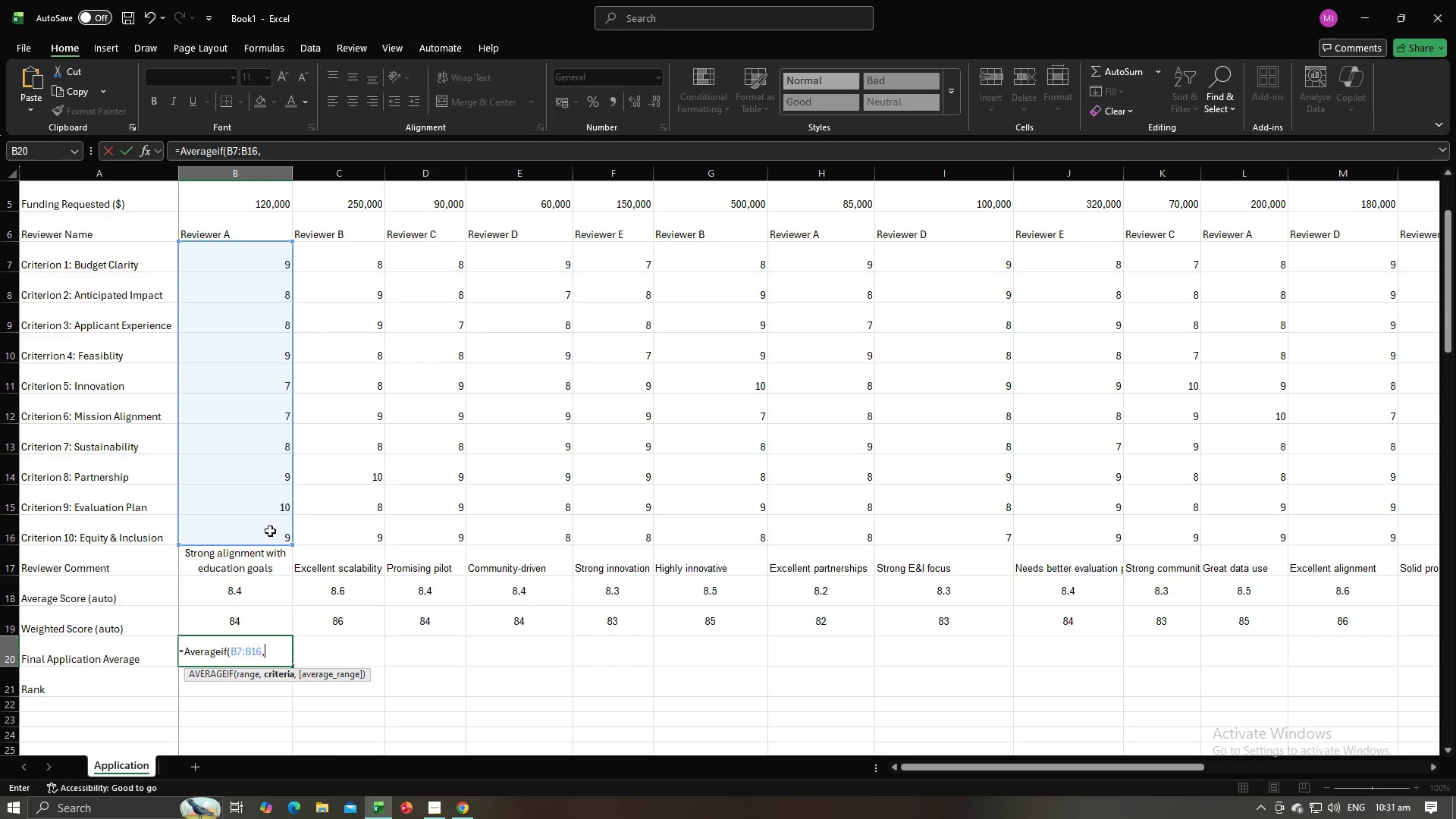 
key(Space)
 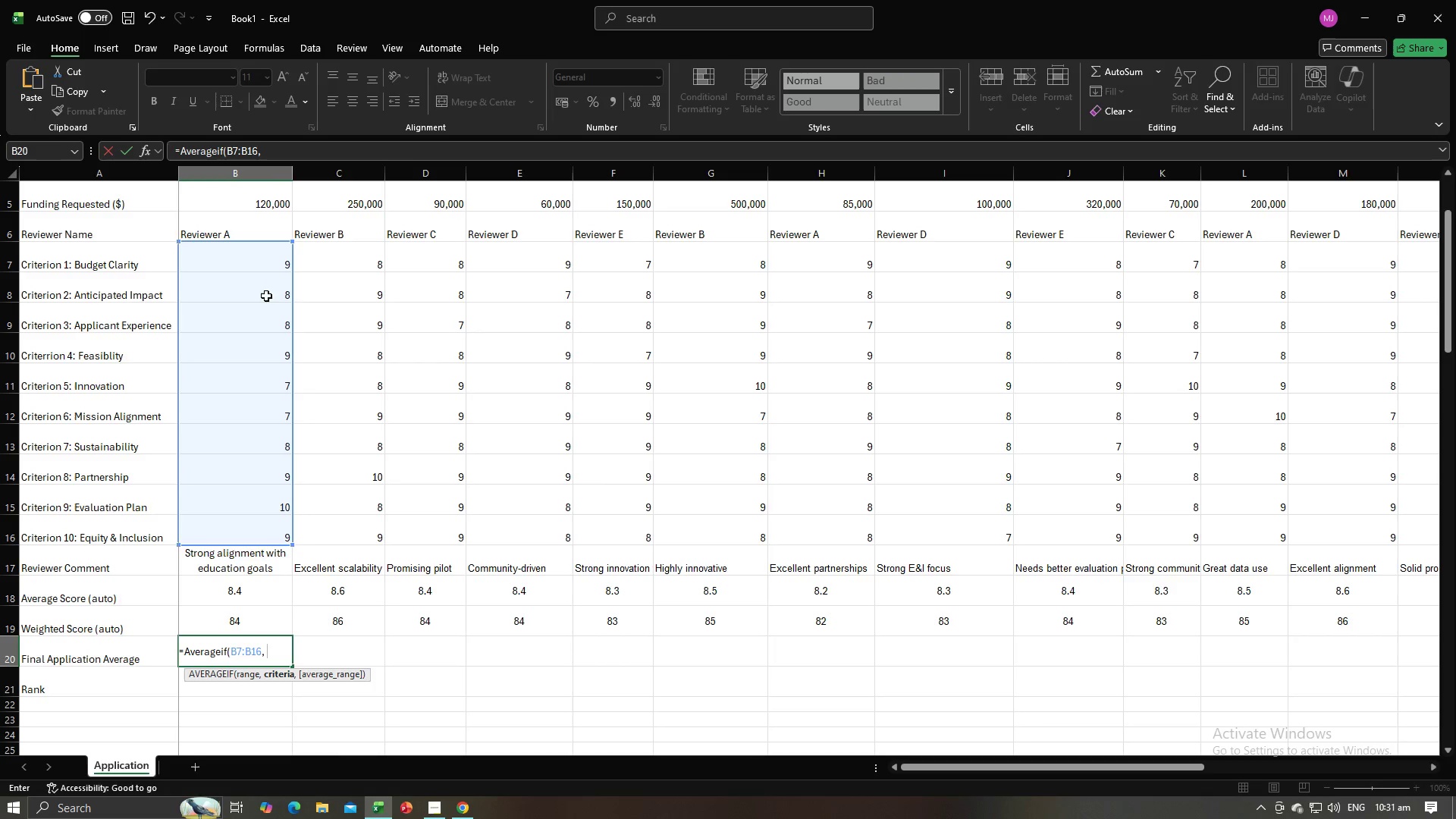 
left_click([260, 261])
 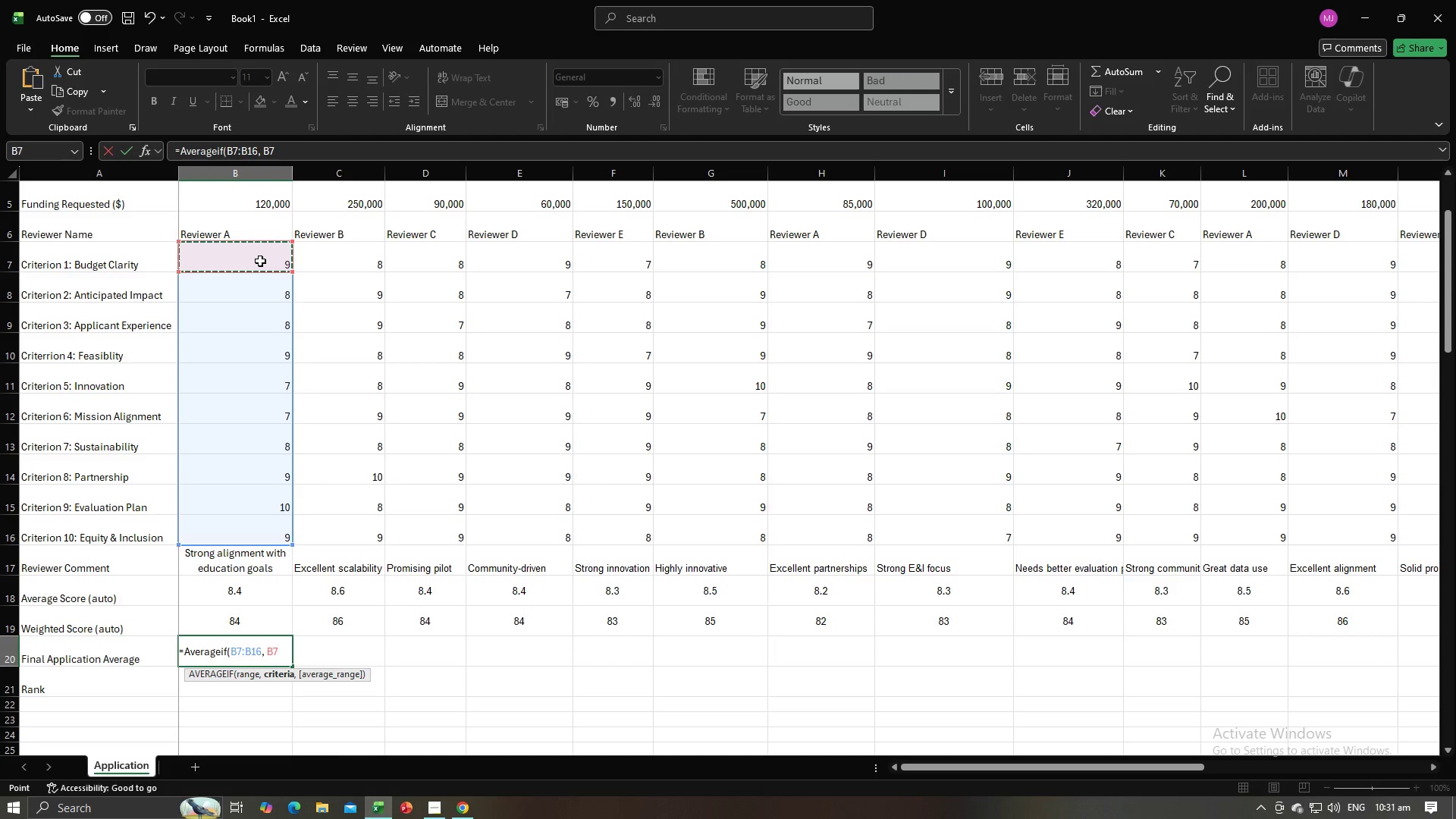 
key(Comma)
 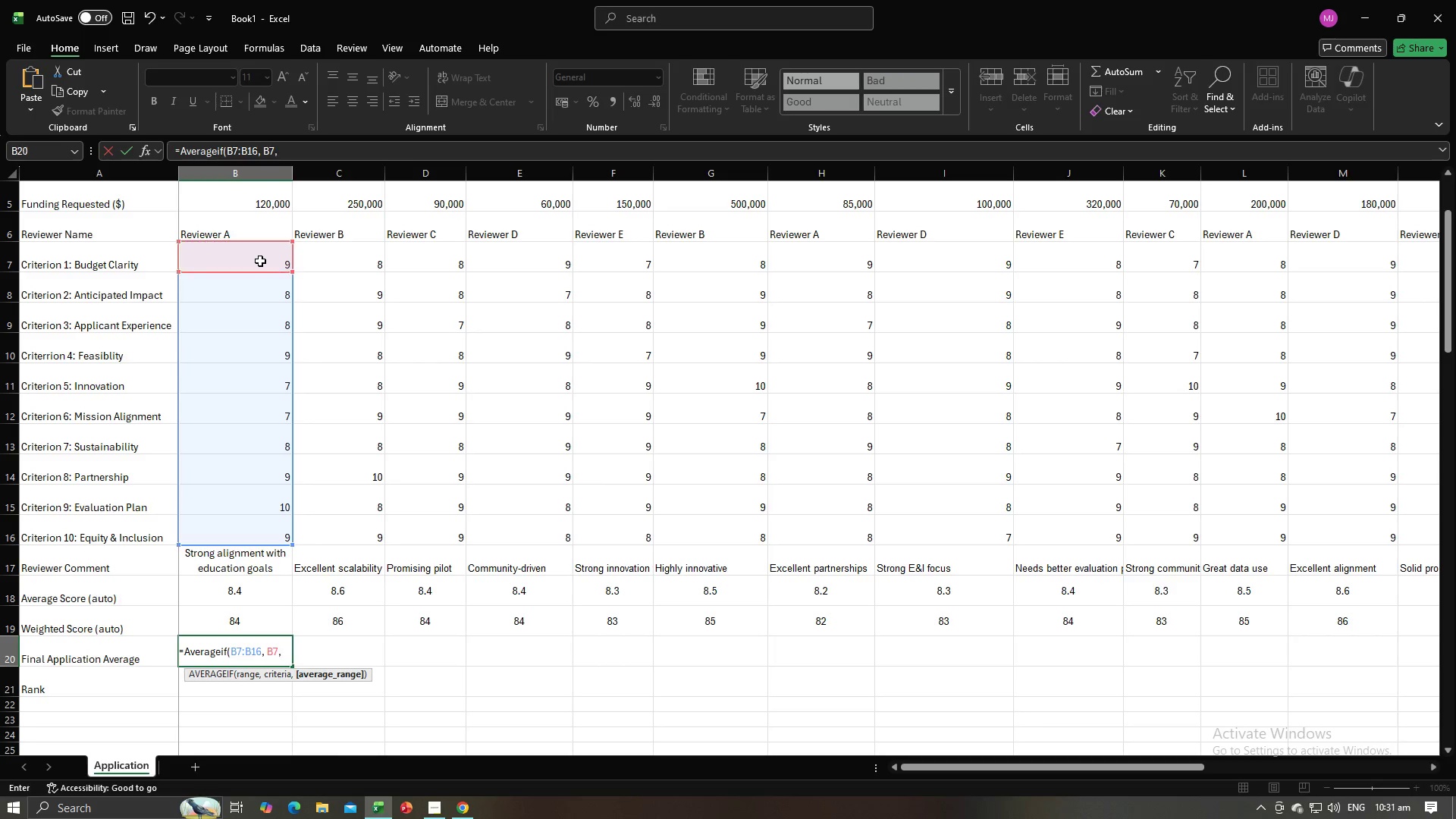 
key(Space)
 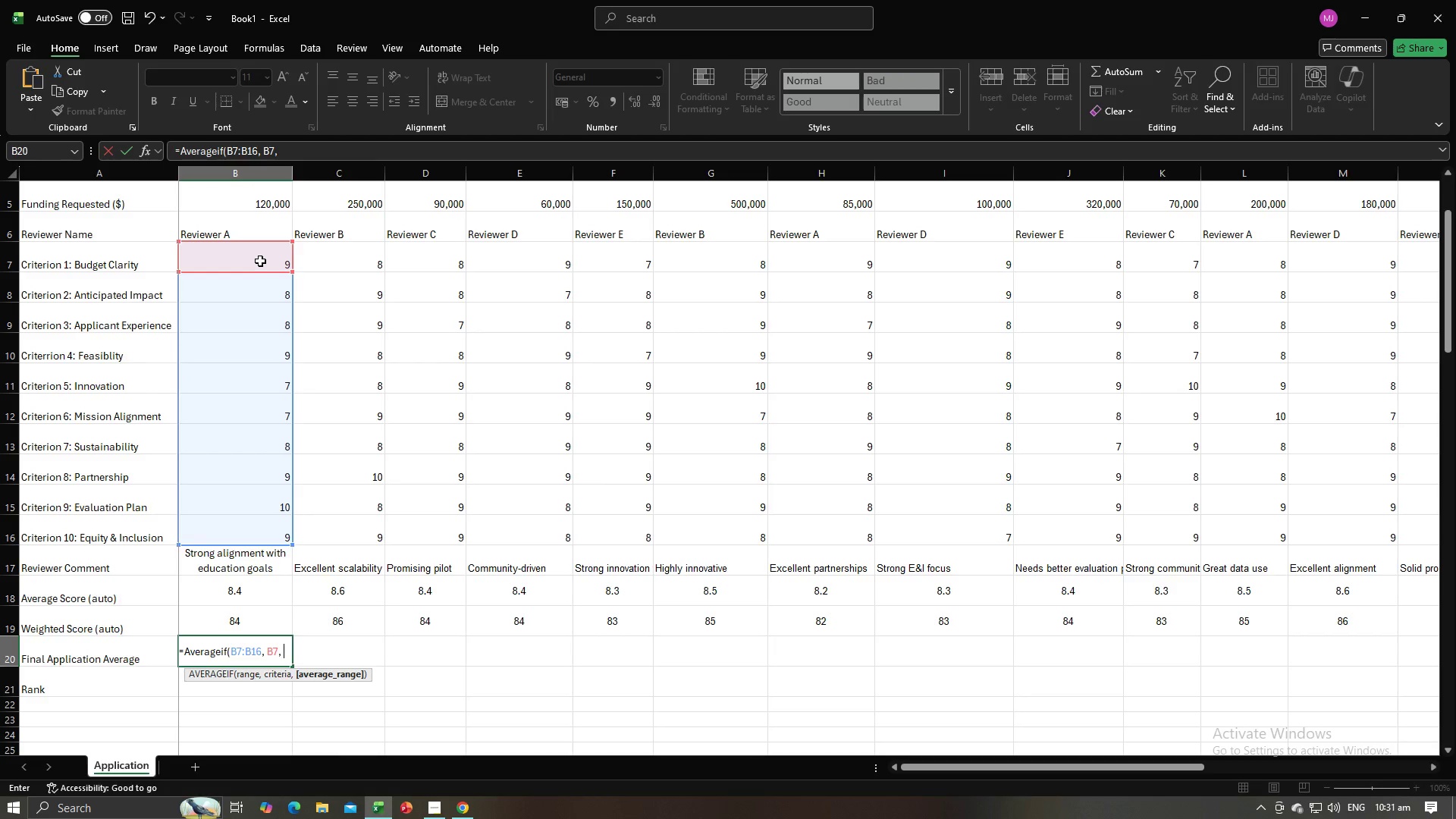 
key(Alt+AltLeft)
 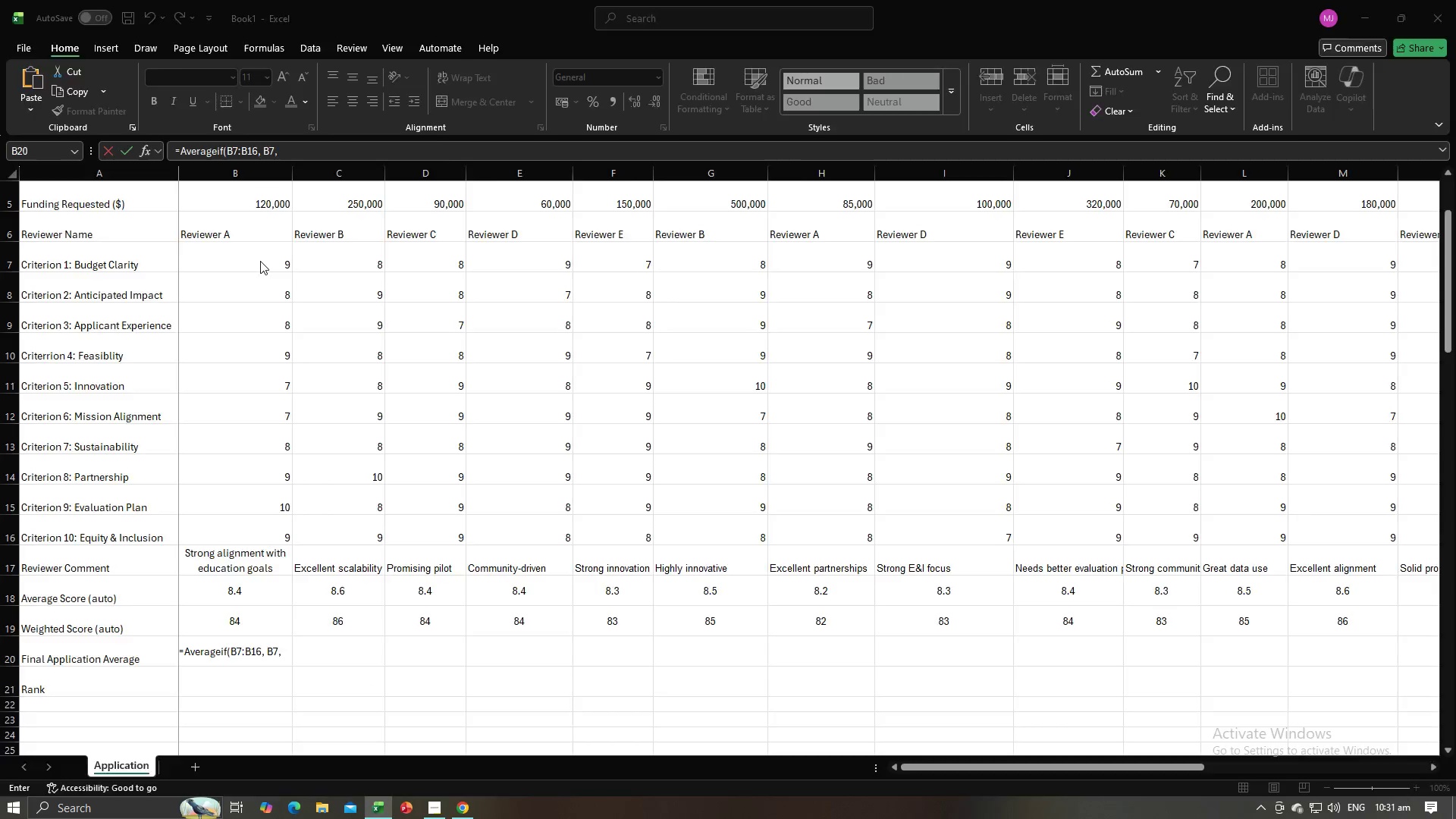 
key(Alt+Tab)
 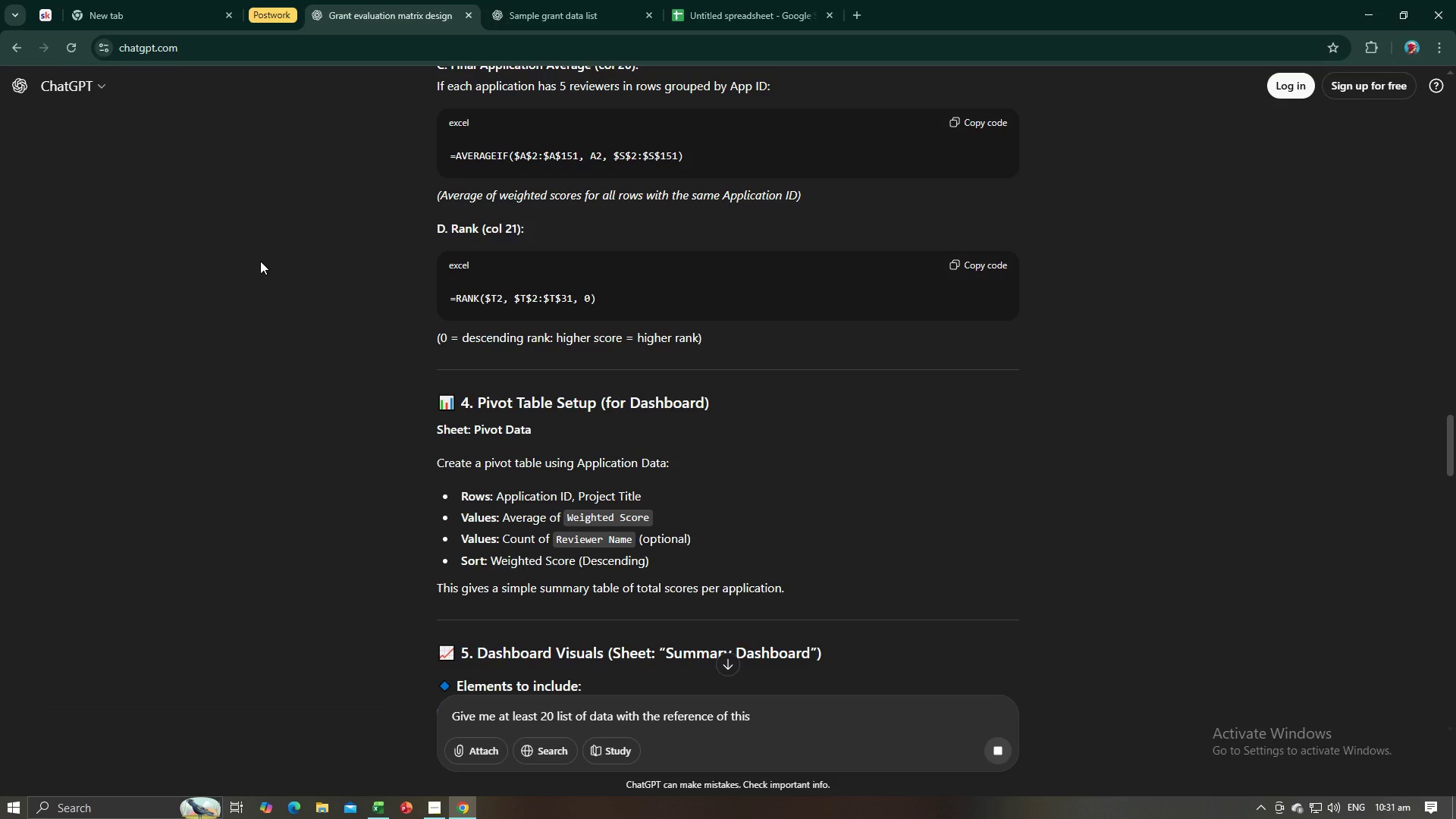 
key(Alt+AltLeft)
 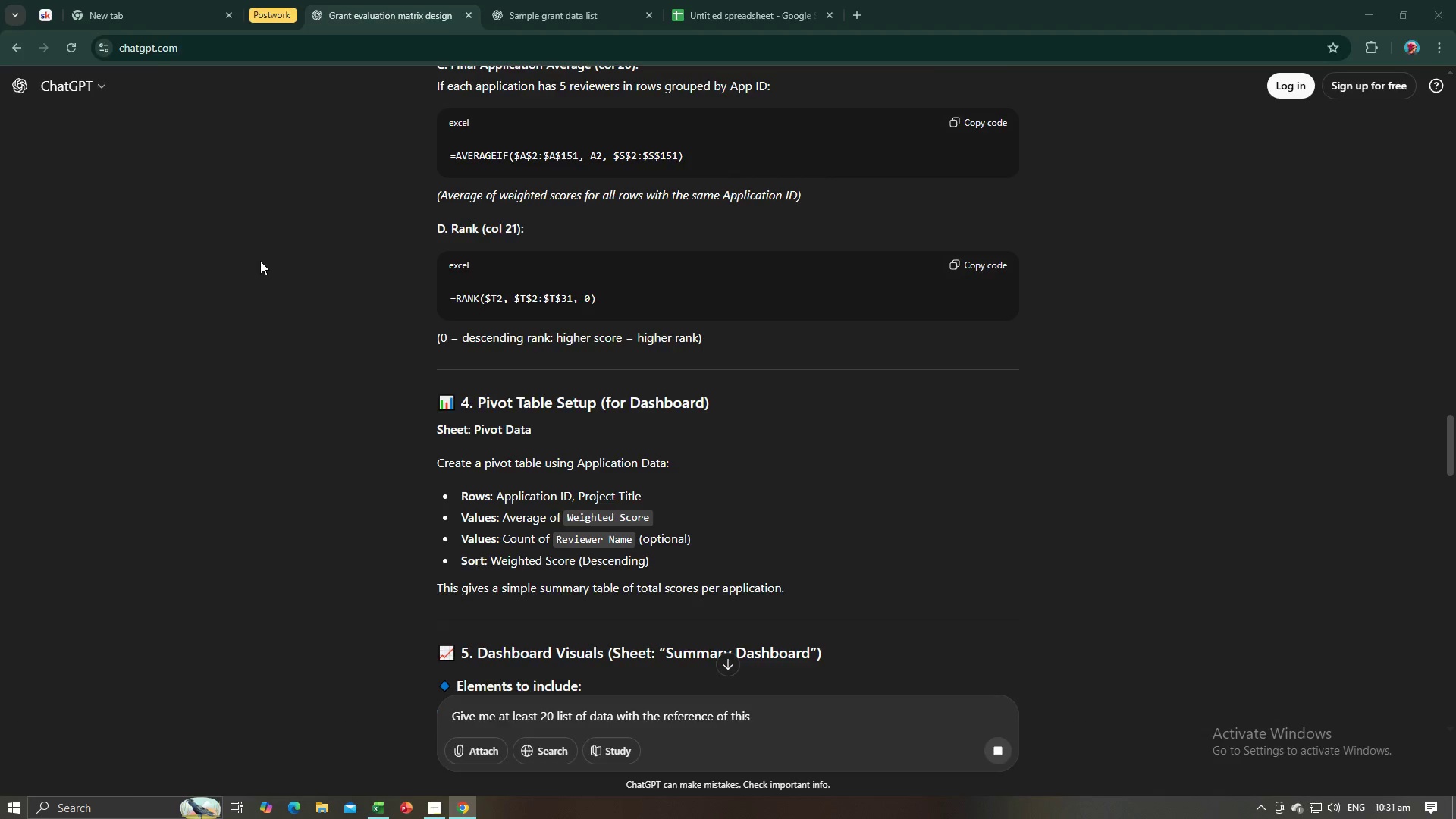 
key(Alt+Tab)
 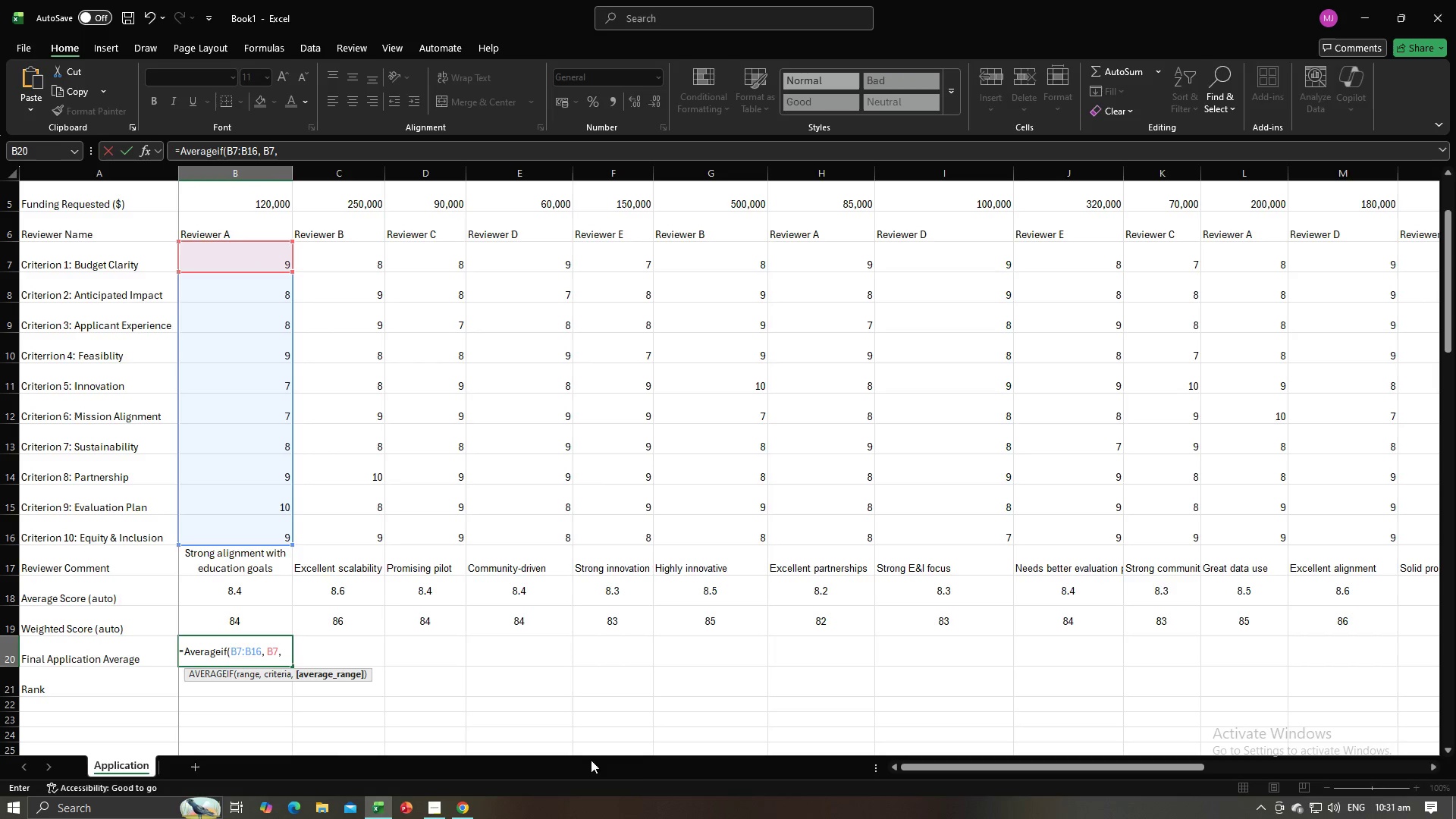 
left_click_drag(start_coordinate=[901, 765], to_coordinate=[1172, 758])
 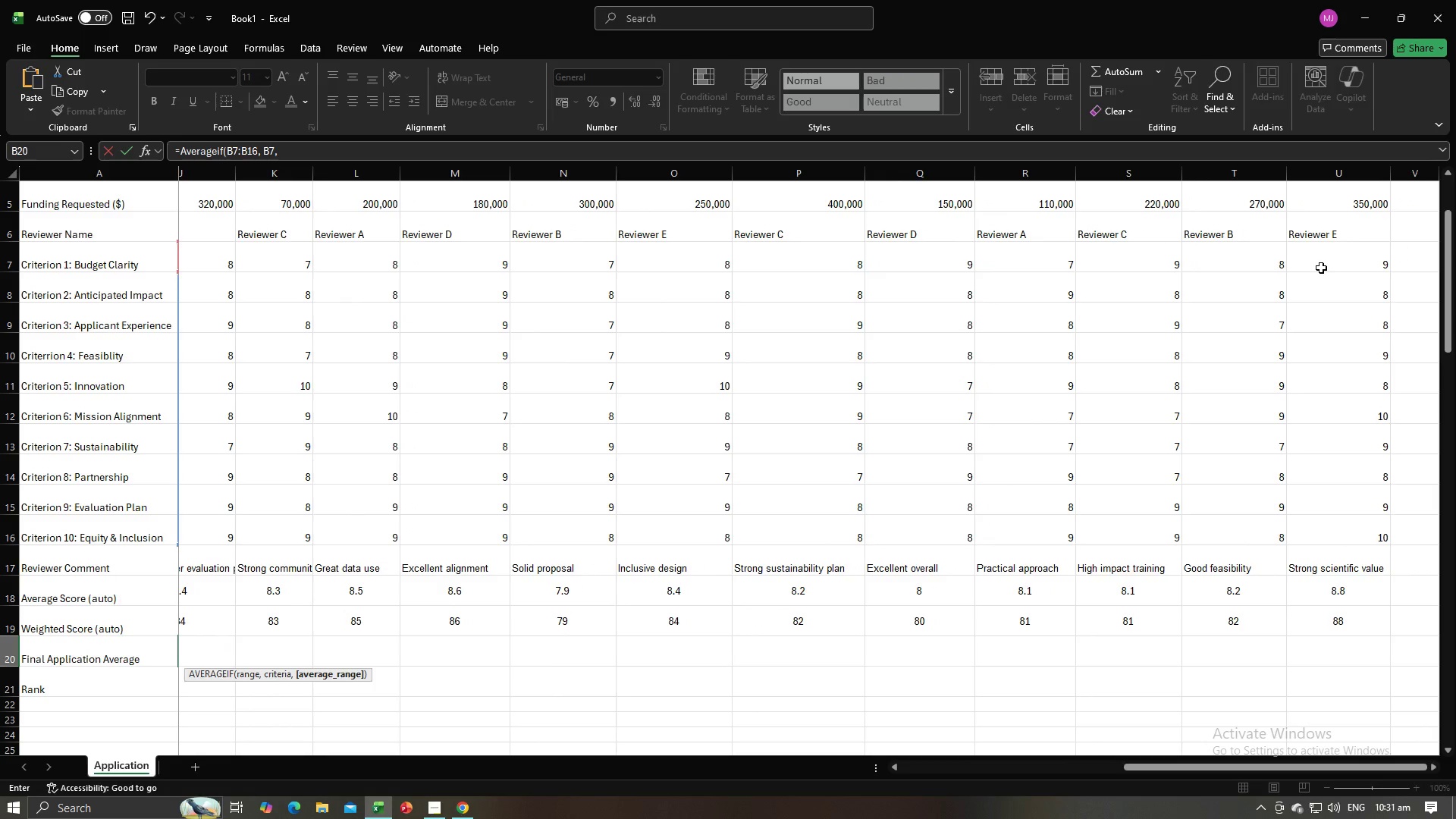 
left_click_drag(start_coordinate=[1322, 262], to_coordinate=[1372, 536])
 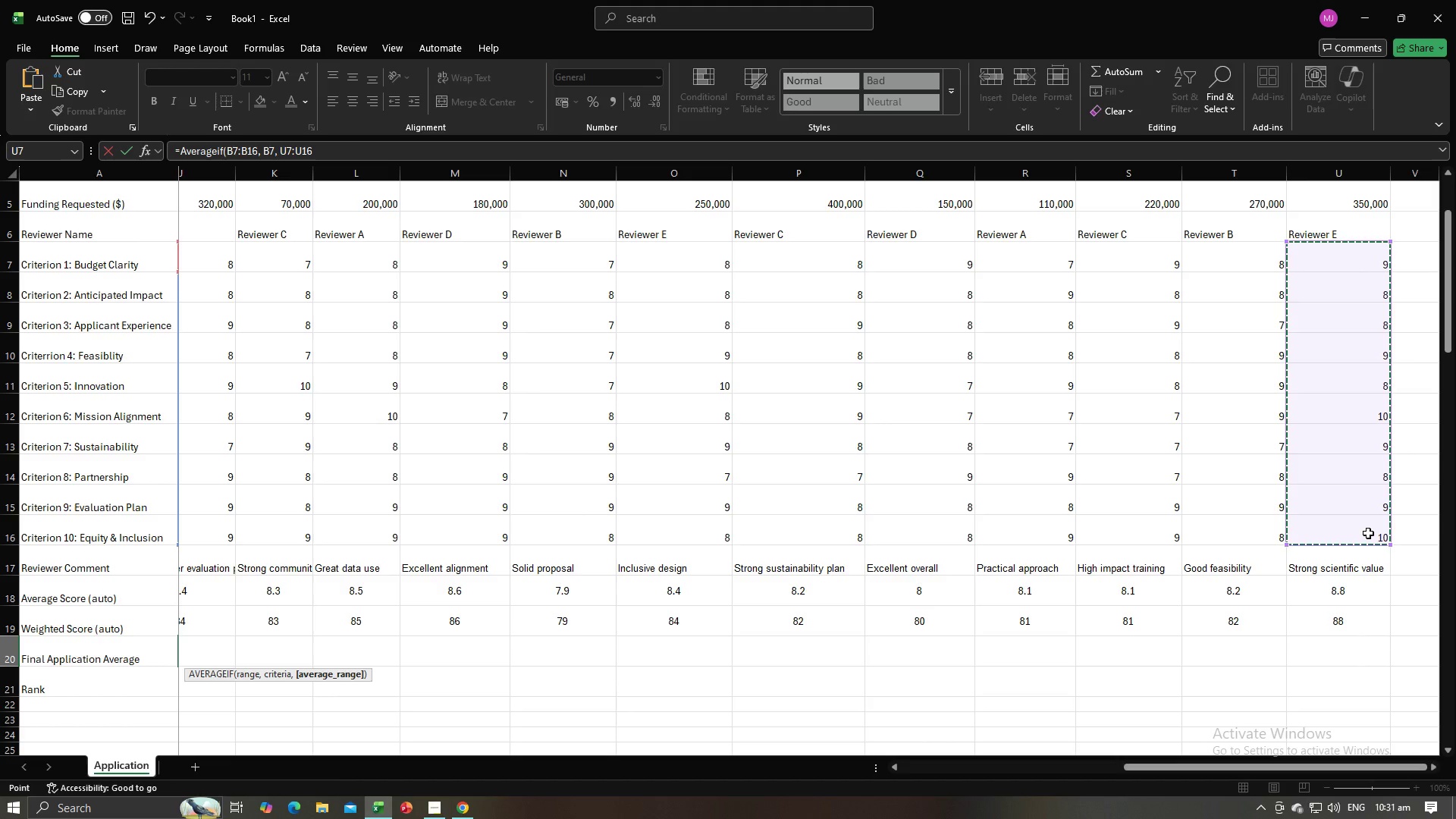 
key(Enter)
 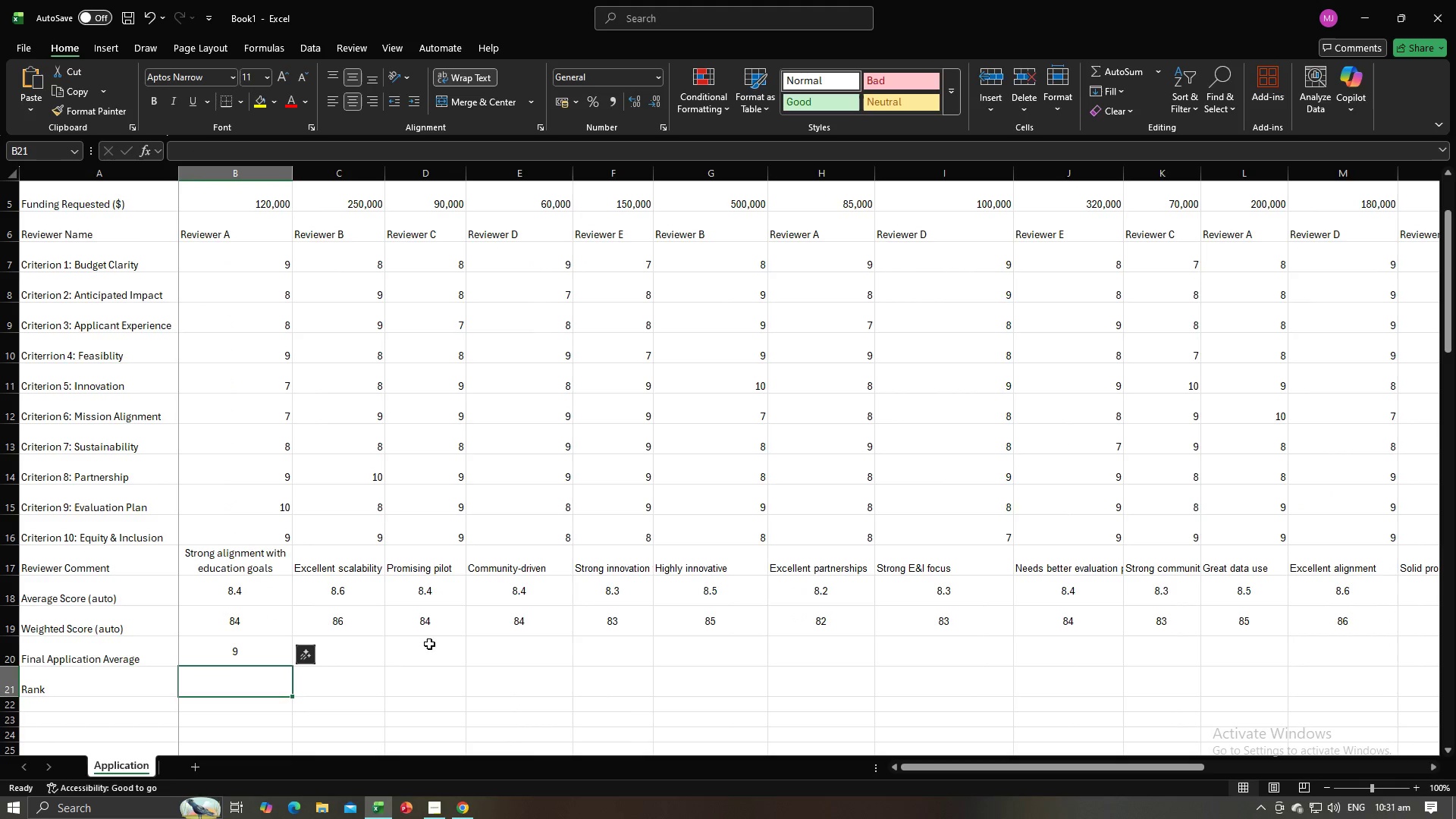 
left_click([352, 660])
 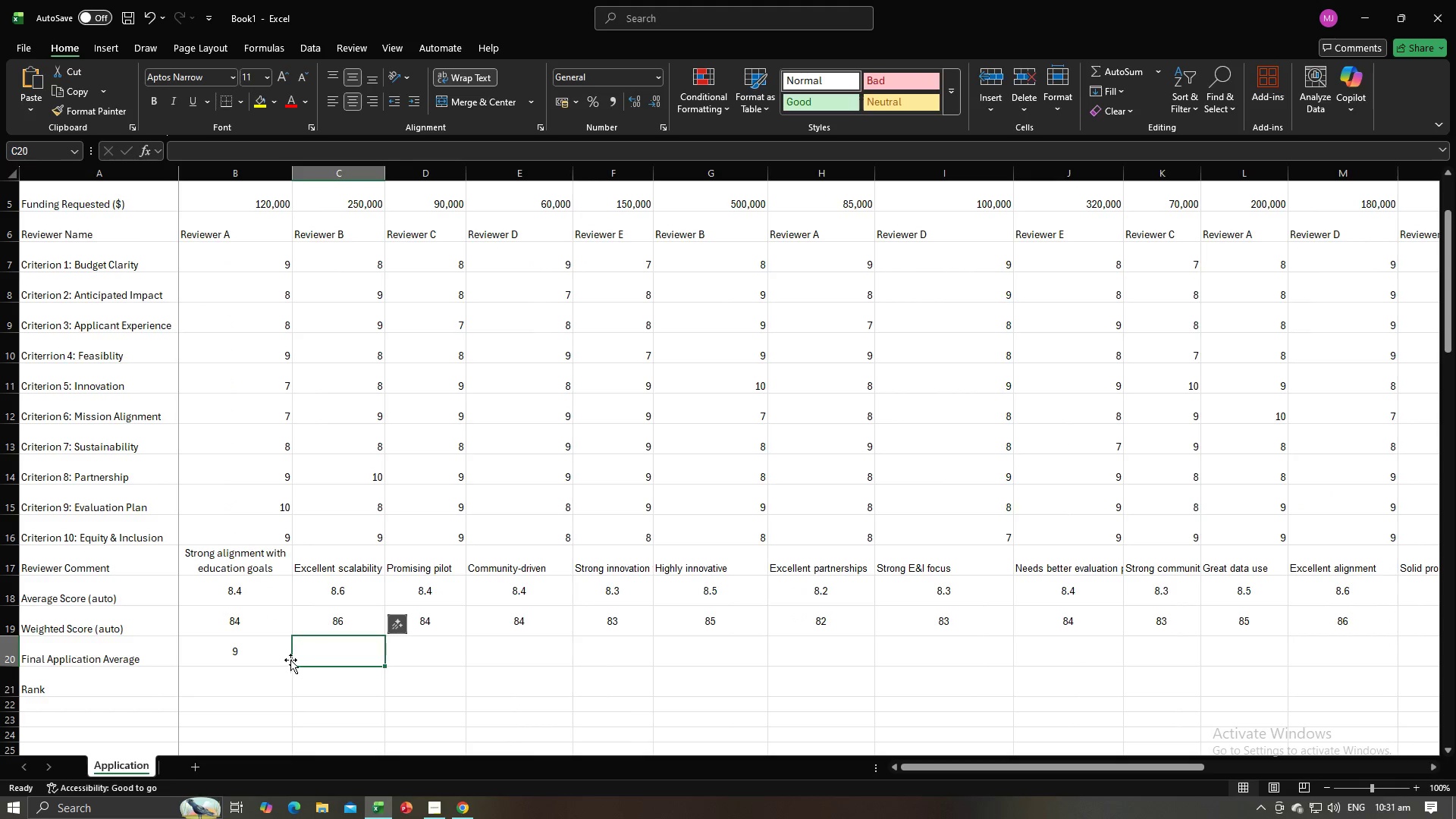 
left_click([288, 657])
 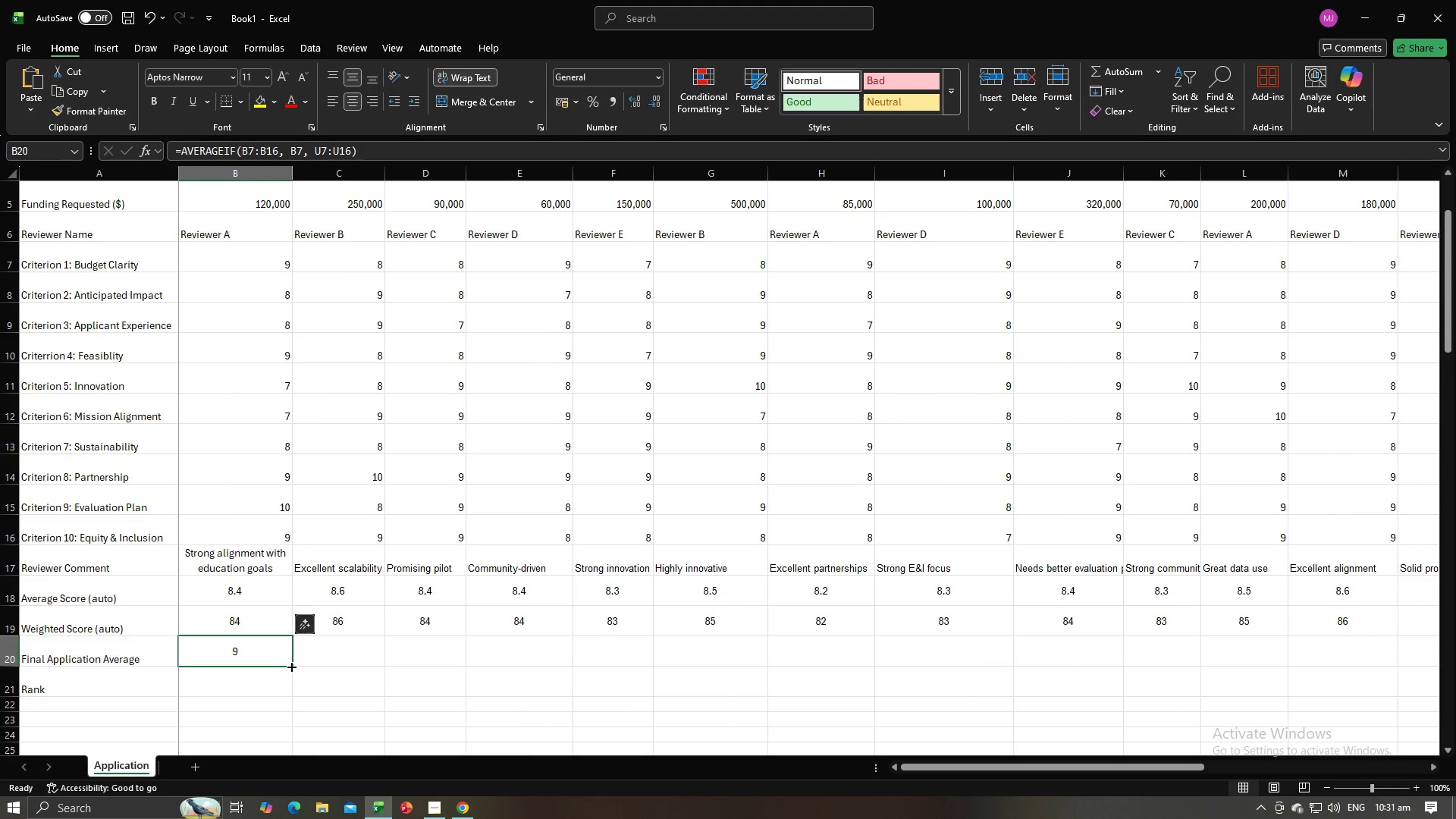 
left_click_drag(start_coordinate=[290, 666], to_coordinate=[1330, 676])
 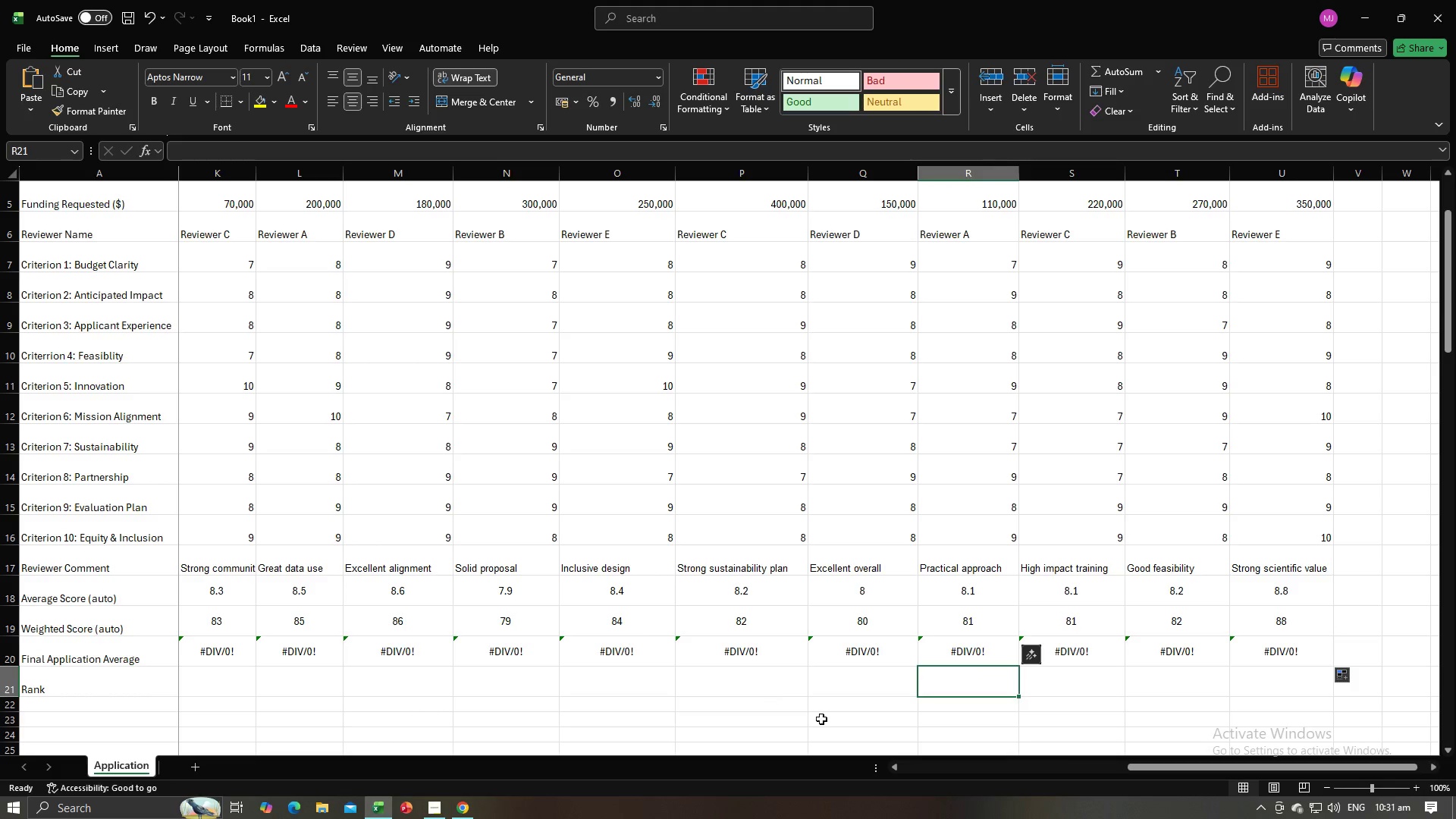 
left_click_drag(start_coordinate=[1143, 769], to_coordinate=[712, 770])
 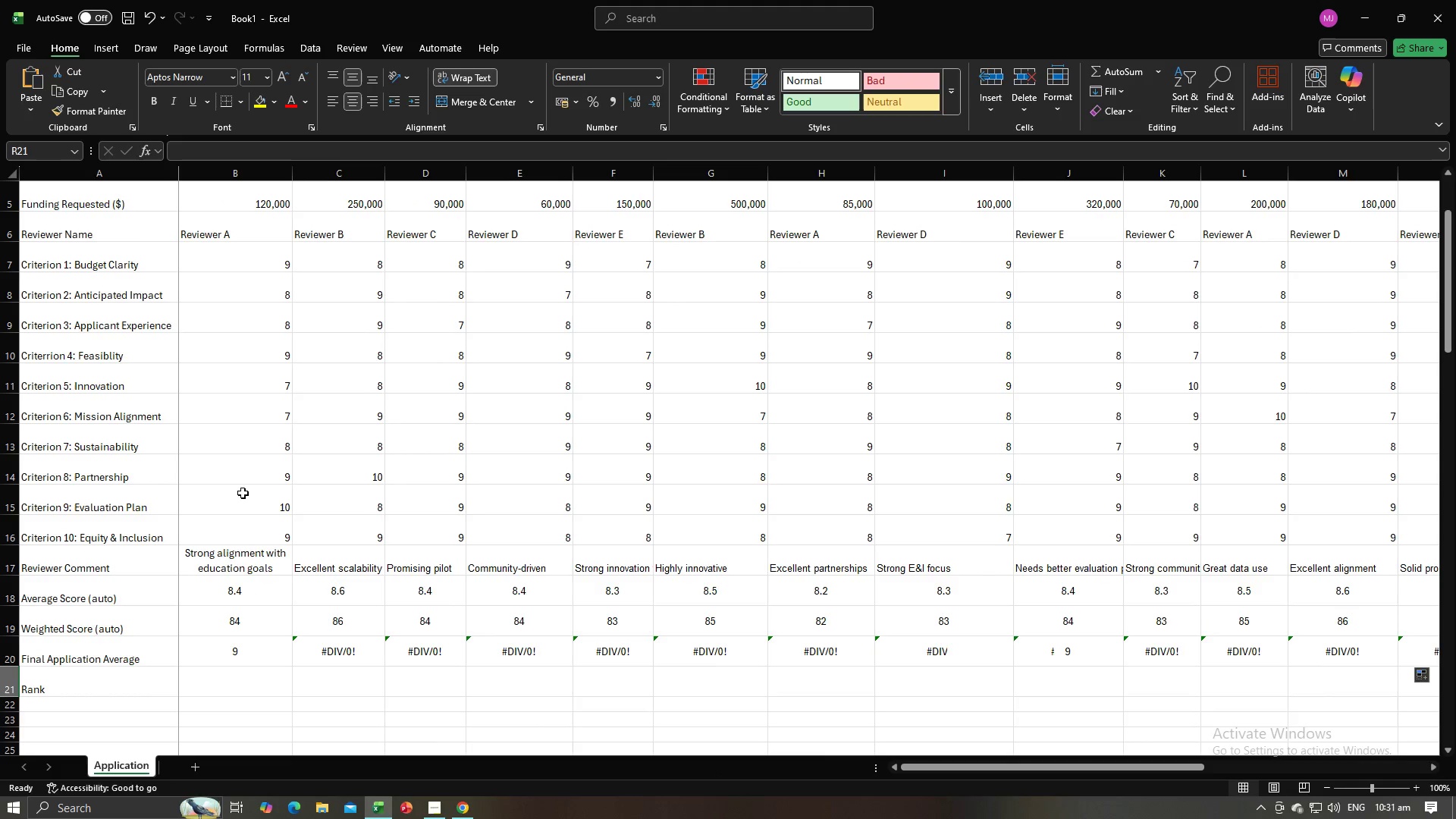 
scroll: coordinate [235, 446], scroll_direction: up, amount: 8.0
 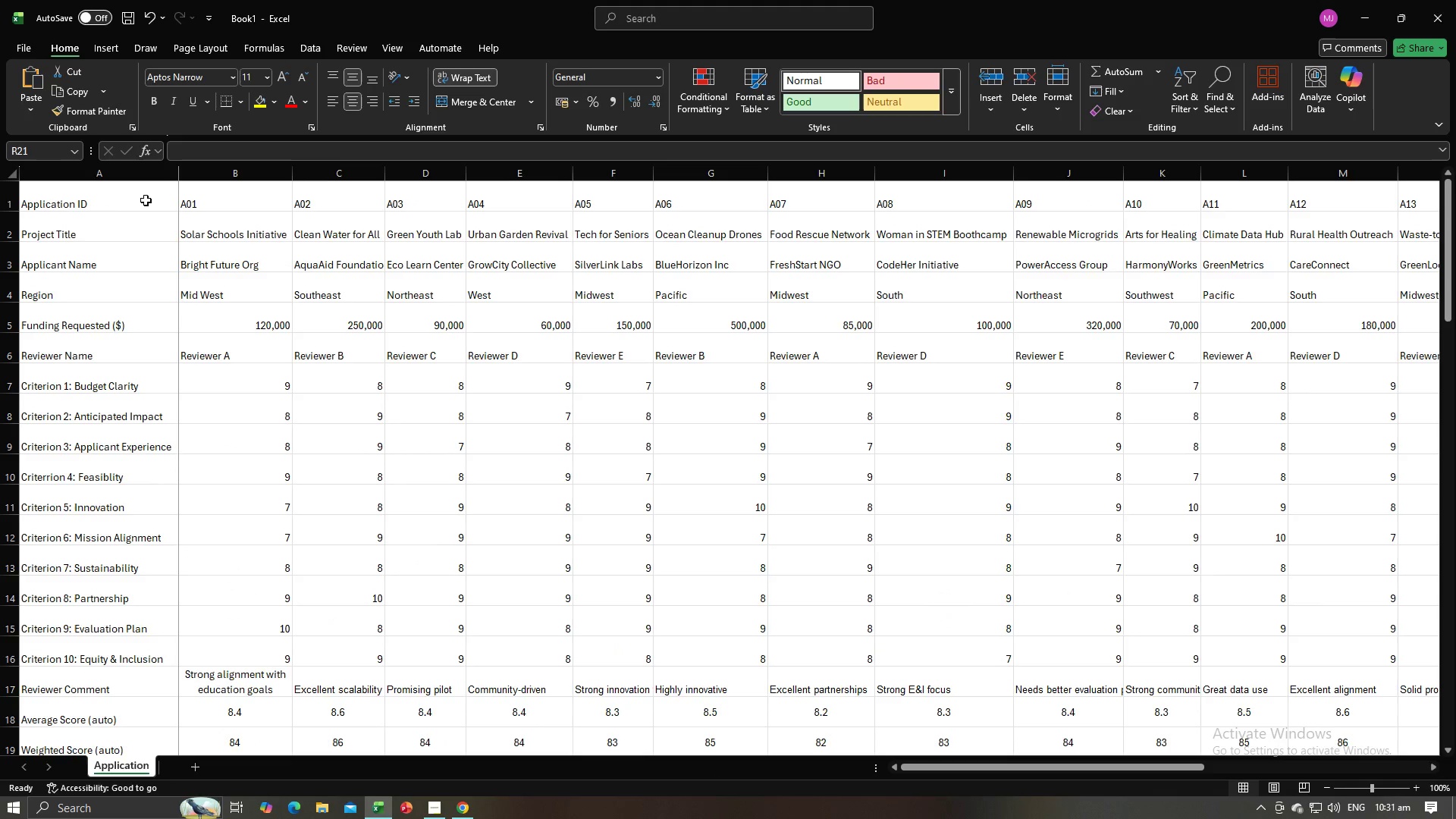 
left_click_drag(start_coordinate=[127, 197], to_coordinate=[226, 195])
 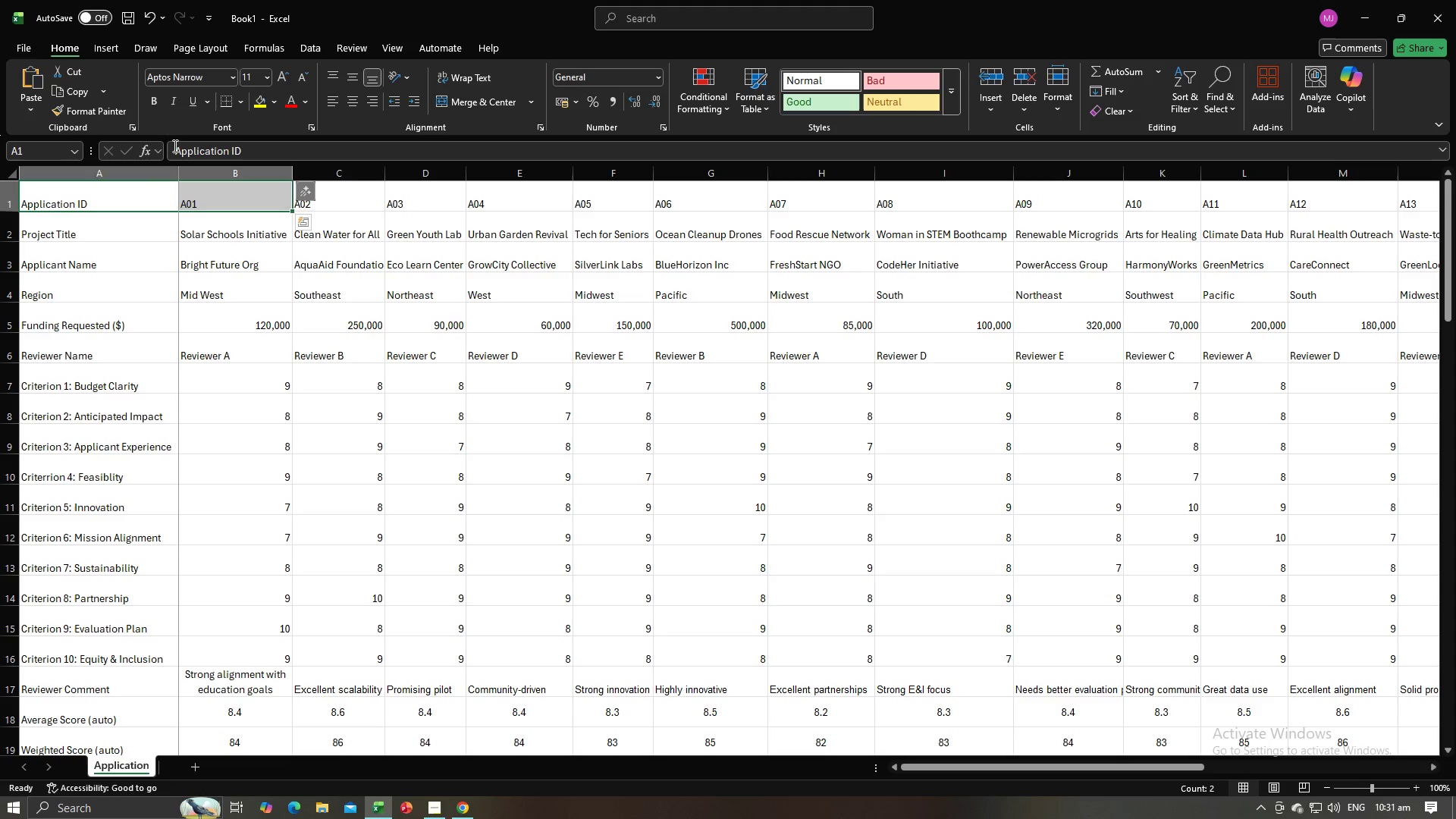 
left_click([85, 202])
 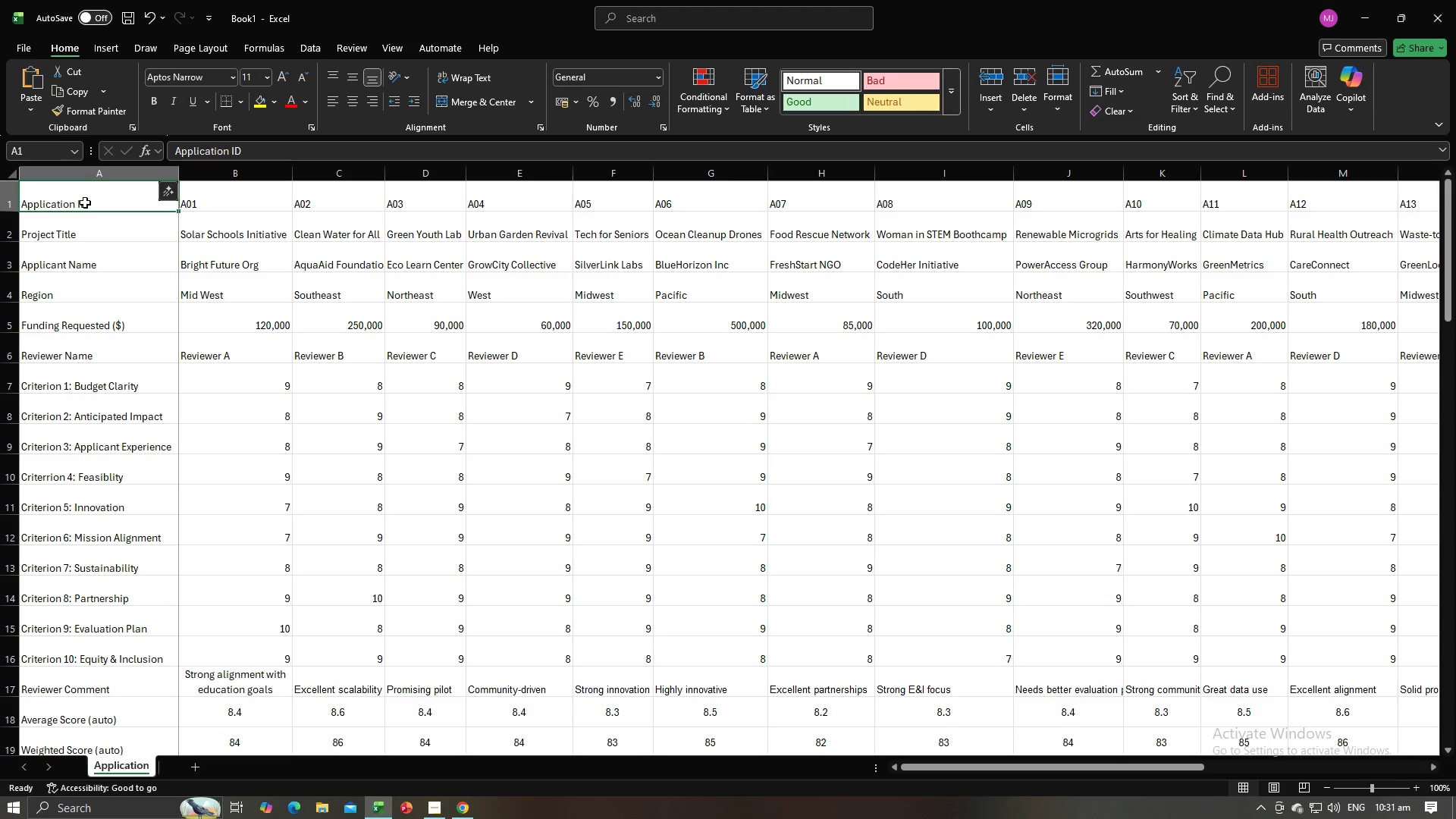 
key(Control+ControlLeft)
 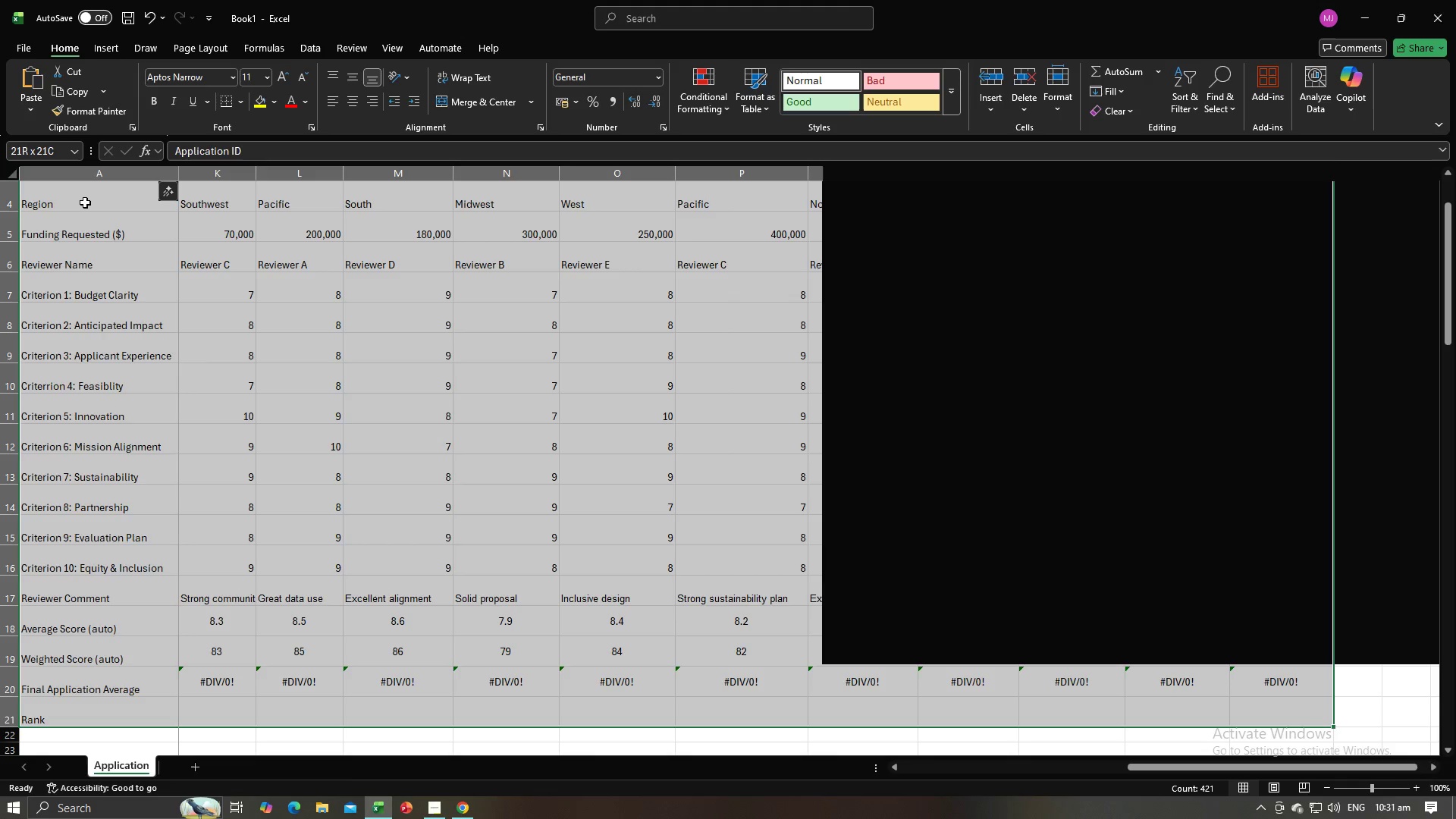 
key(Control+A)
 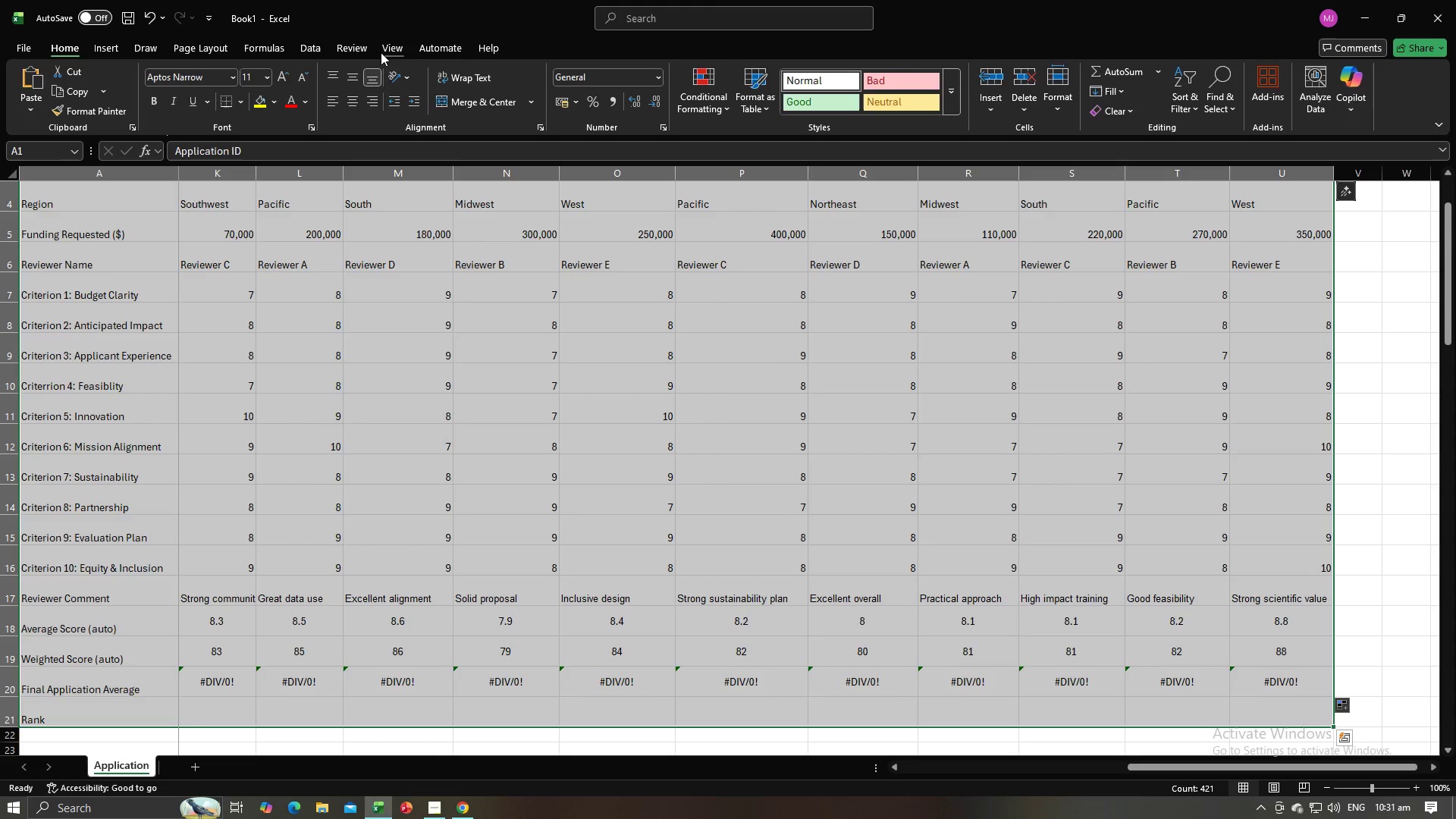 
left_click([391, 48])
 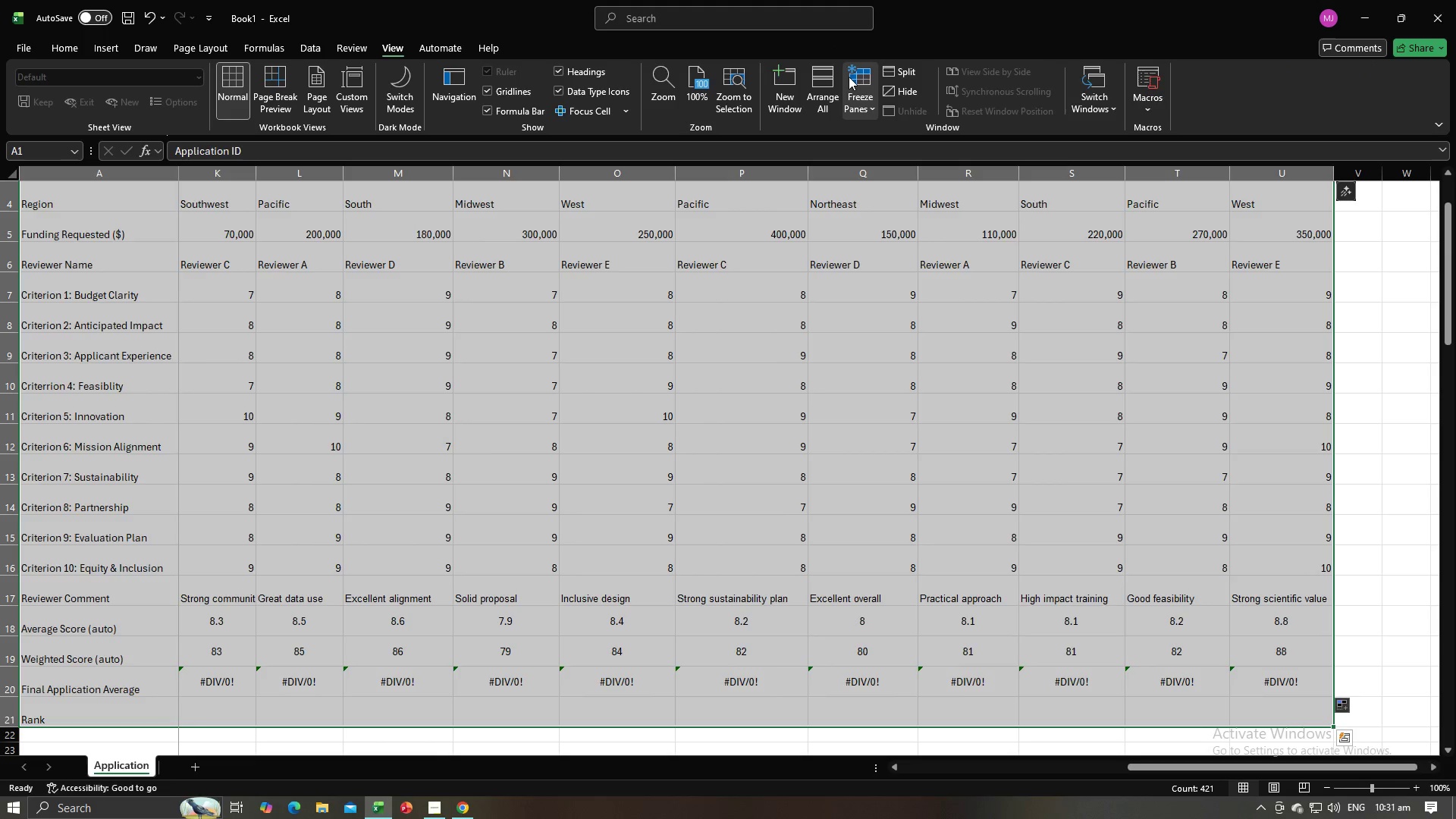 
left_click([852, 77])
 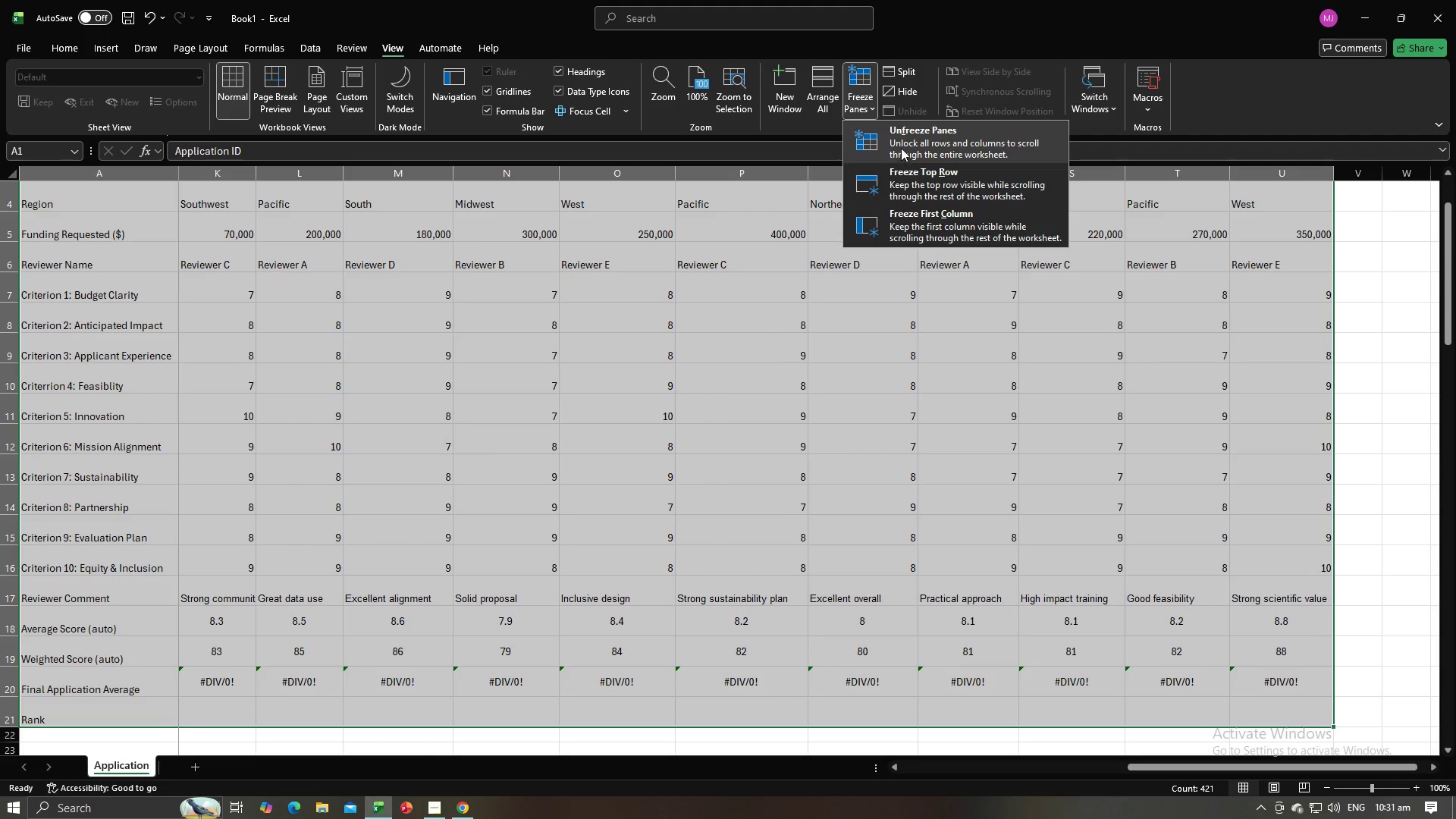 
left_click([901, 145])
 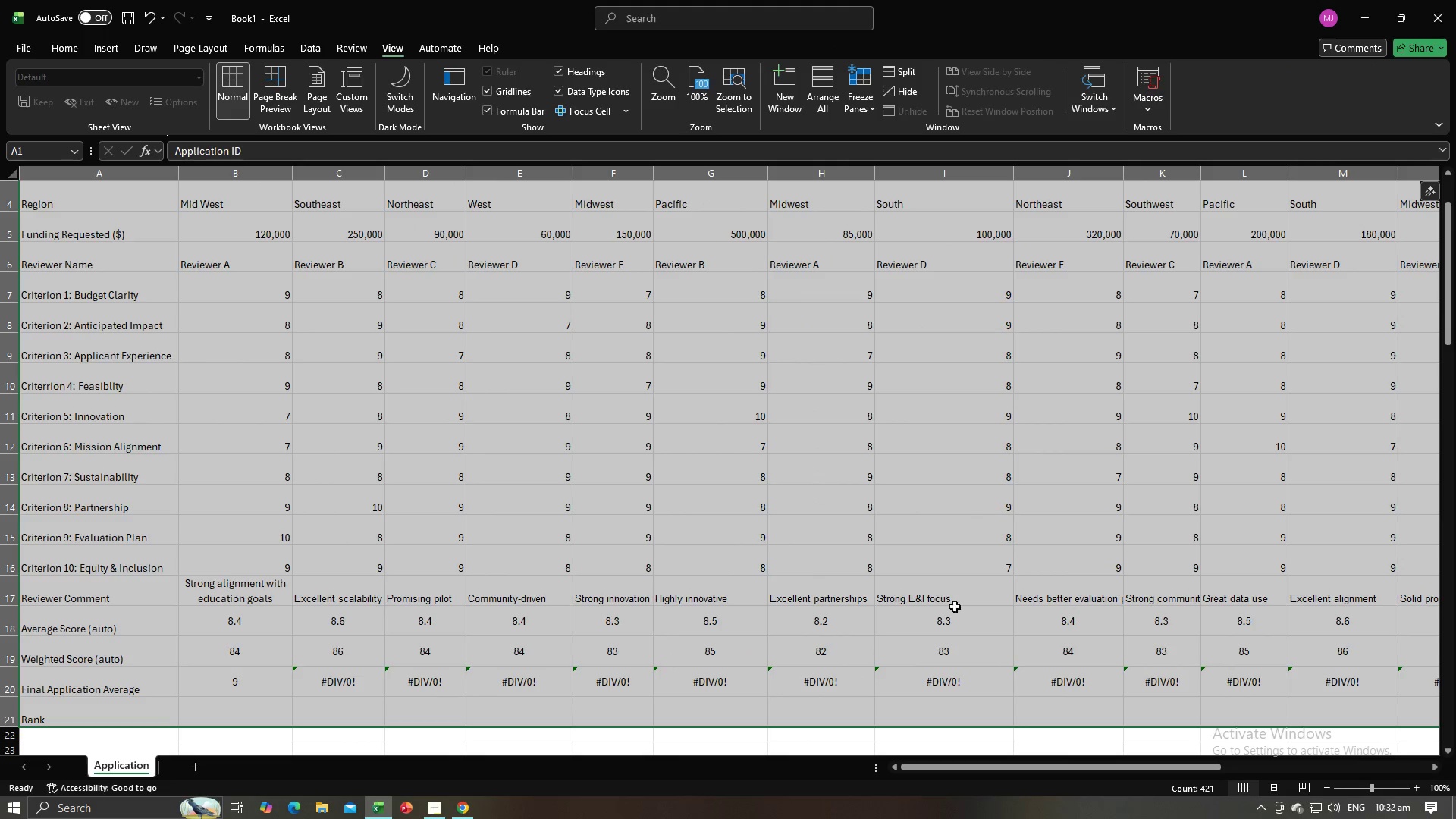 
left_click([959, 742])
 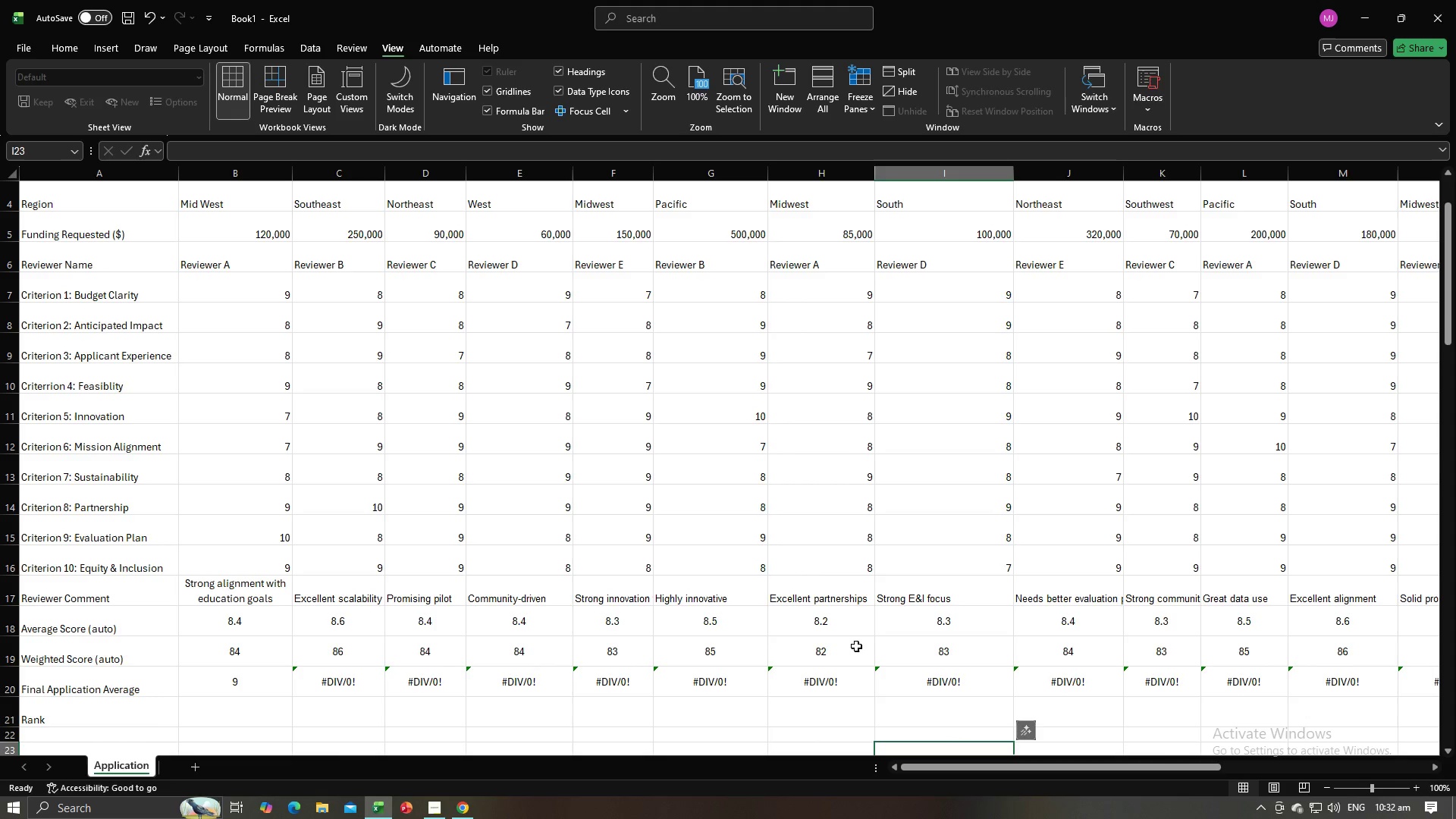 
scroll: coordinate [704, 493], scroll_direction: none, amount: 0.0
 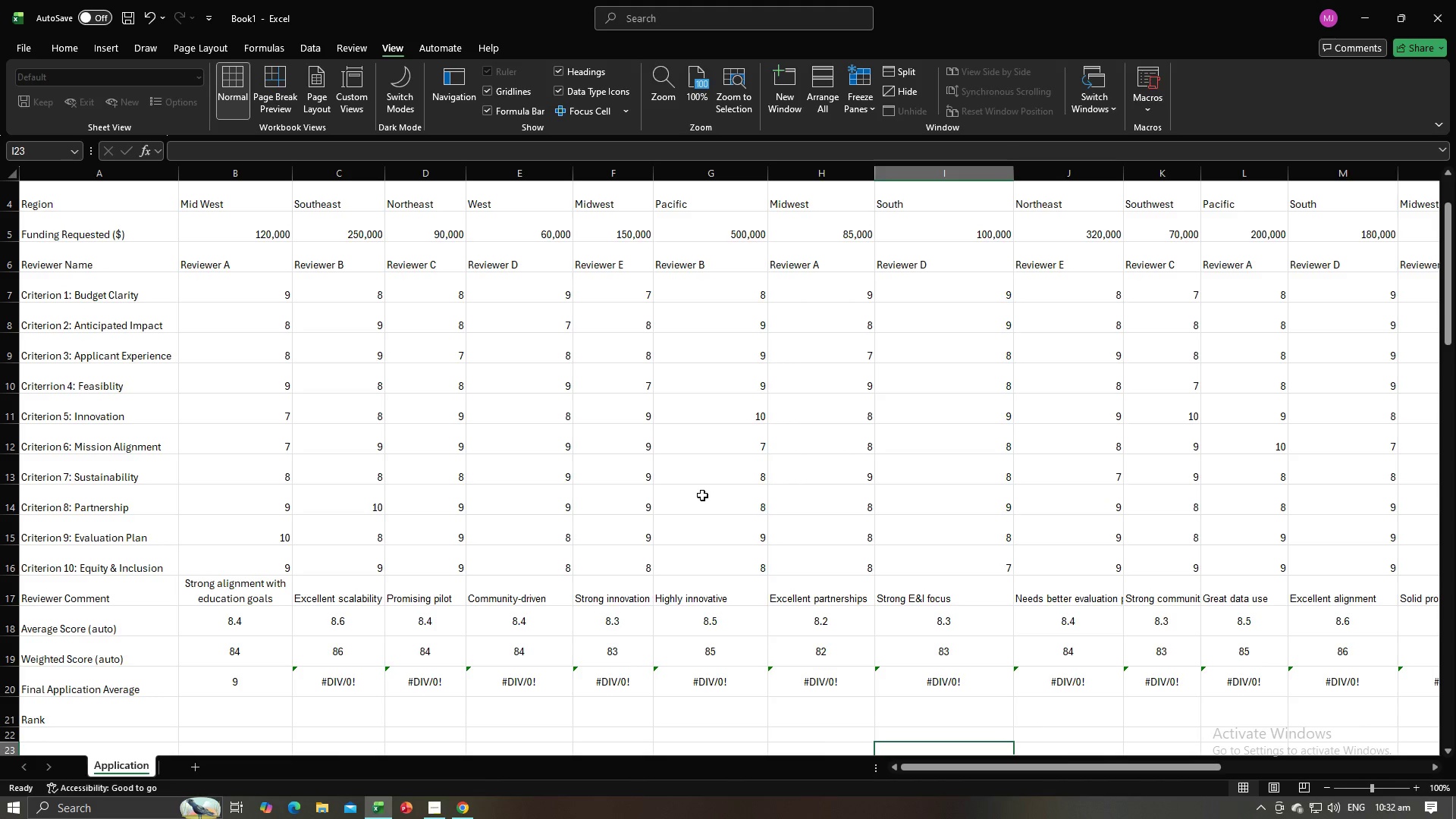 
scroll: coordinate [702, 495], scroll_direction: up, amount: 9.0
 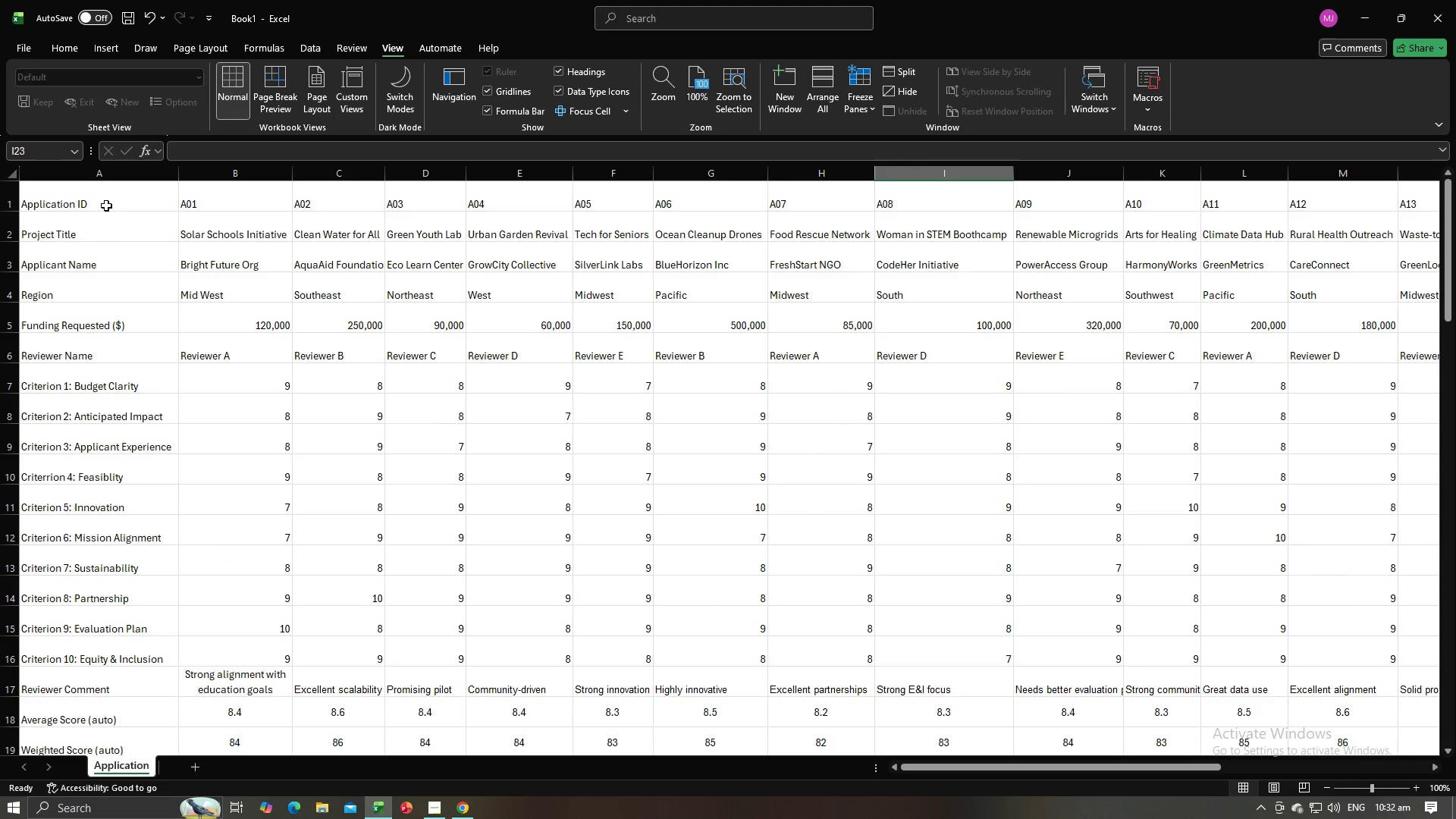 
left_click_drag(start_coordinate=[106, 205], to_coordinate=[120, 204])
 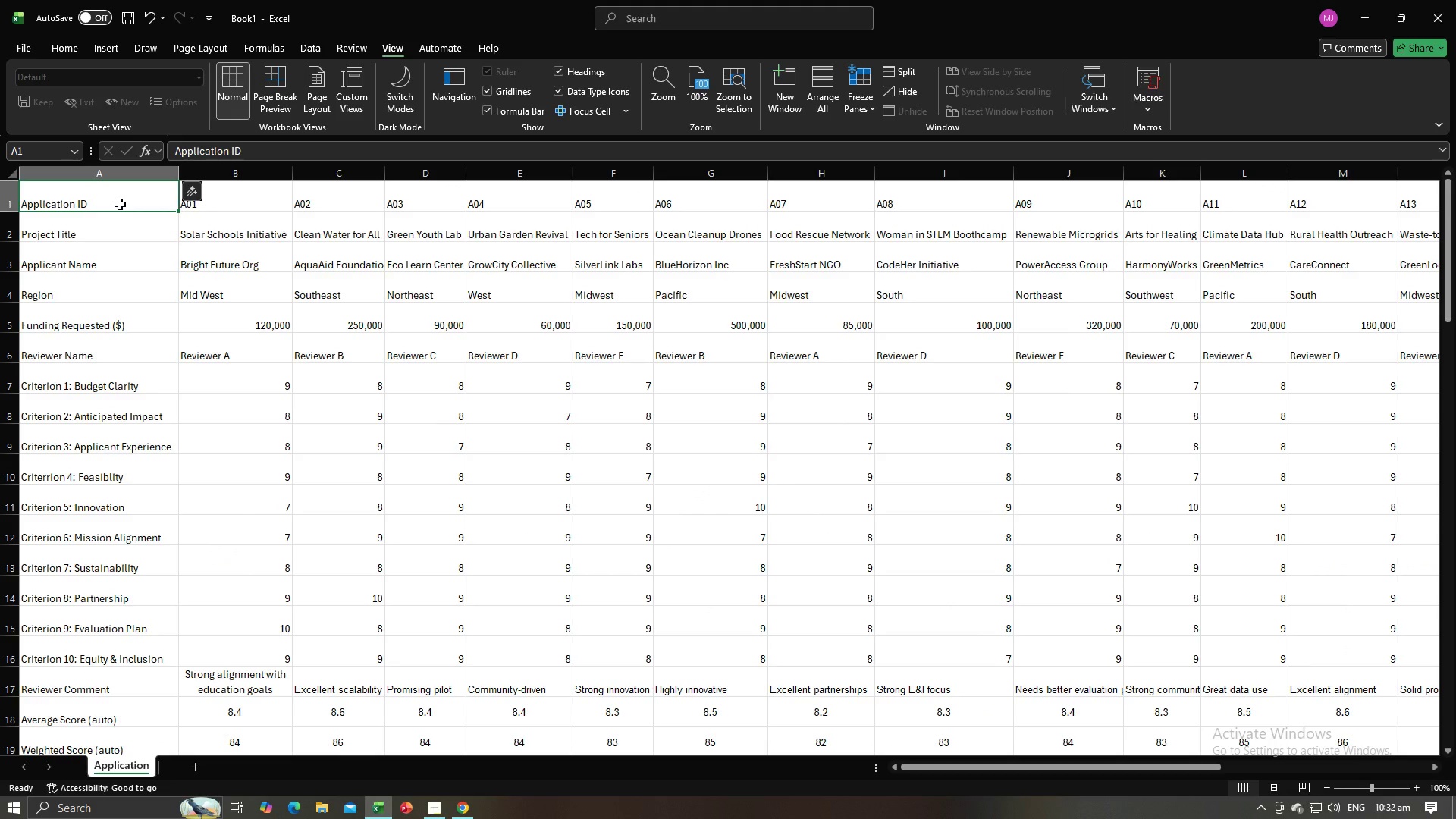 
key(Control+A)
 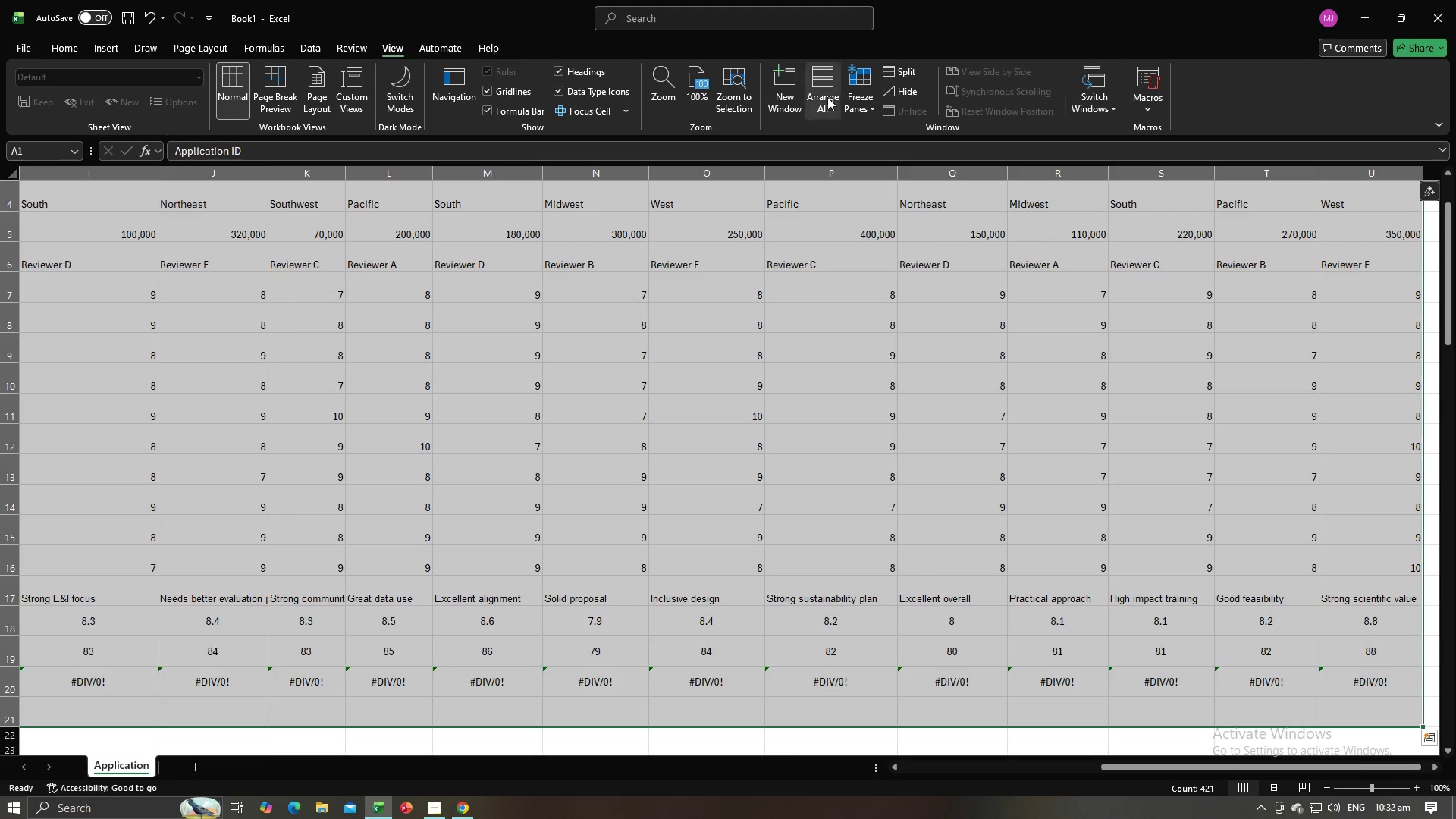 
left_click([849, 93])
 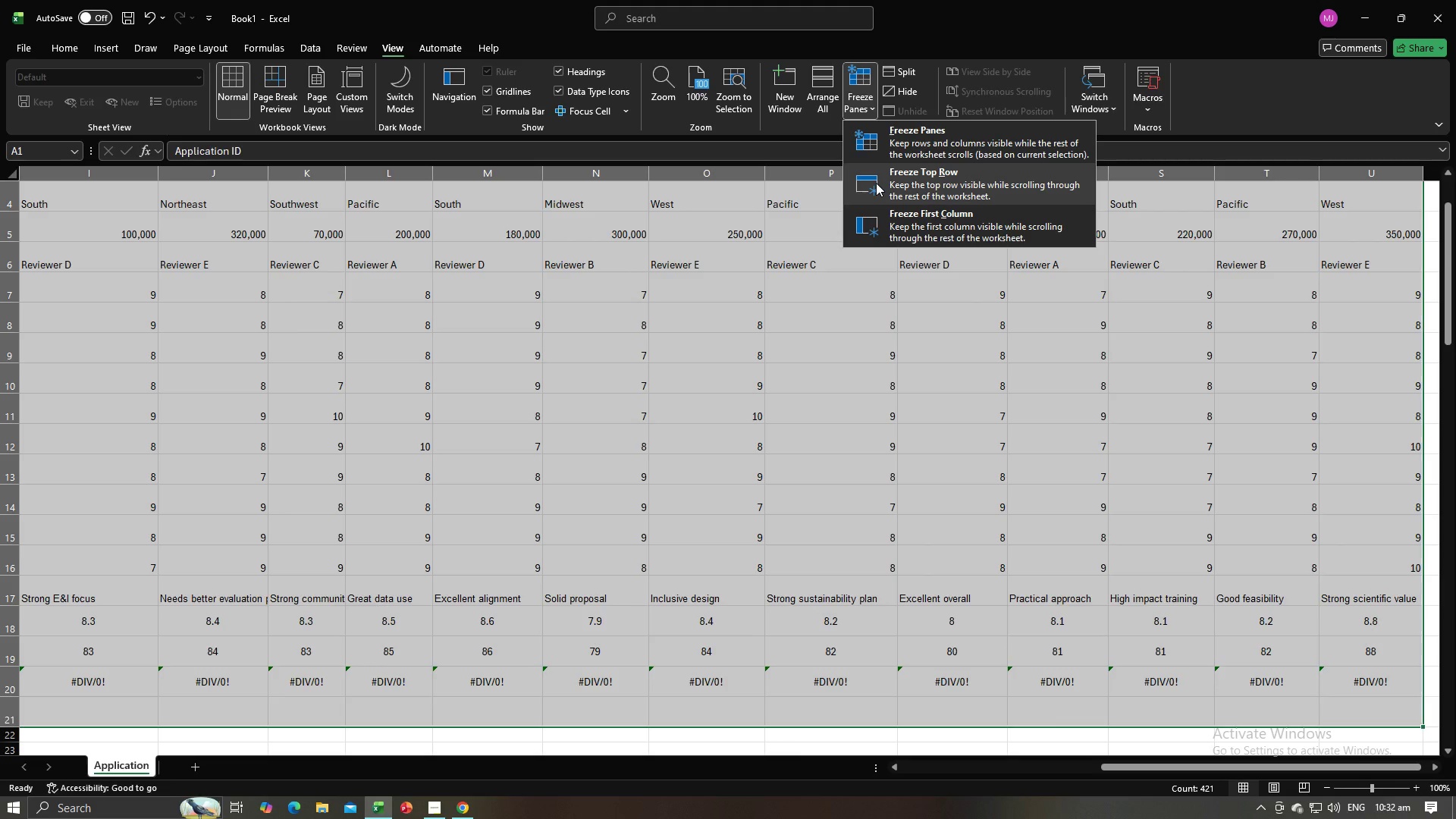 
left_click([876, 183])
 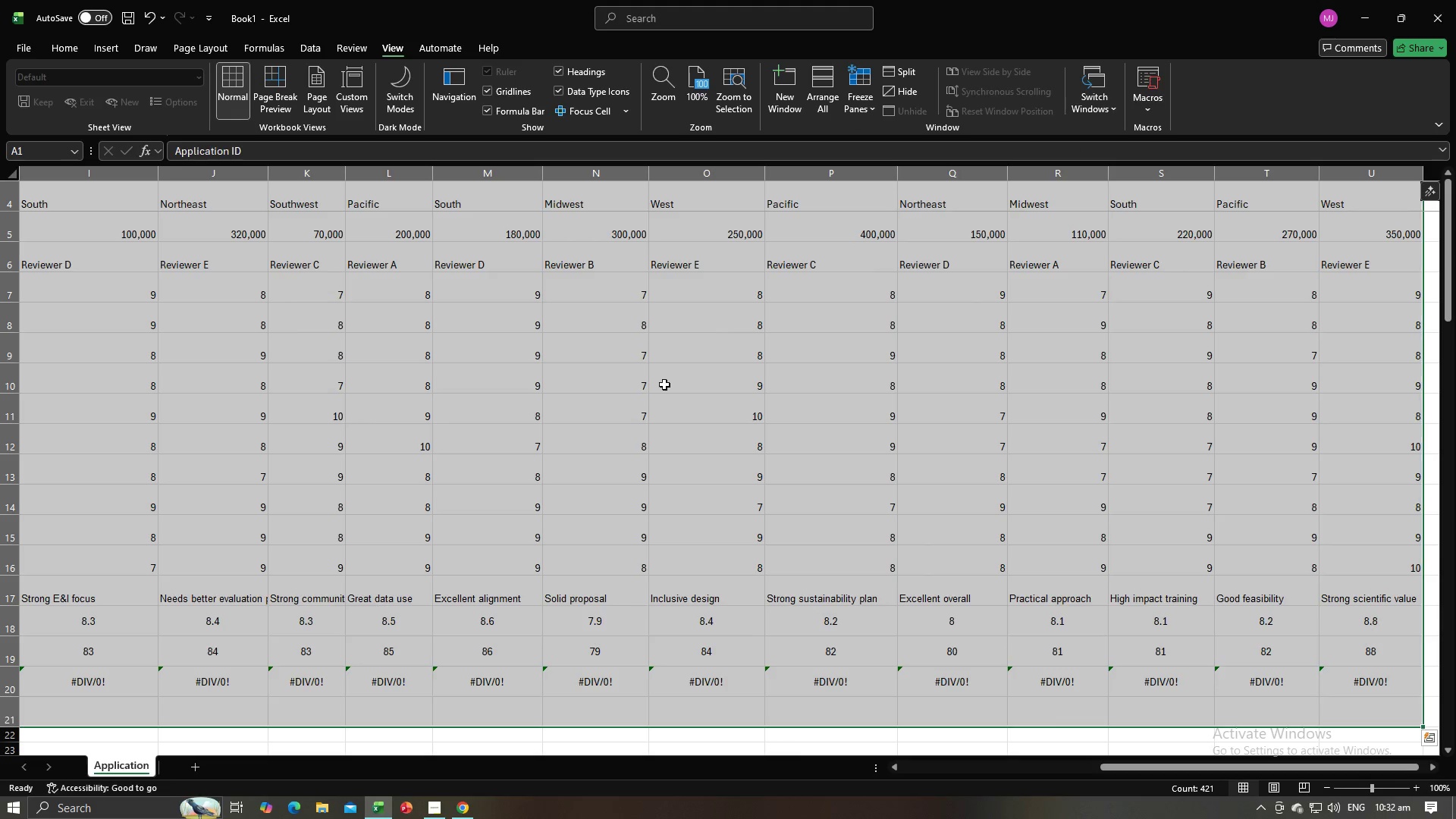 
left_click([648, 410])
 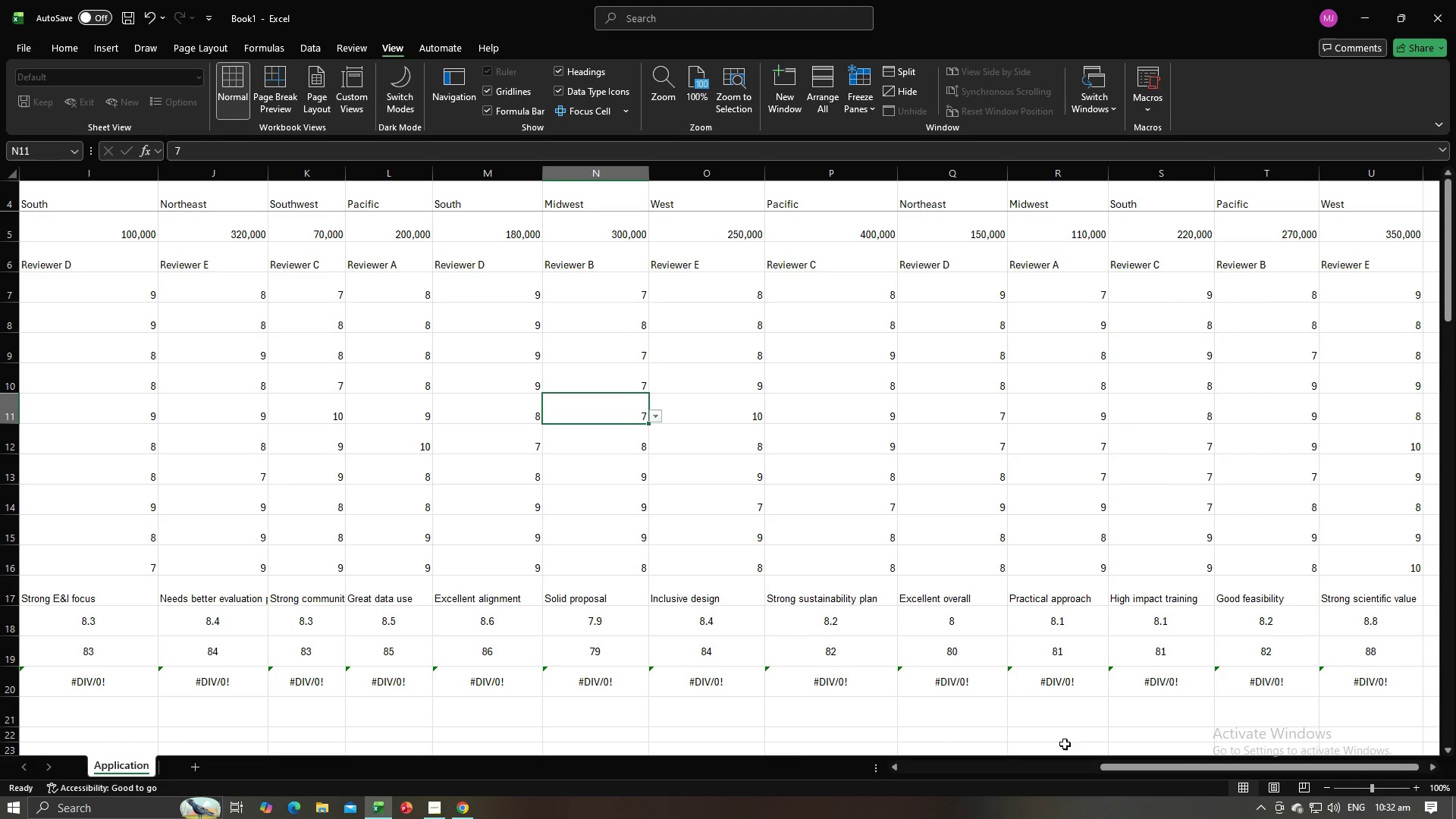 
scroll: coordinate [923, 588], scroll_direction: up, amount: 6.0
 